 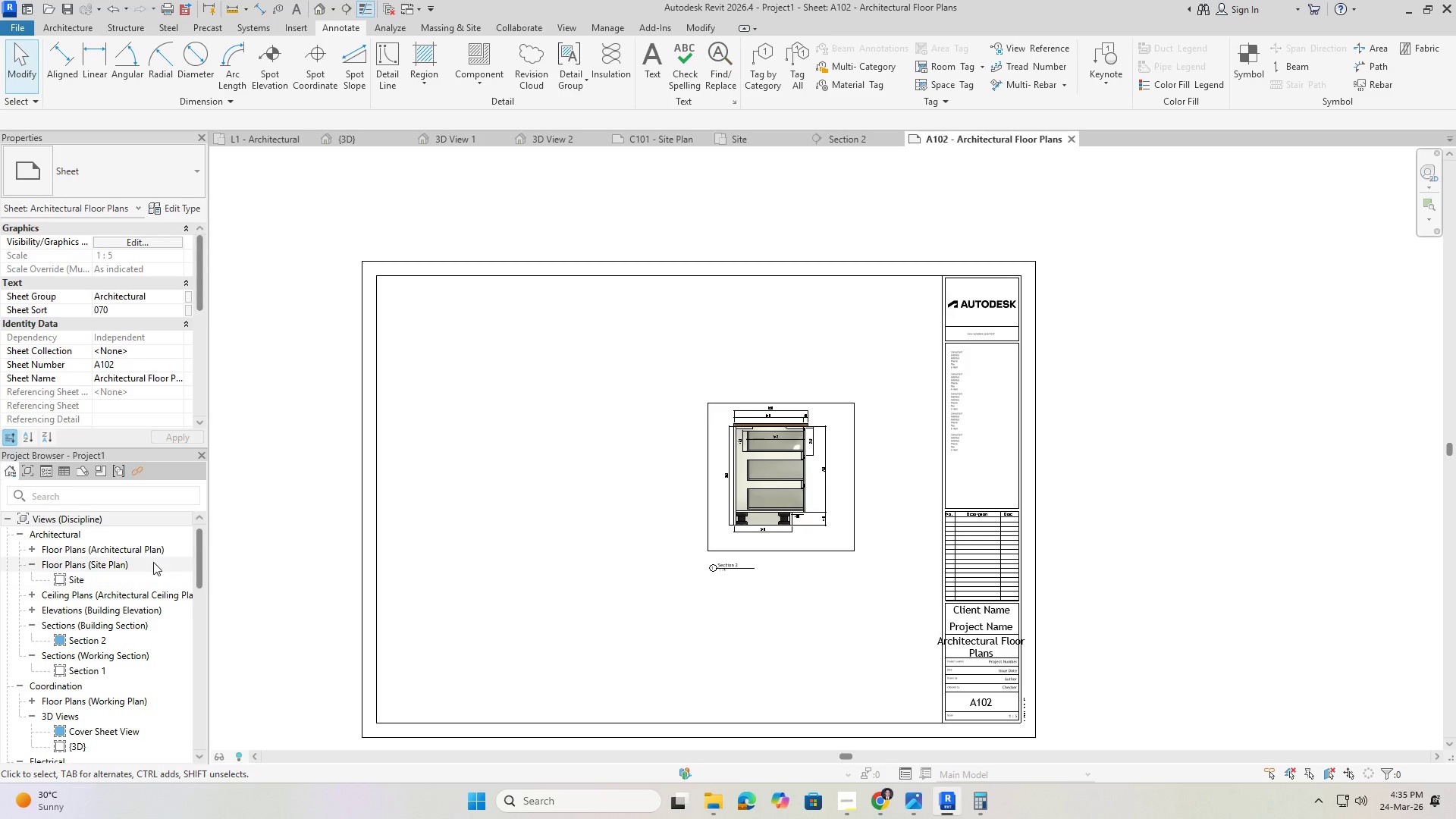 
scroll: coordinate [39, 533], scroll_direction: up, amount: 2.0
 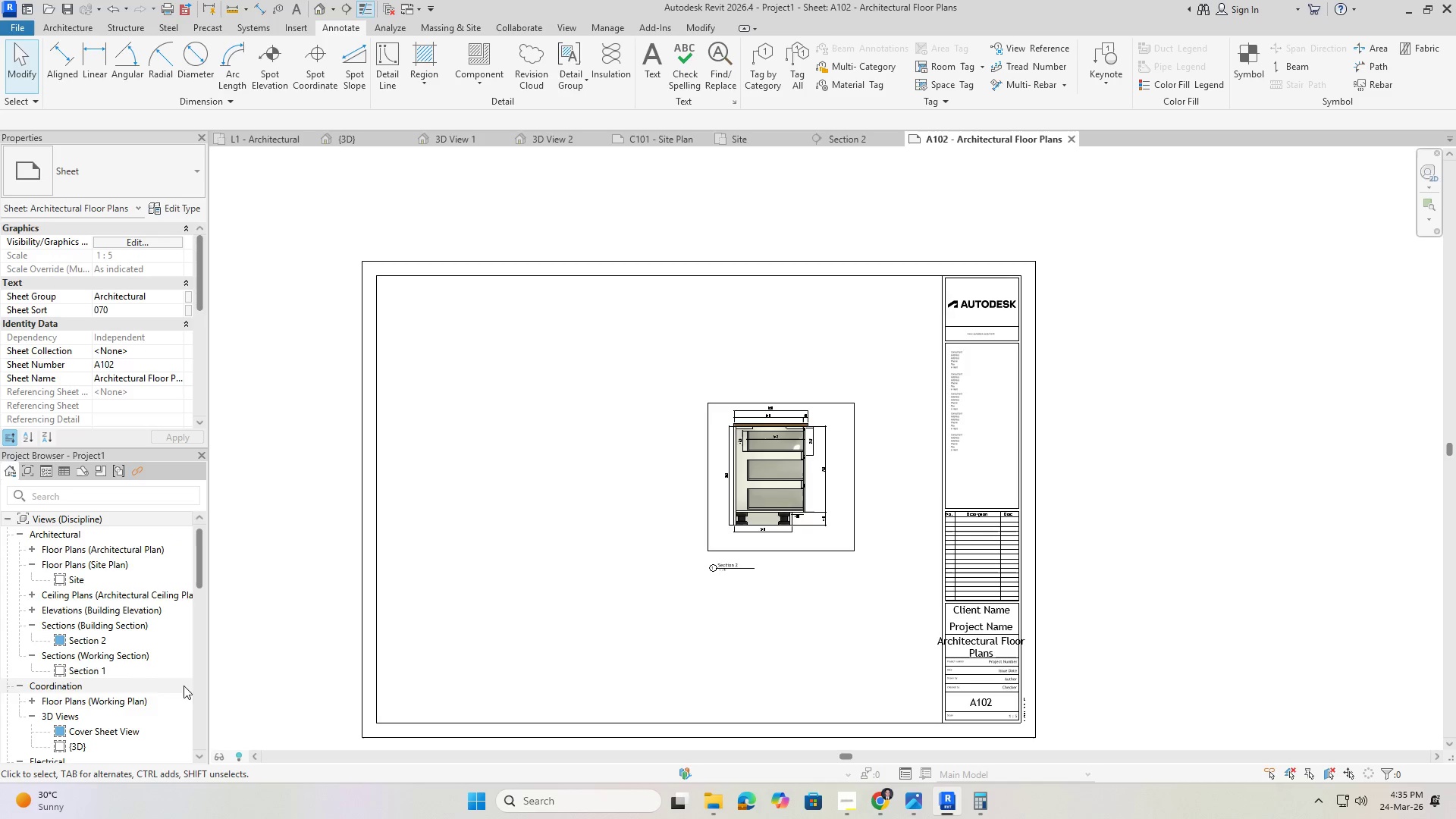 
scroll: coordinate [162, 704], scroll_direction: down, amount: 3.0
 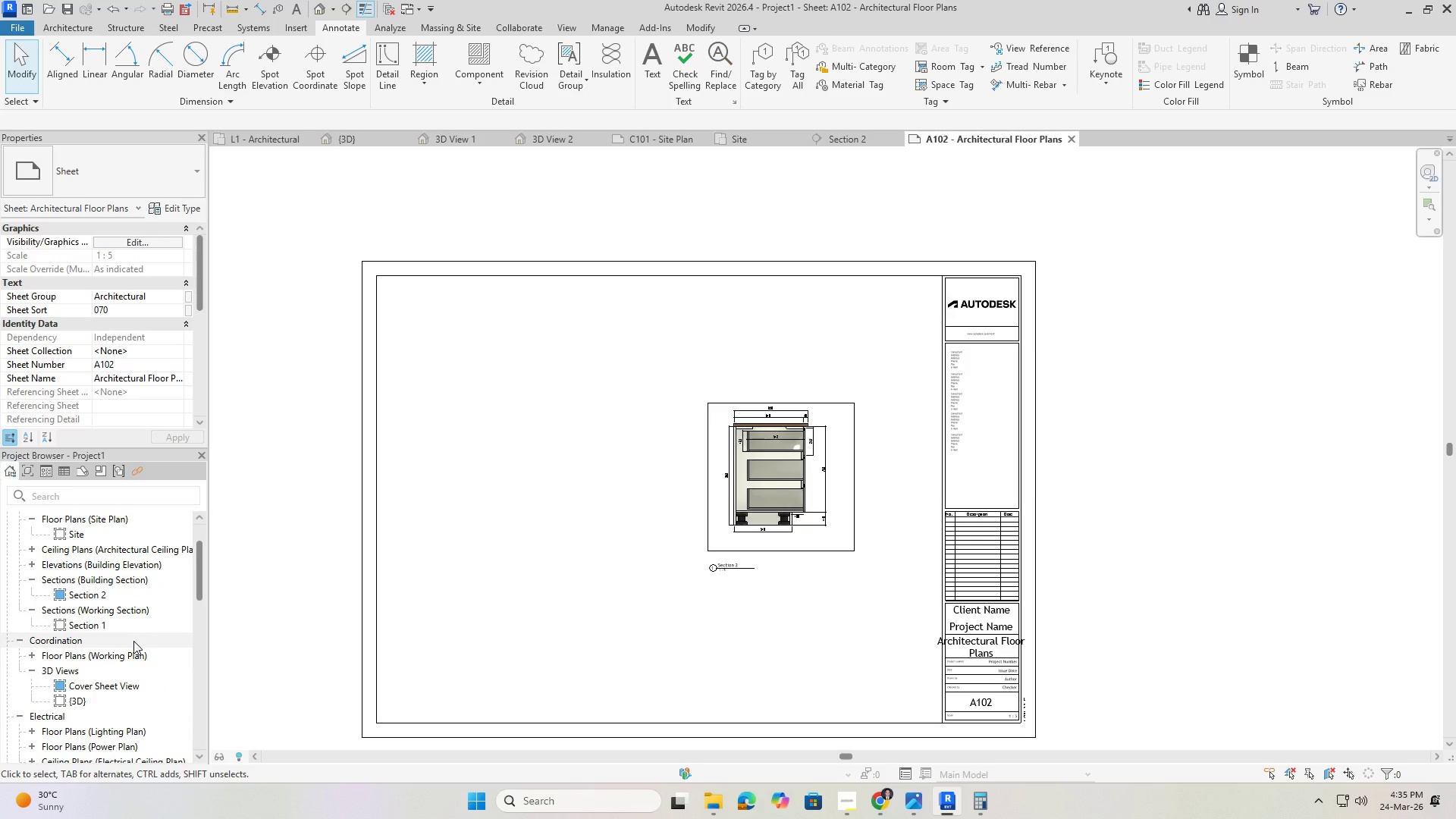 
scroll: coordinate [136, 628], scroll_direction: up, amount: 5.0
 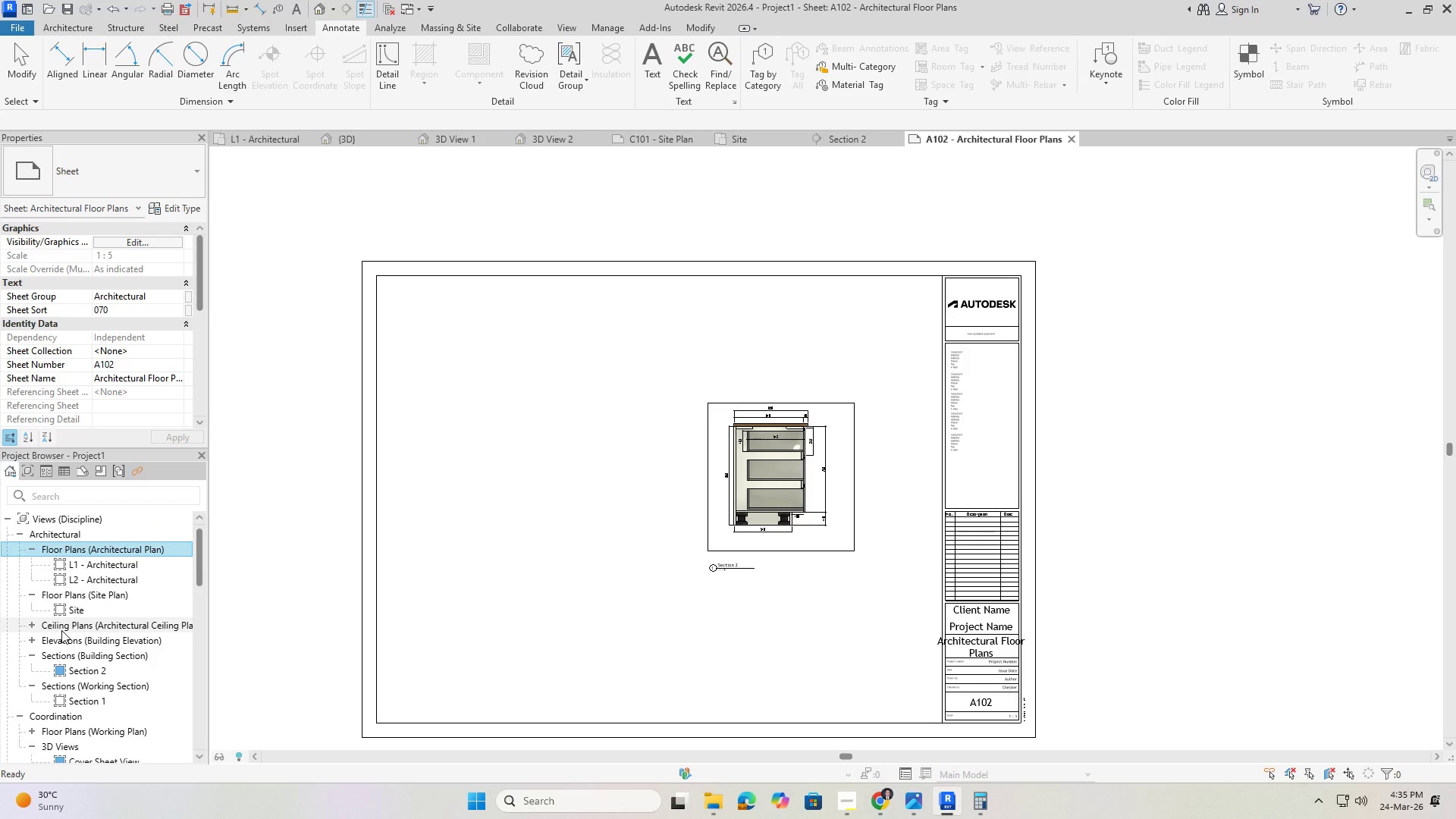 
wait(6.76)
 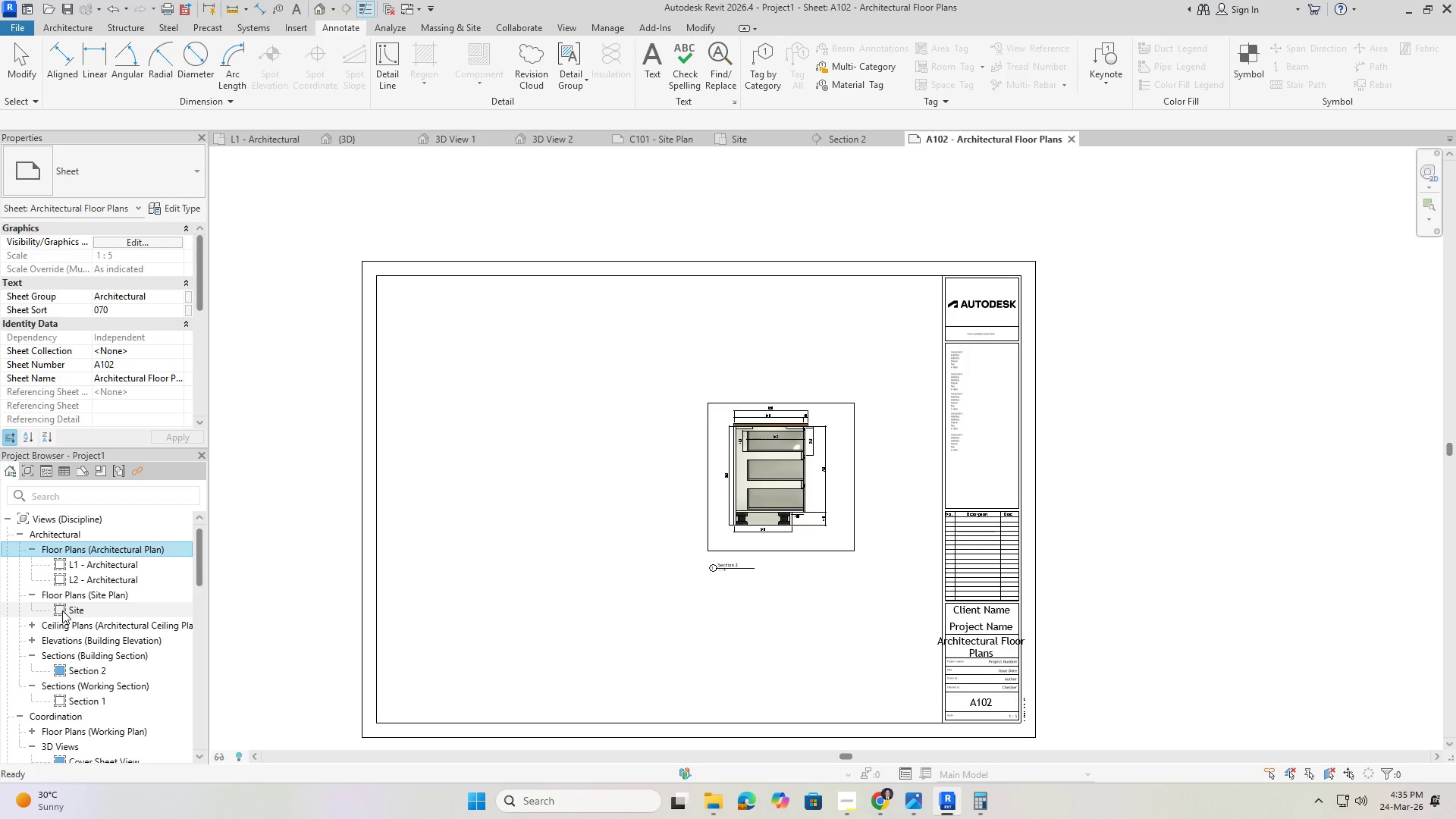 
left_click([32, 638])
 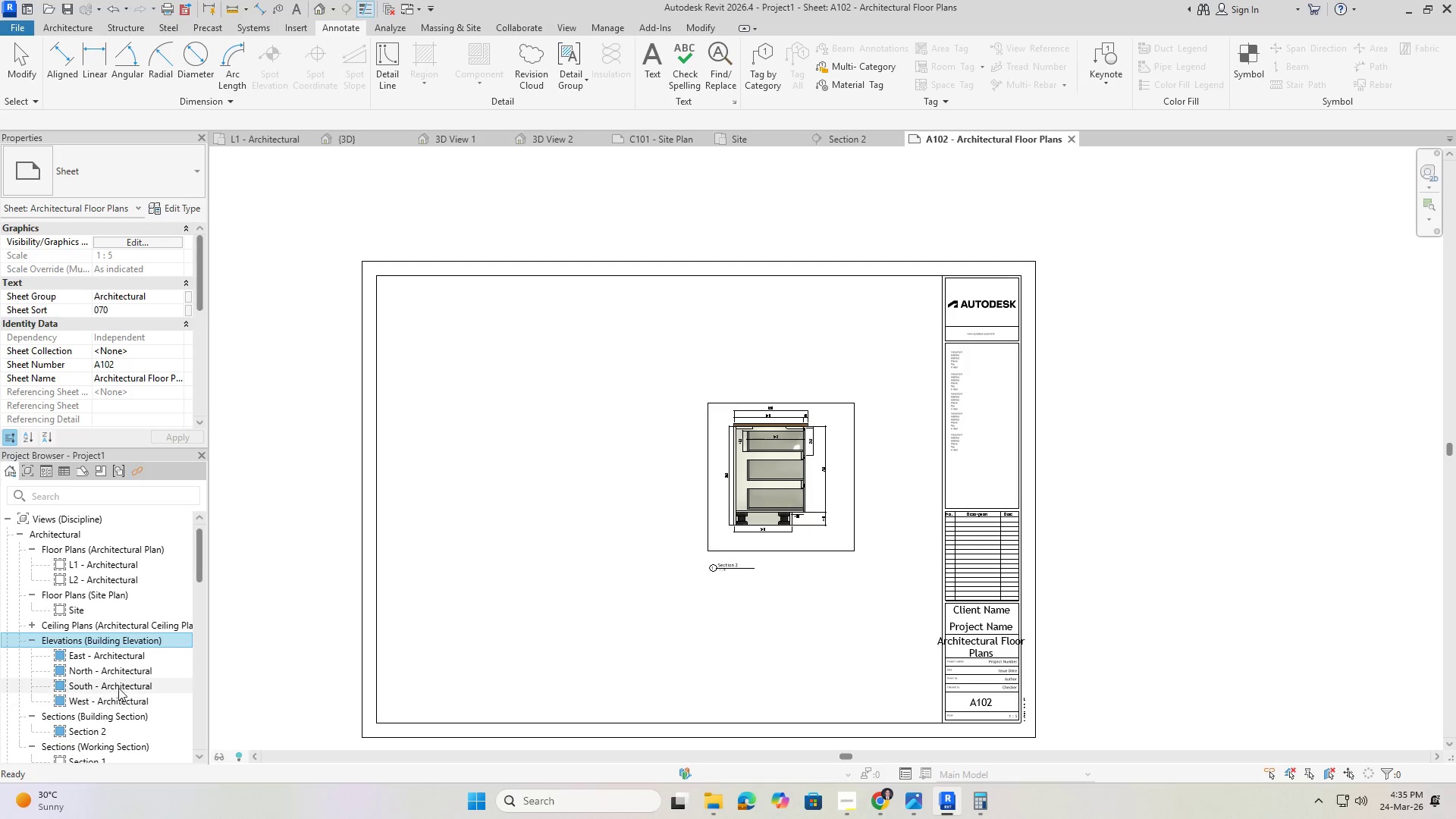 
double_click([121, 669])
 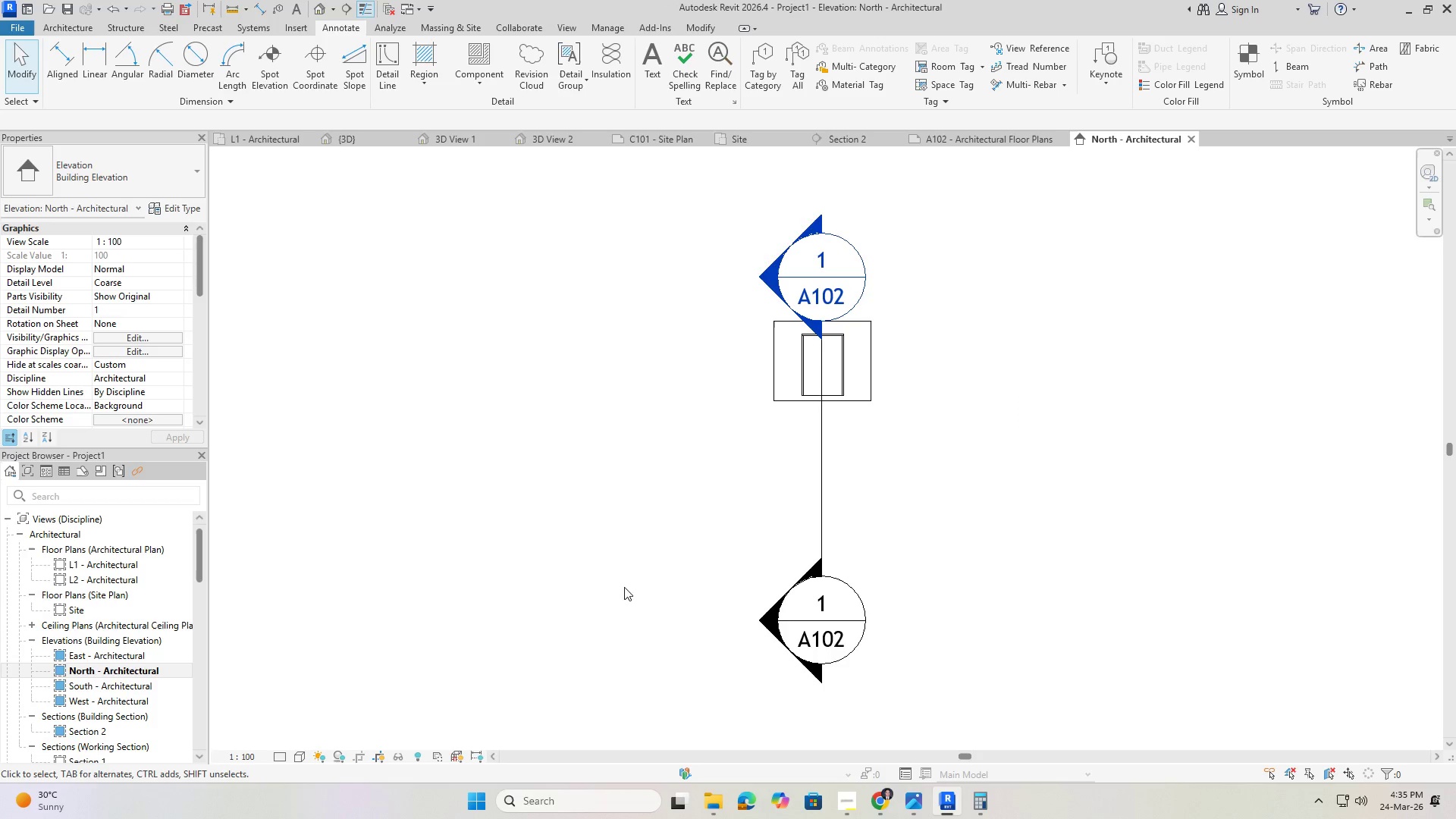 
left_click_drag(start_coordinate=[875, 519], to_coordinate=[766, 452])
 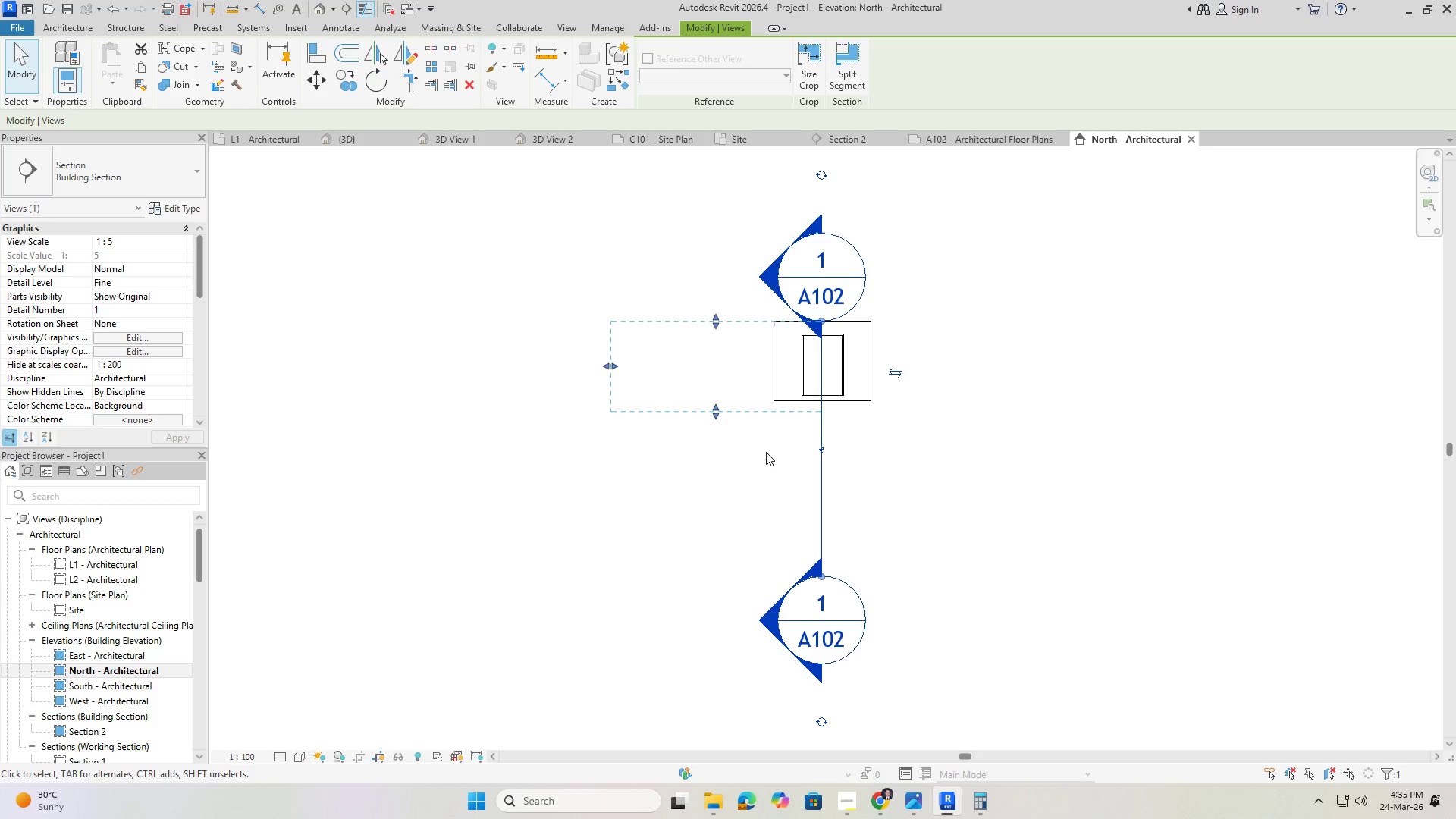 
key(Delete)
 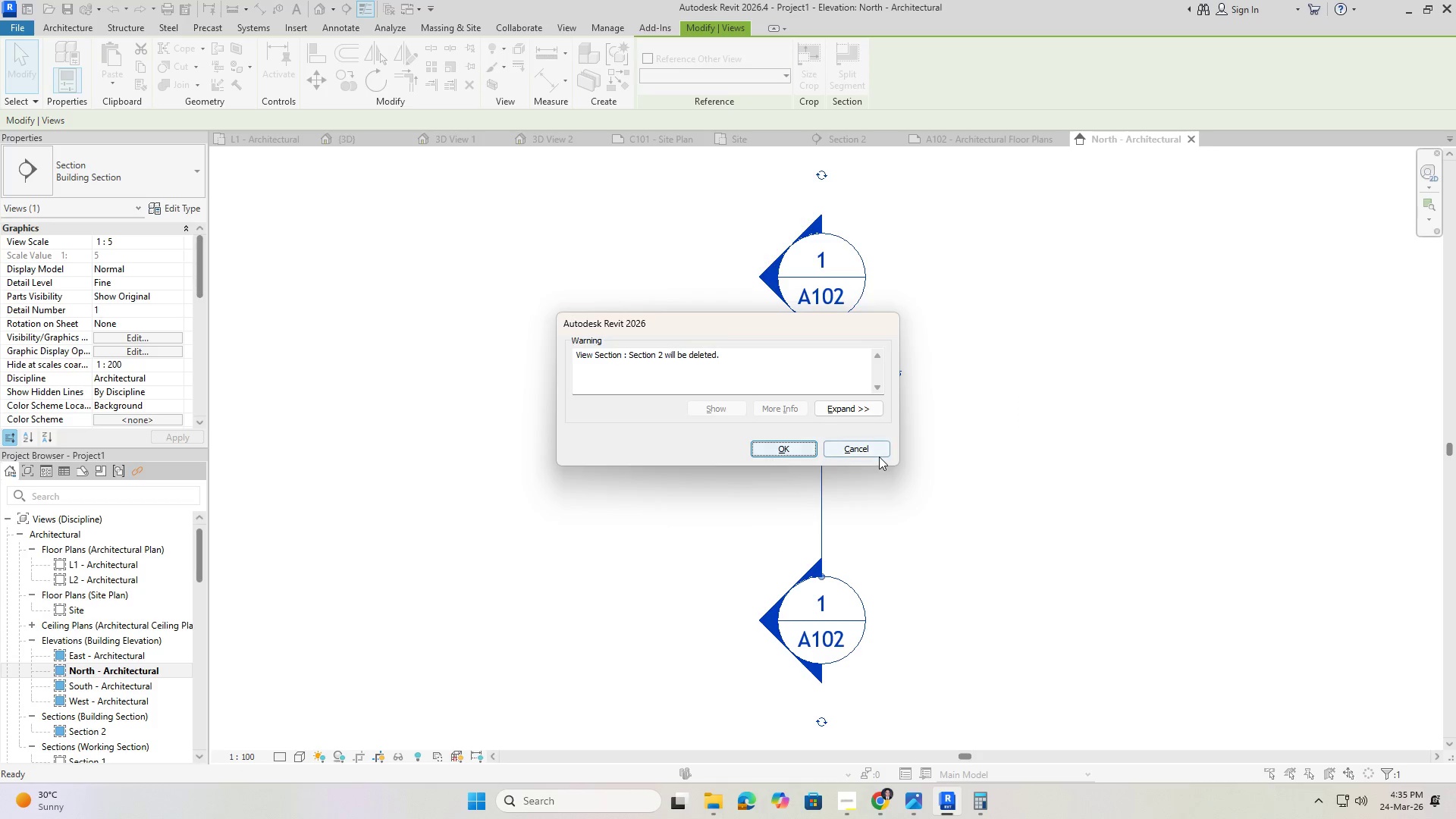 
key(Escape)
 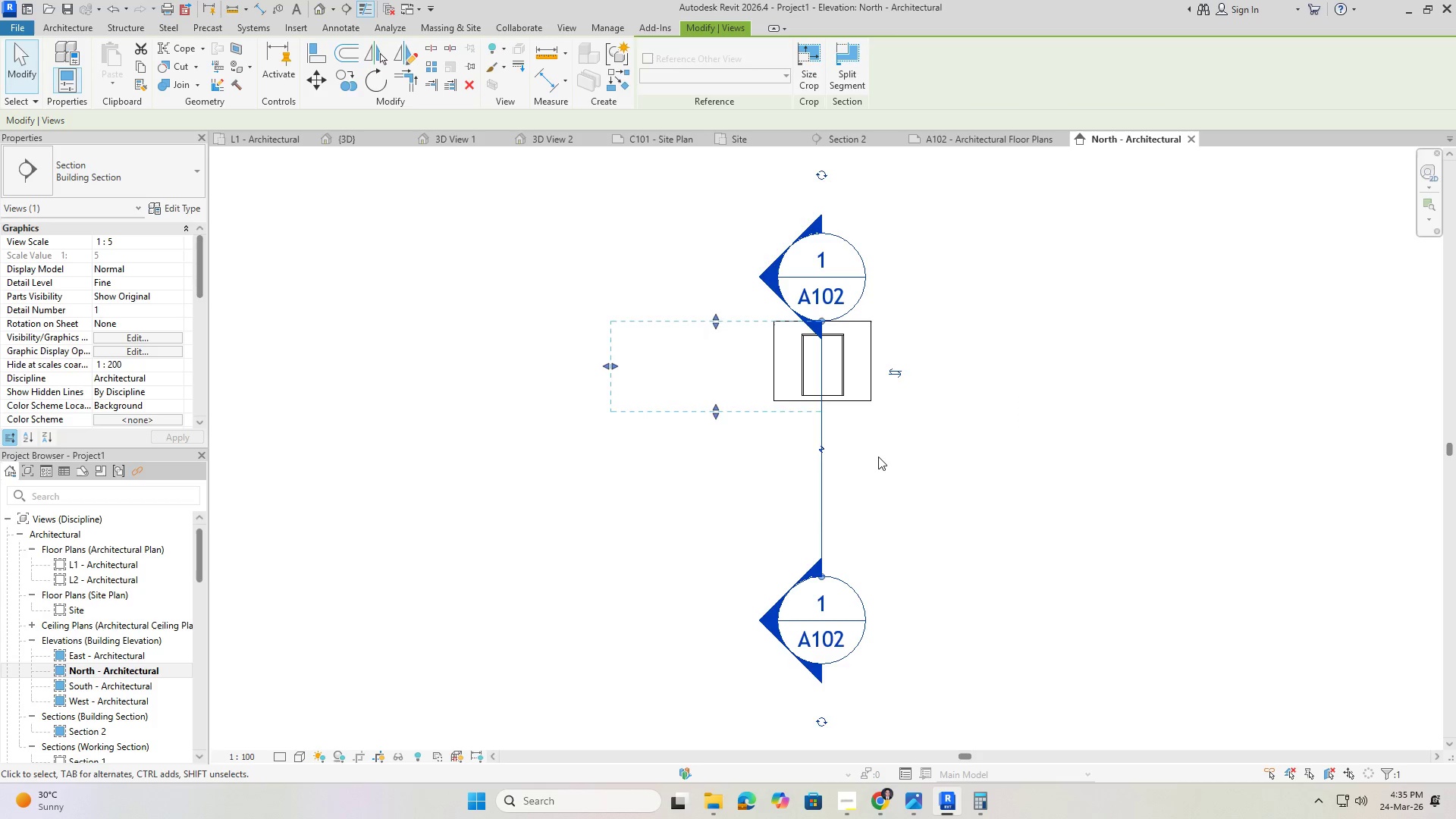 
key(Escape)
 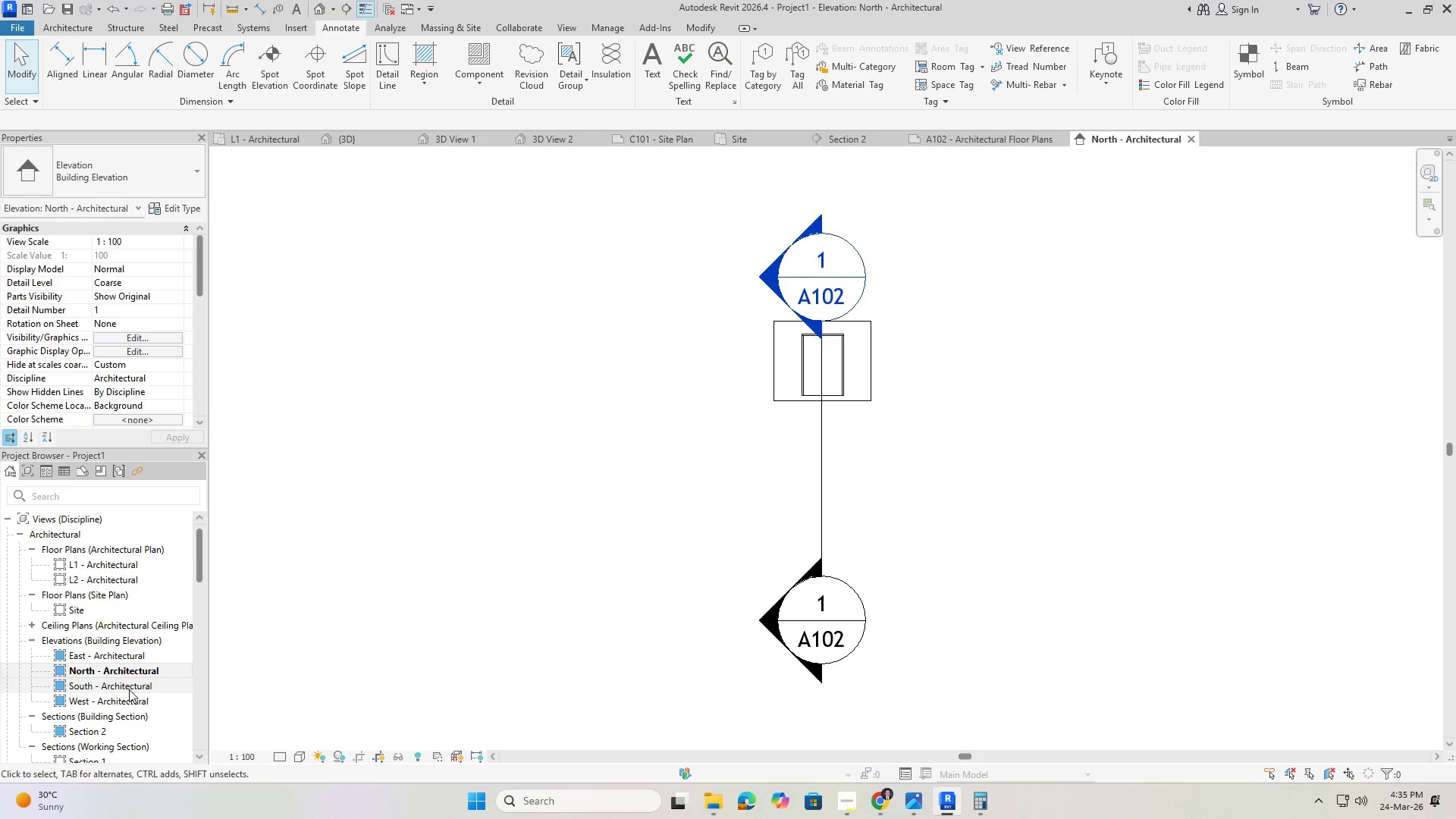 
double_click([129, 689])
 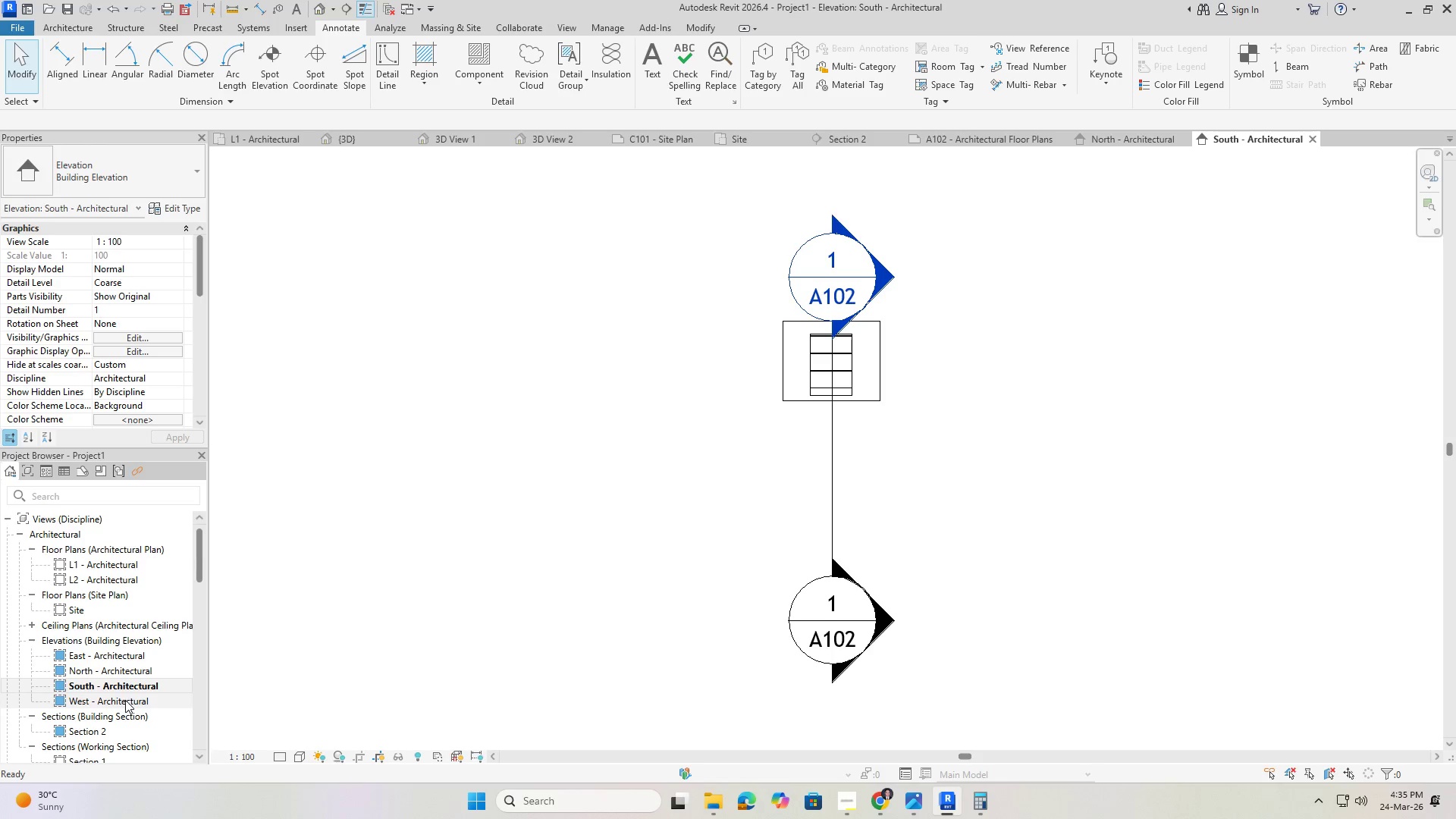 
double_click([125, 701])
 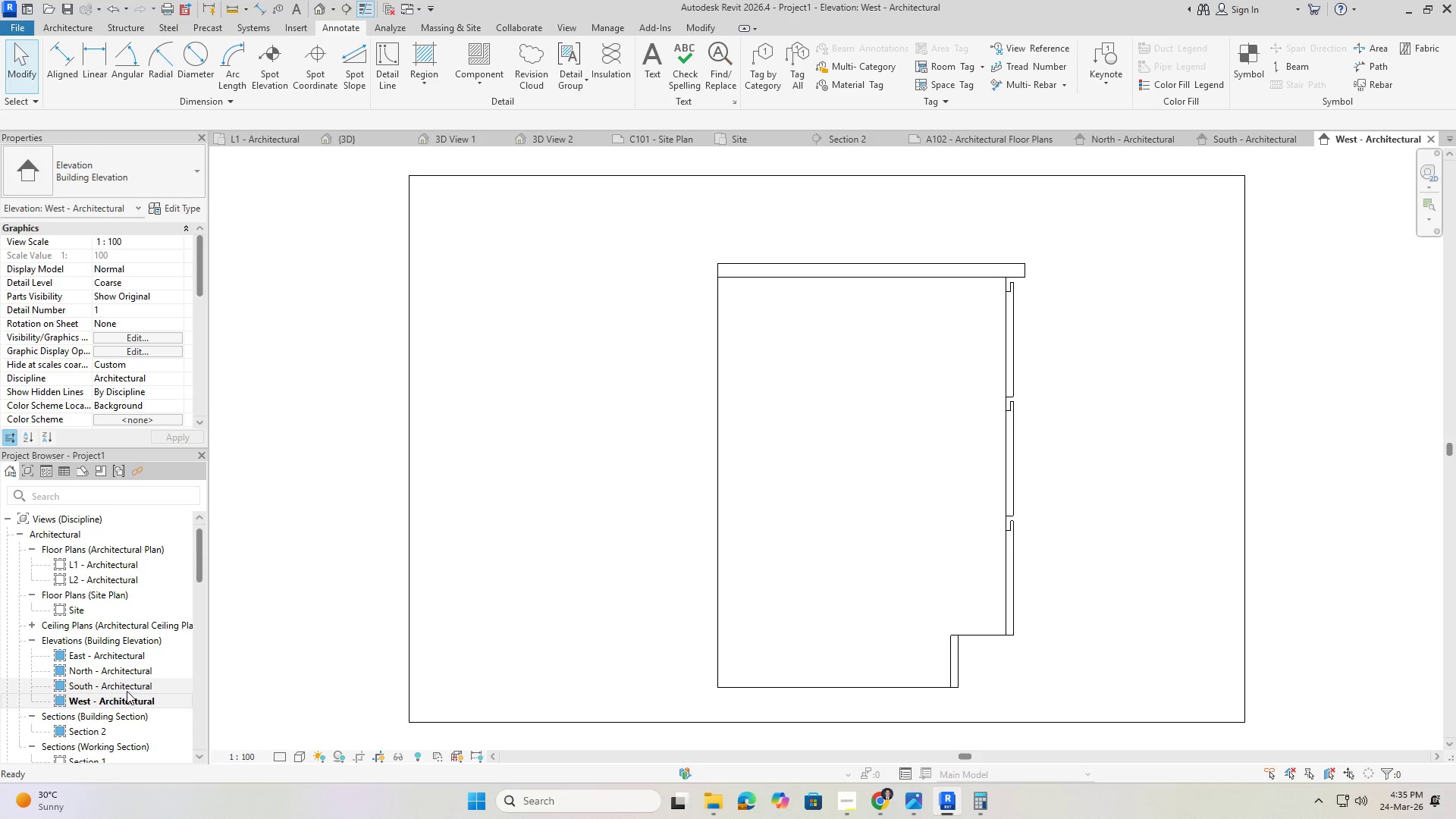 
double_click([129, 686])
 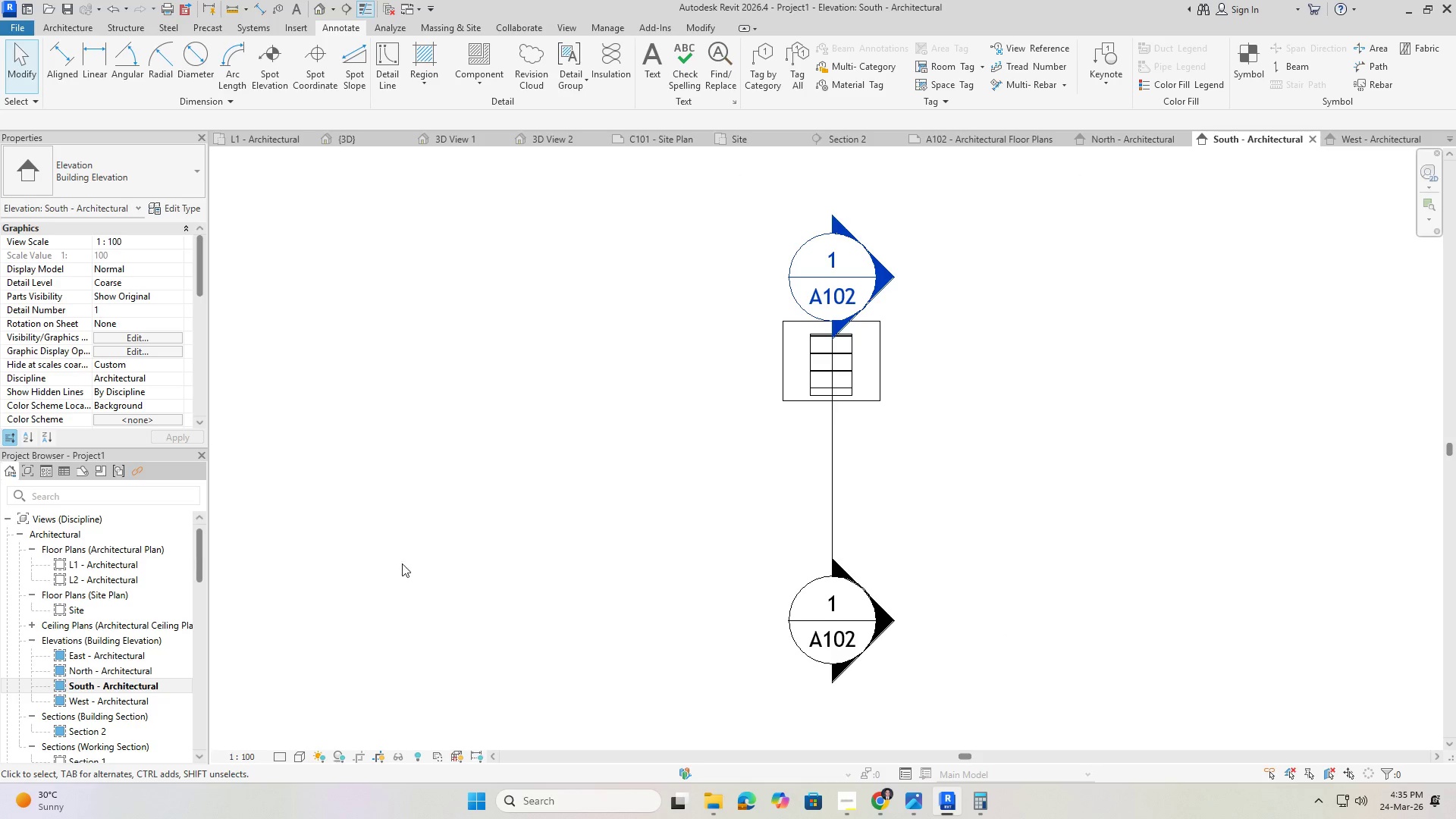 
scroll: coordinate [593, 515], scroll_direction: up, amount: 2.0
 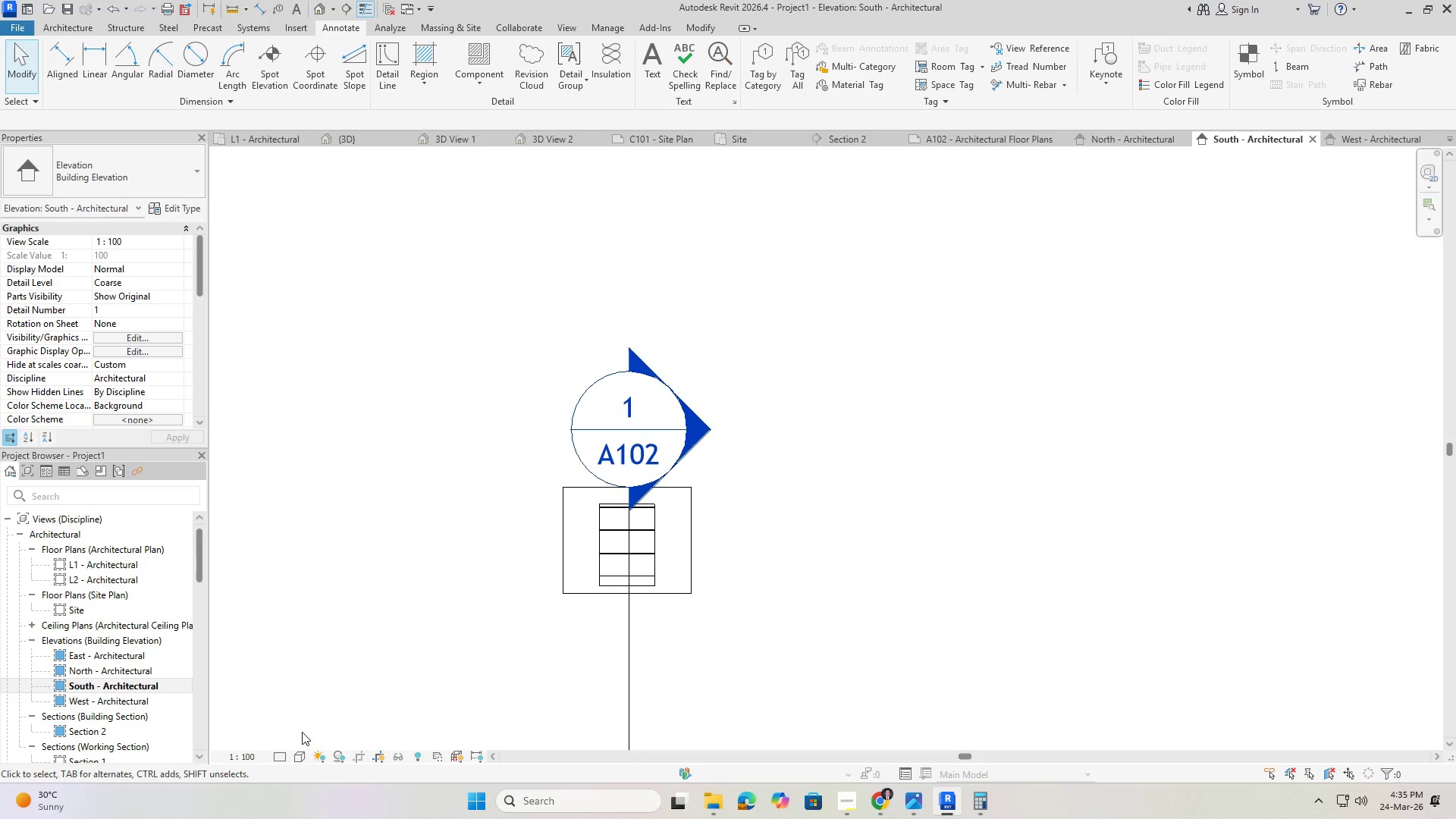 
left_click([249, 760])
 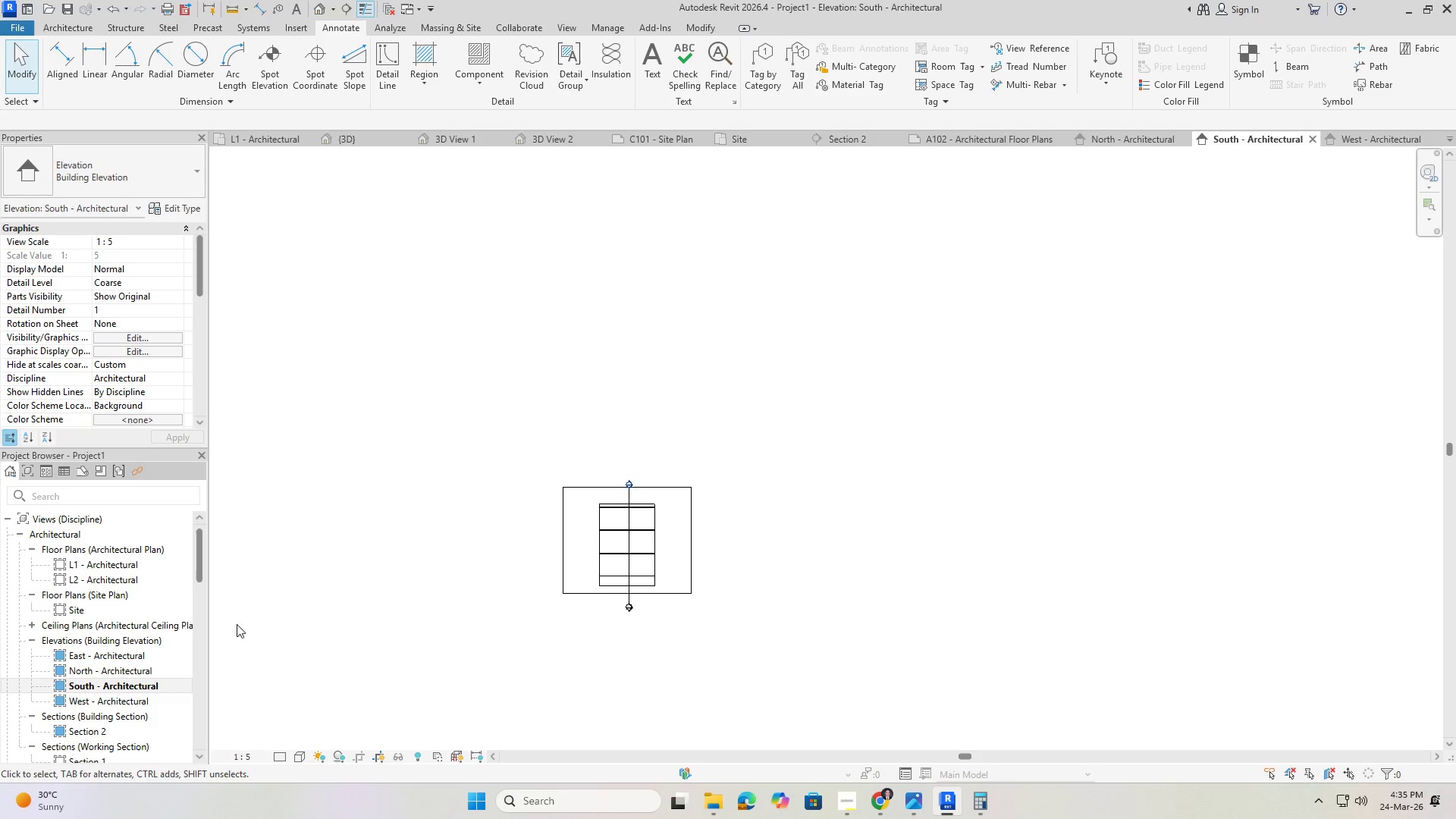 
left_click([247, 764])
 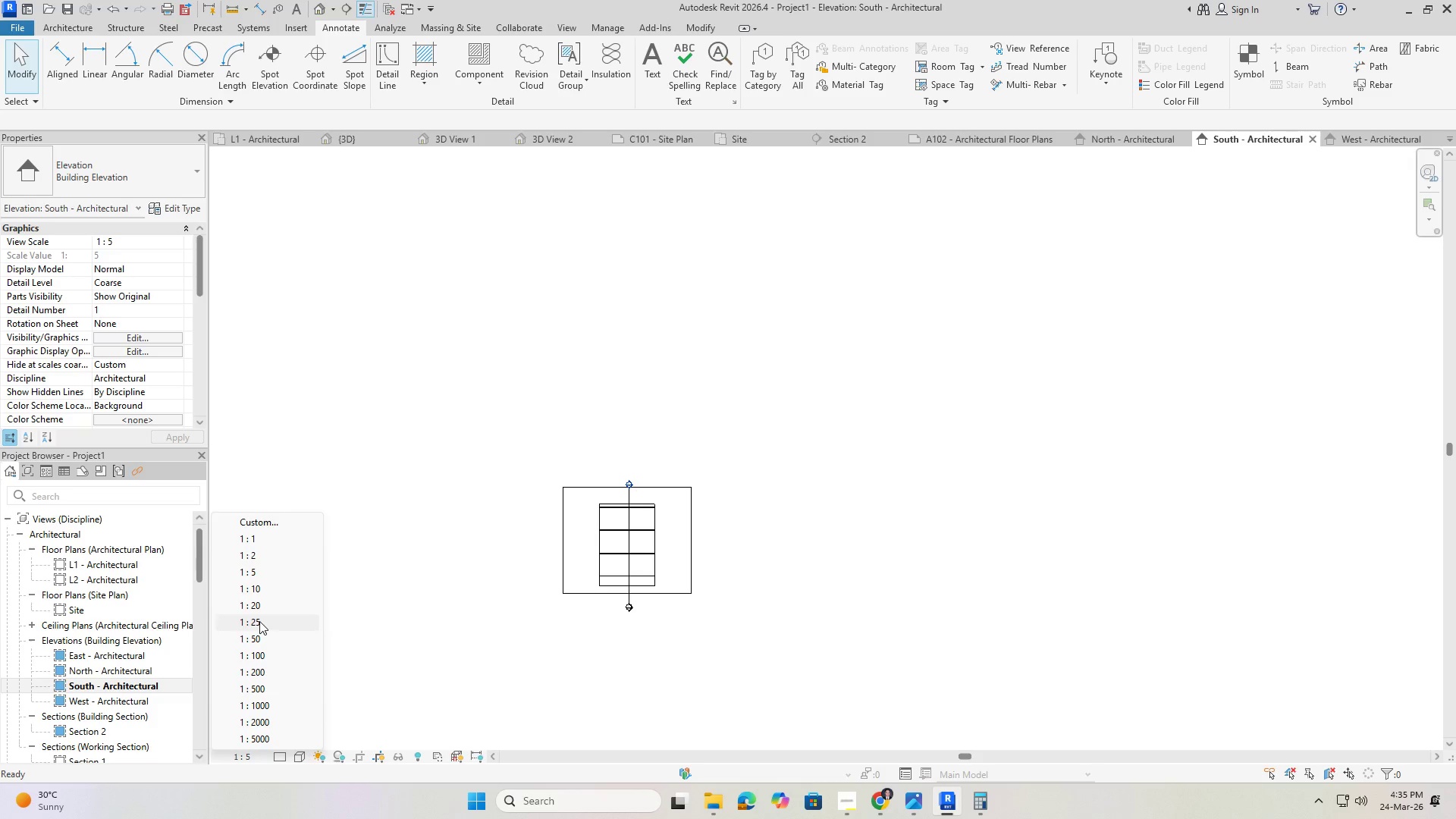 
left_click([259, 611])
 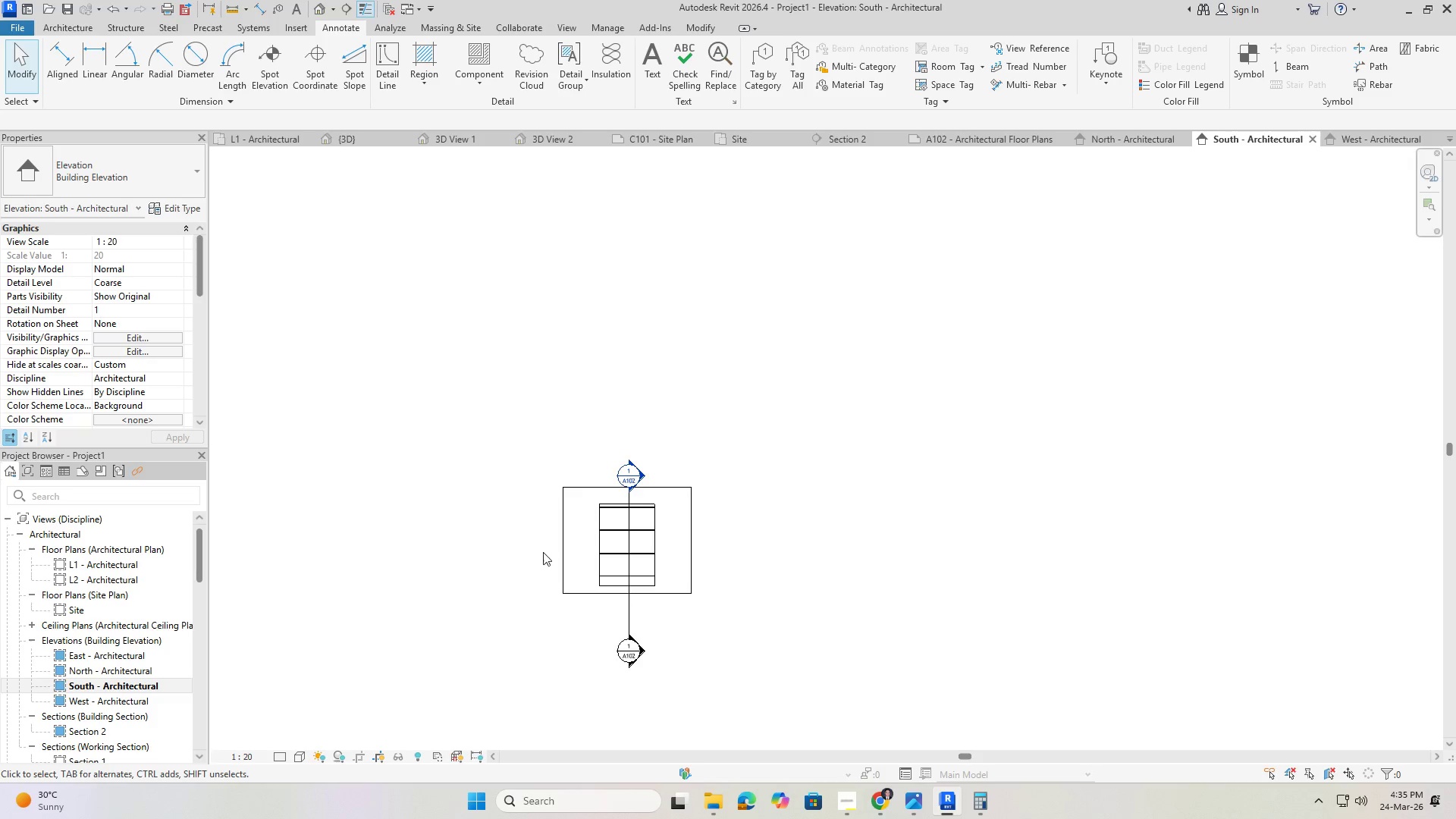 
scroll: coordinate [602, 557], scroll_direction: up, amount: 7.0
 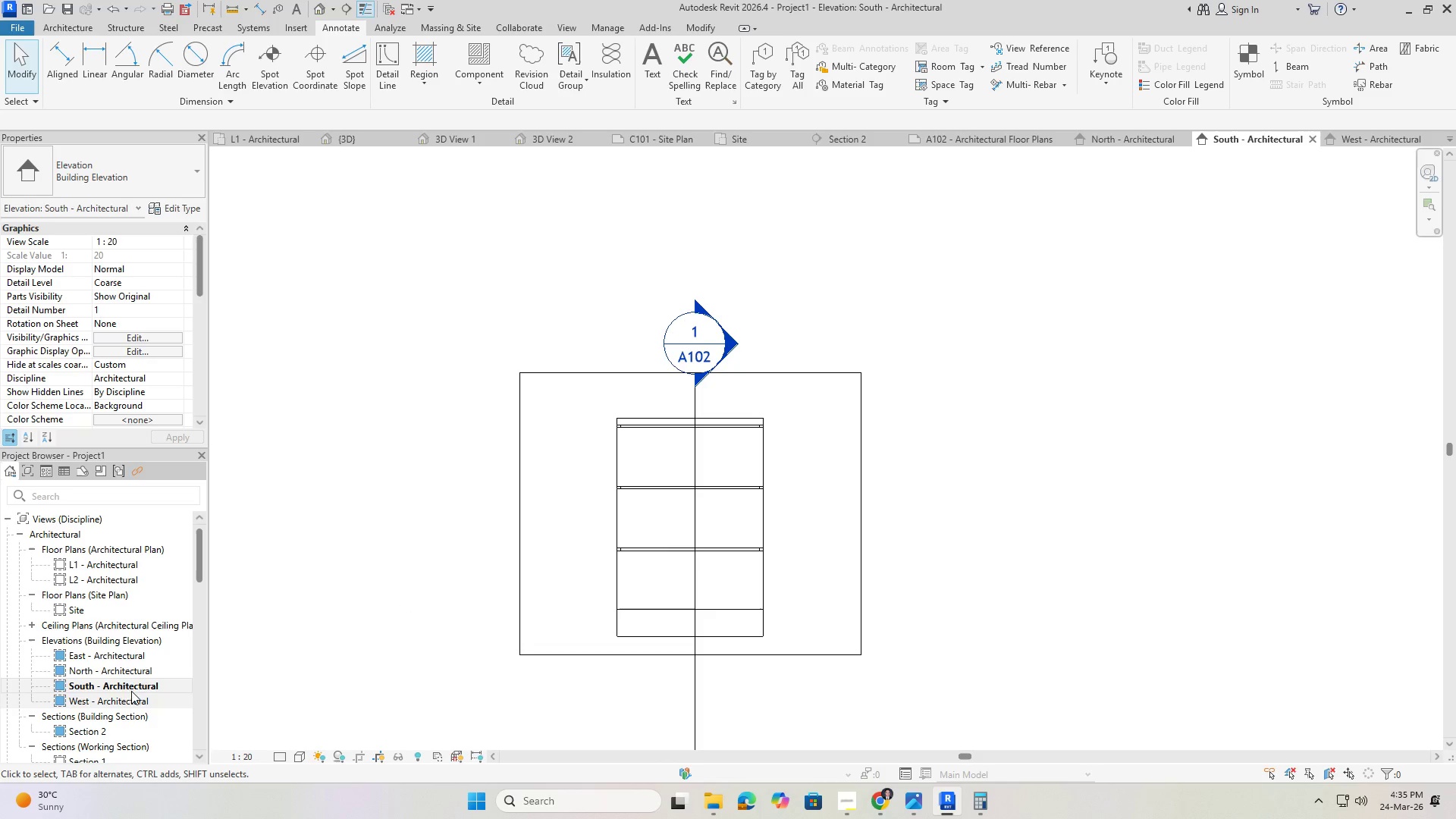 
scroll: coordinate [100, 701], scroll_direction: down, amount: 24.0
 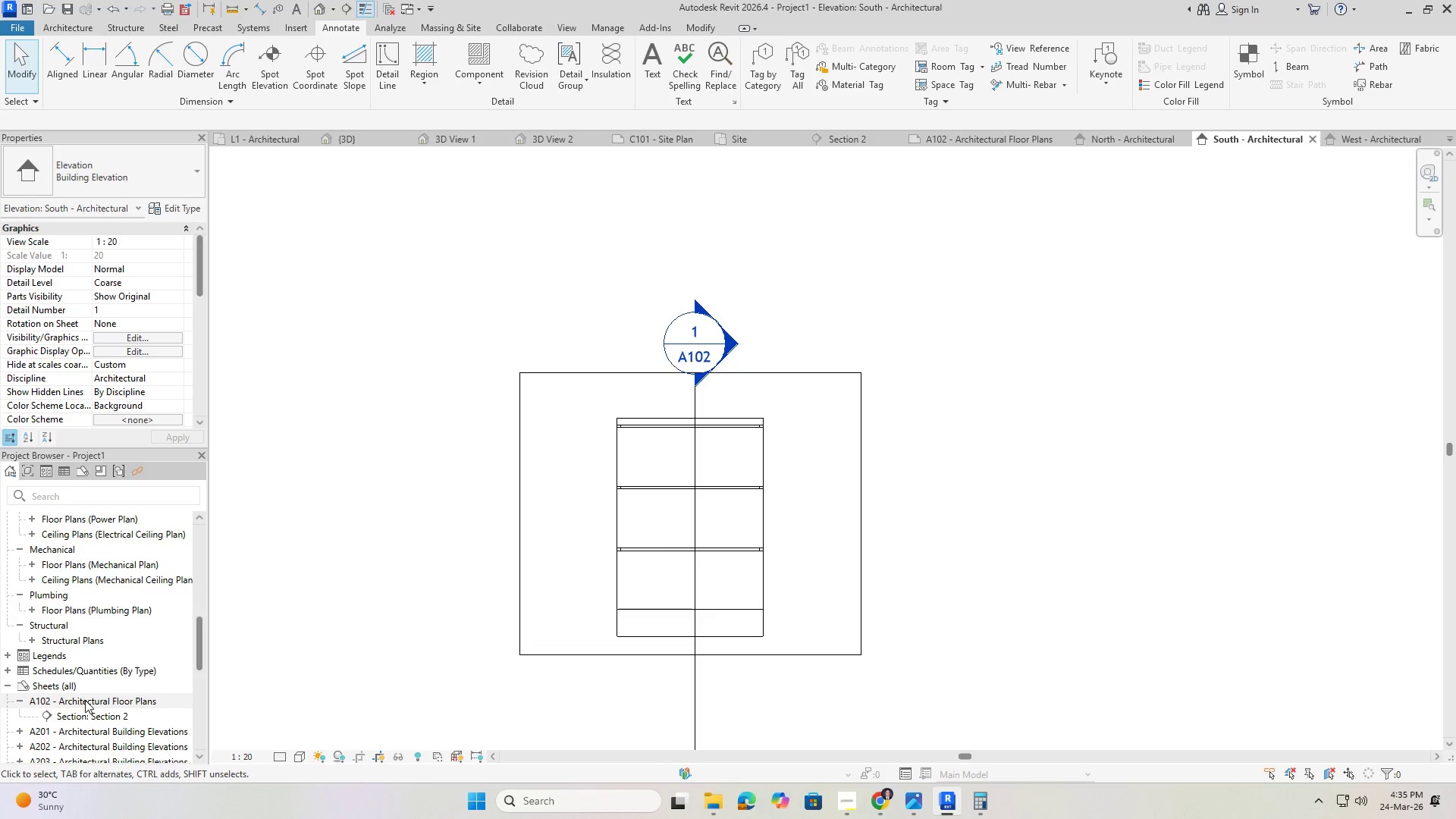 
left_click([85, 699])
 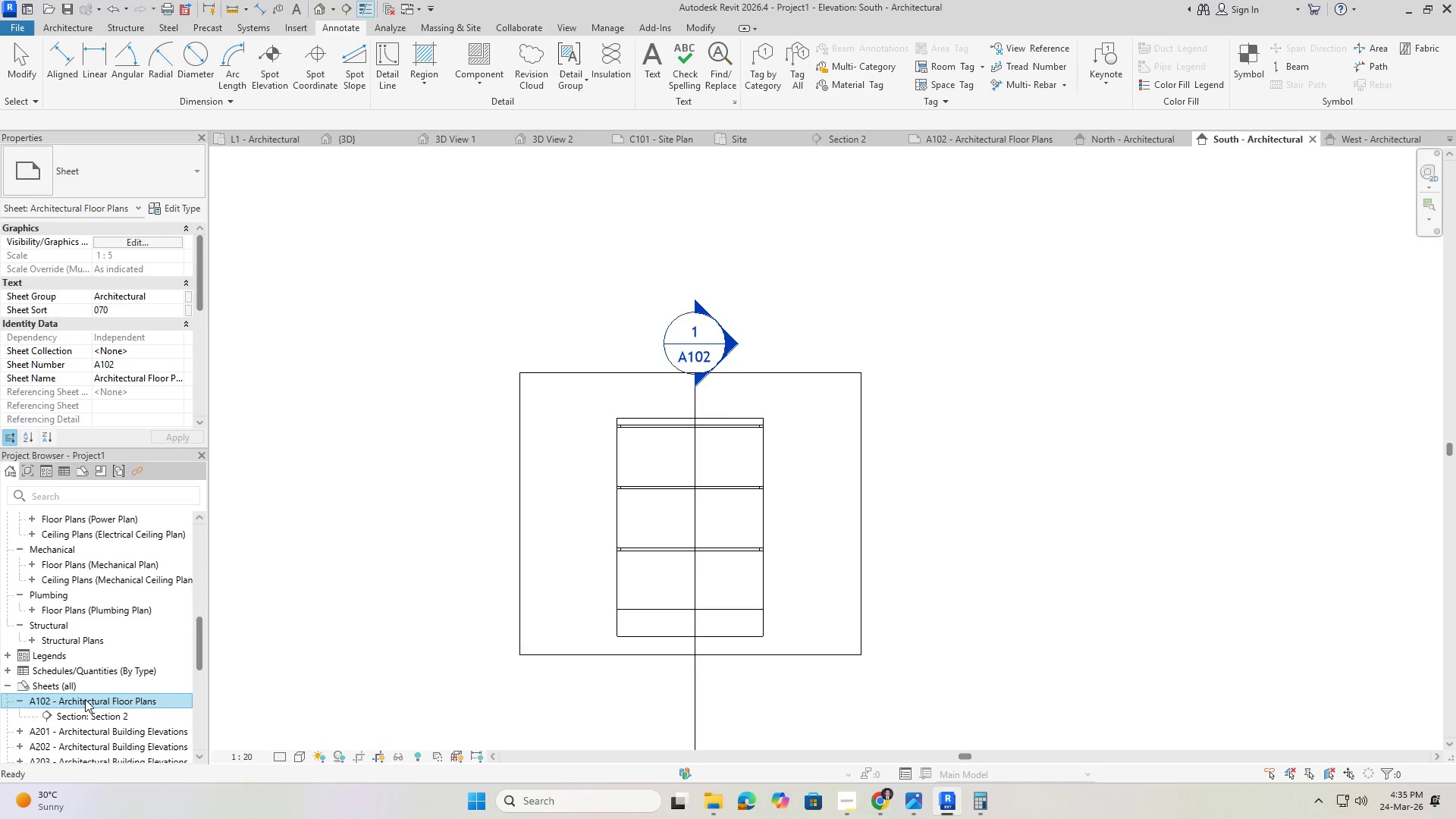 
left_click([85, 699])
 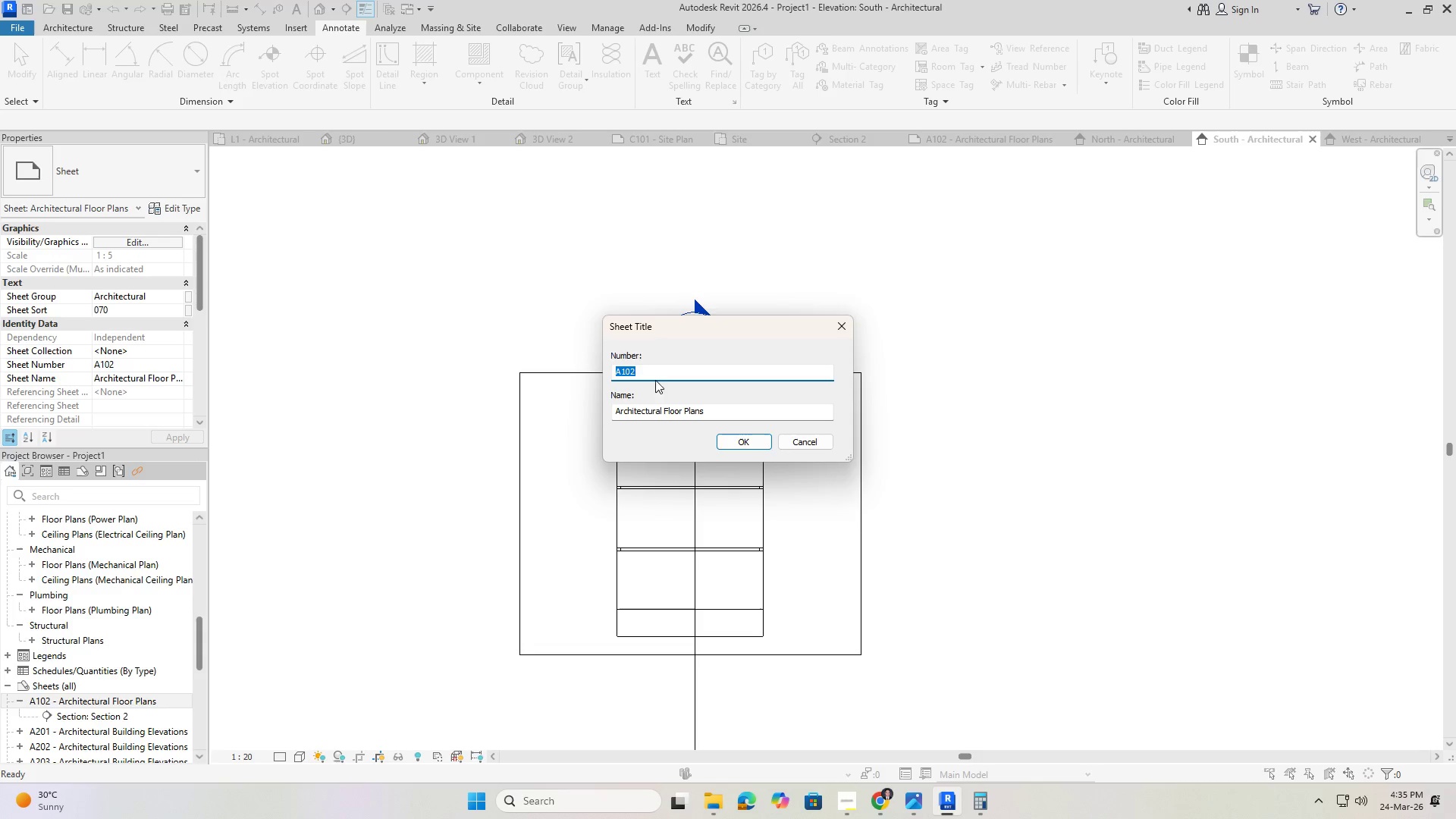 
key(Escape)
 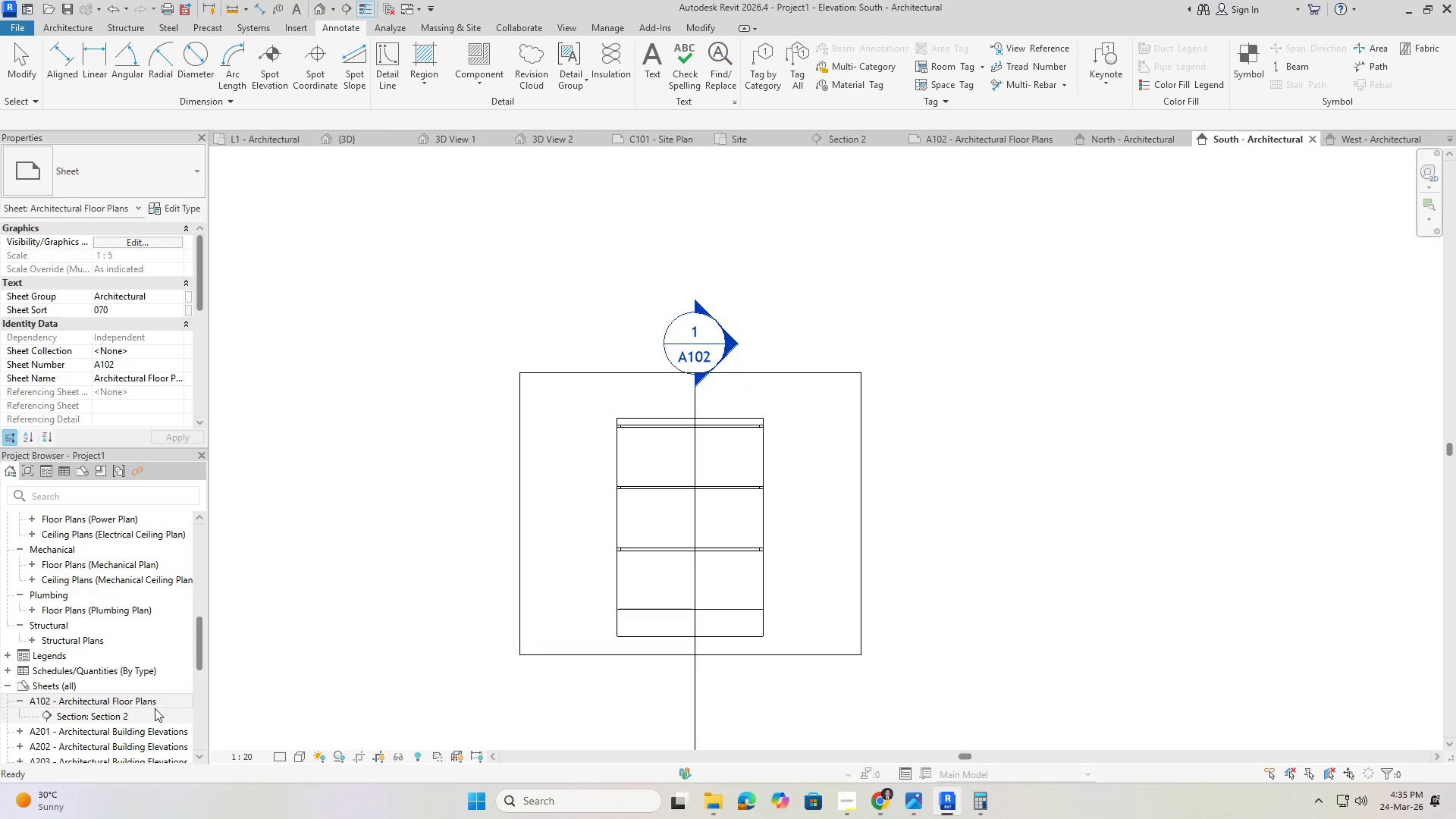 
key(Escape)
 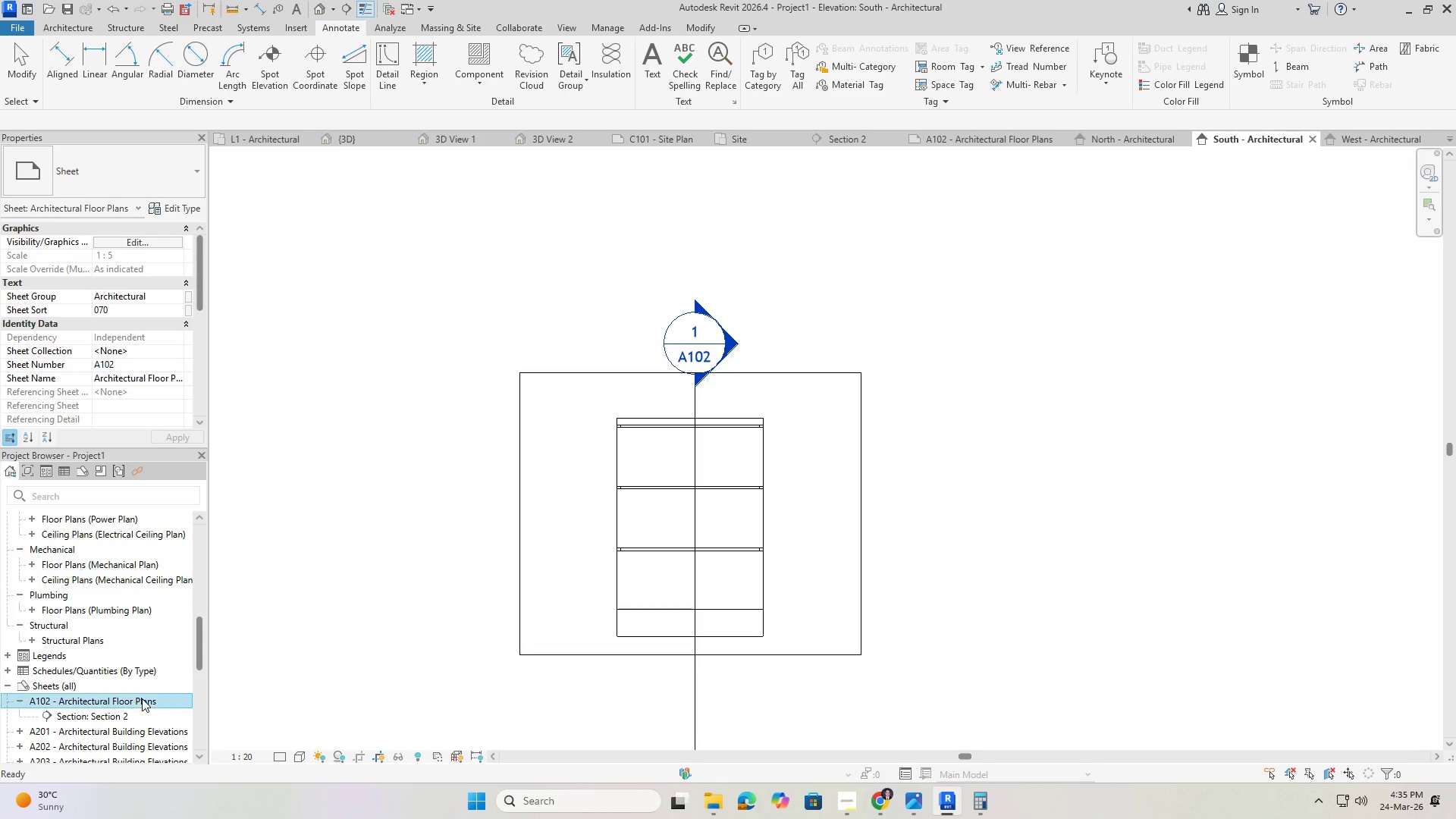 
double_click([142, 698])
 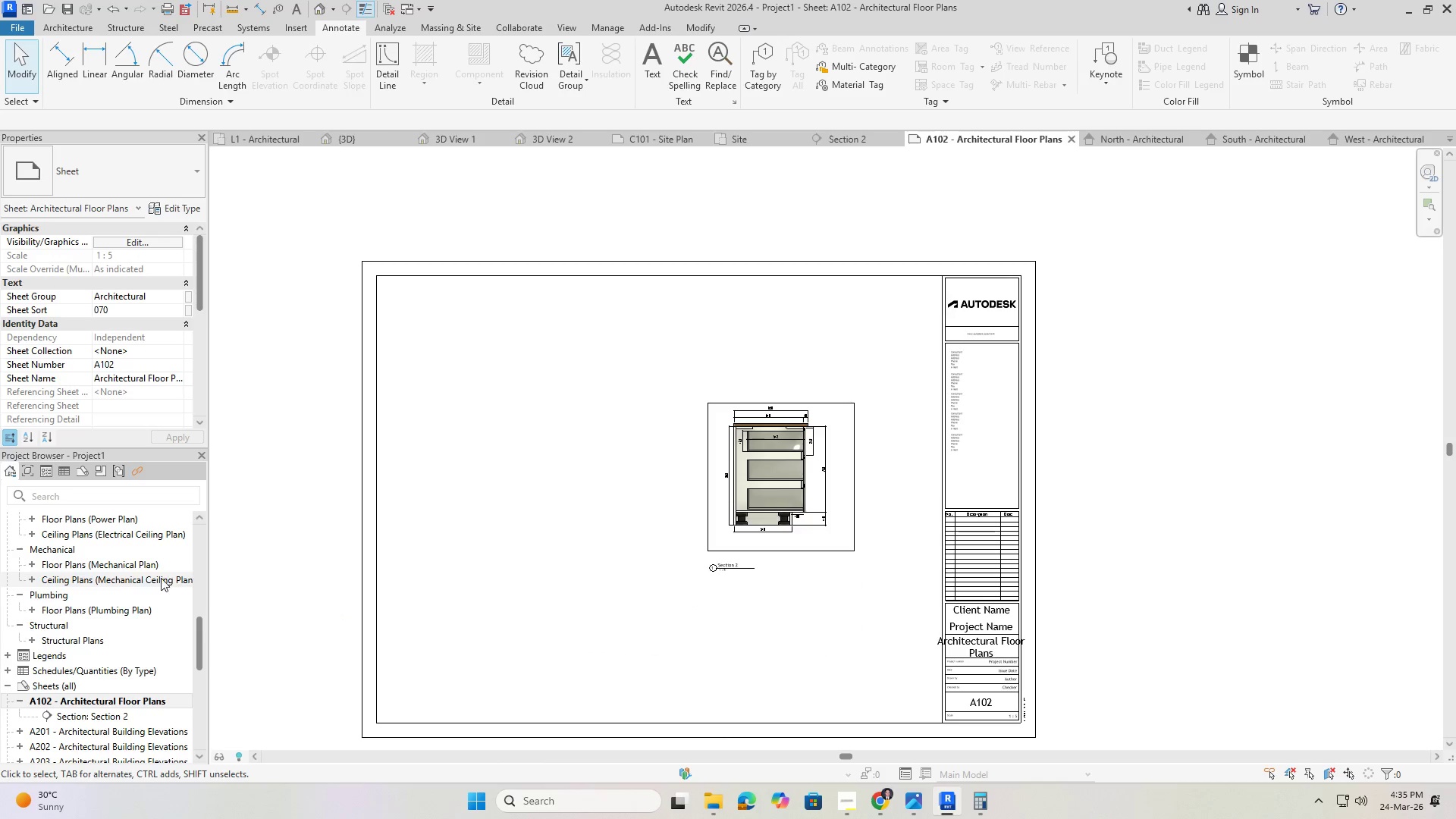 
scroll: coordinate [128, 601], scroll_direction: up, amount: 18.0
 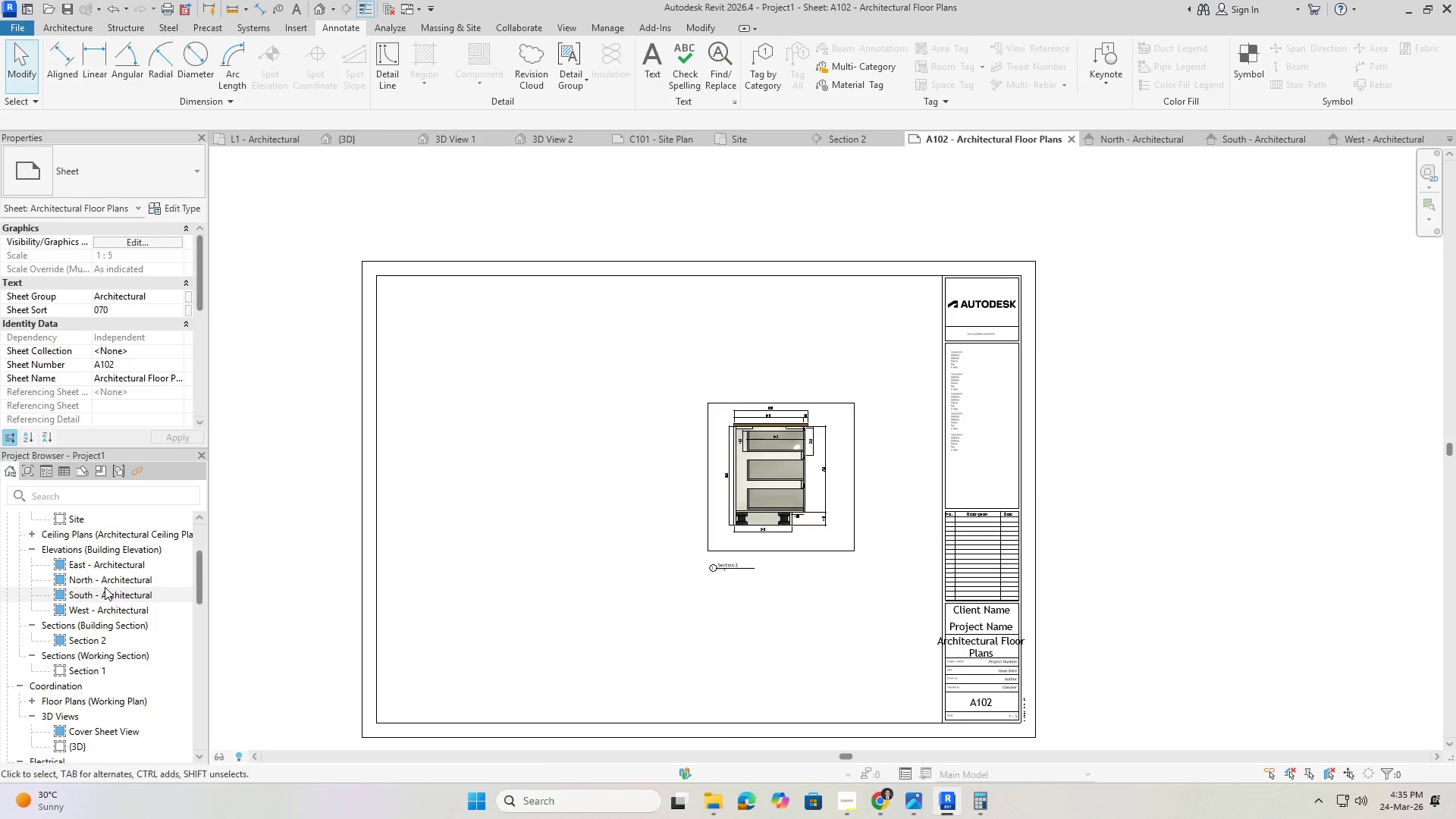 
left_click_drag(start_coordinate=[99, 593], to_coordinate=[522, 455])
 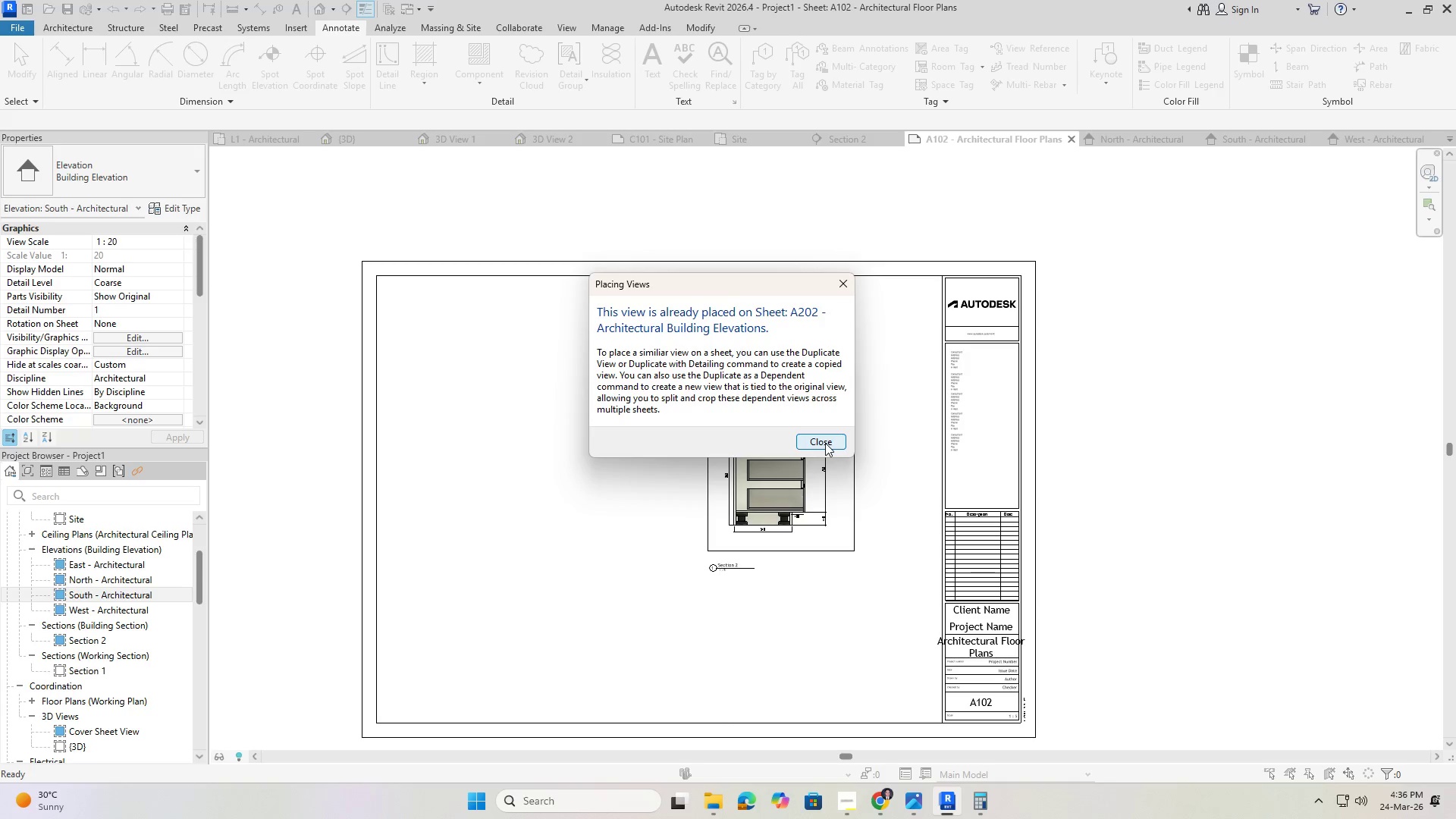 
left_click([825, 443])
 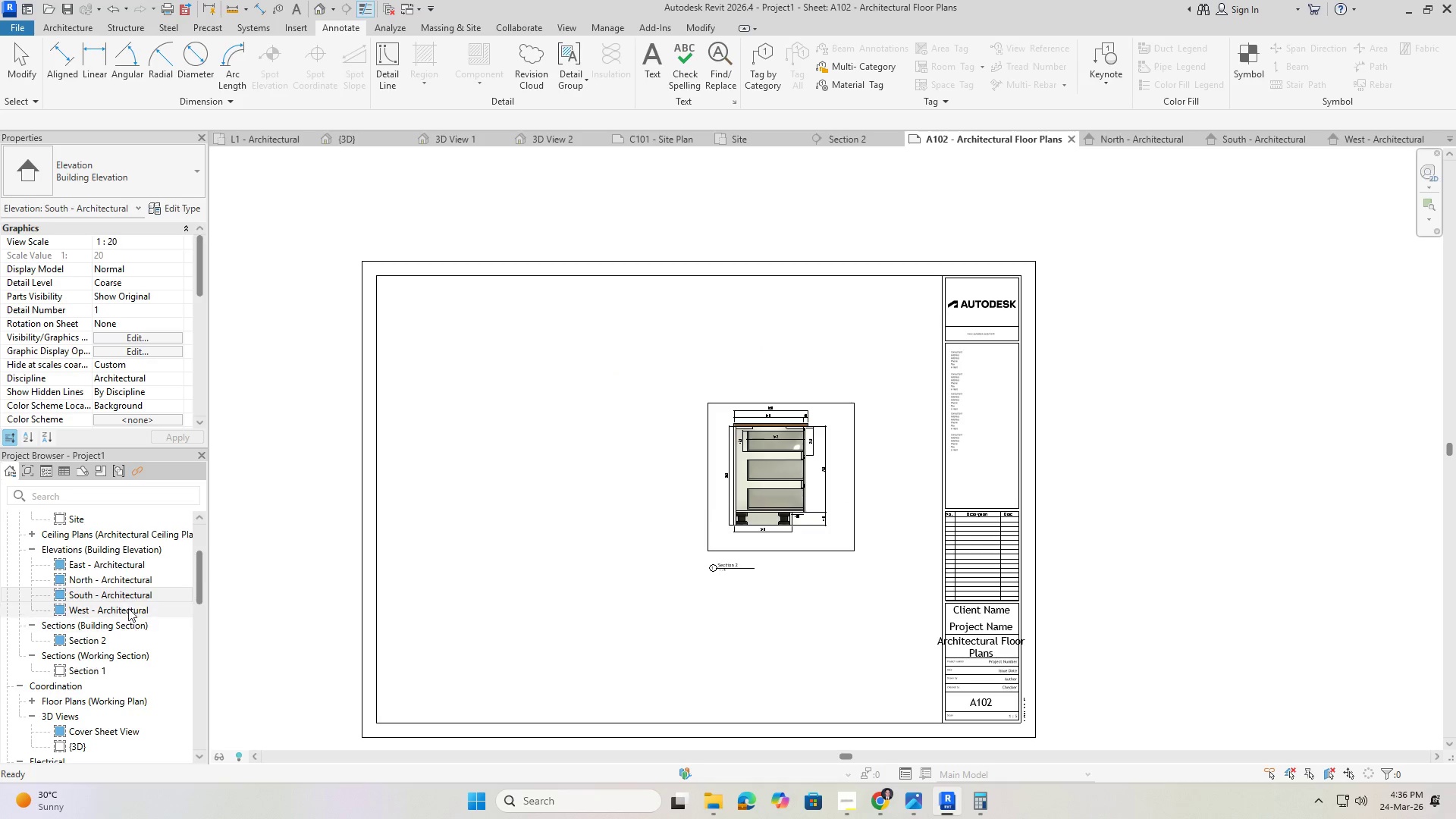 
left_click_drag(start_coordinate=[124, 595], to_coordinate=[488, 460])
 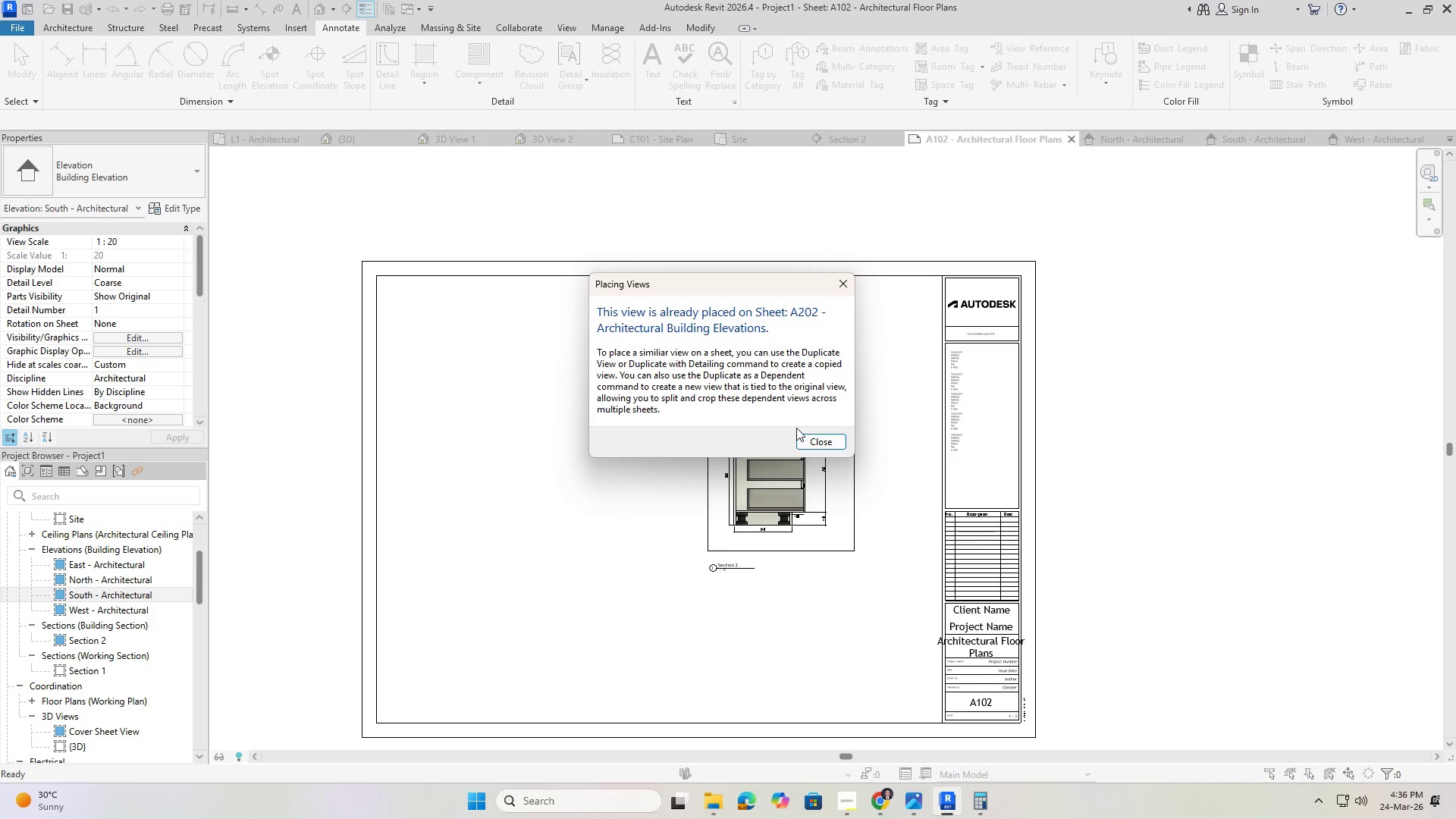 
key(Escape)
 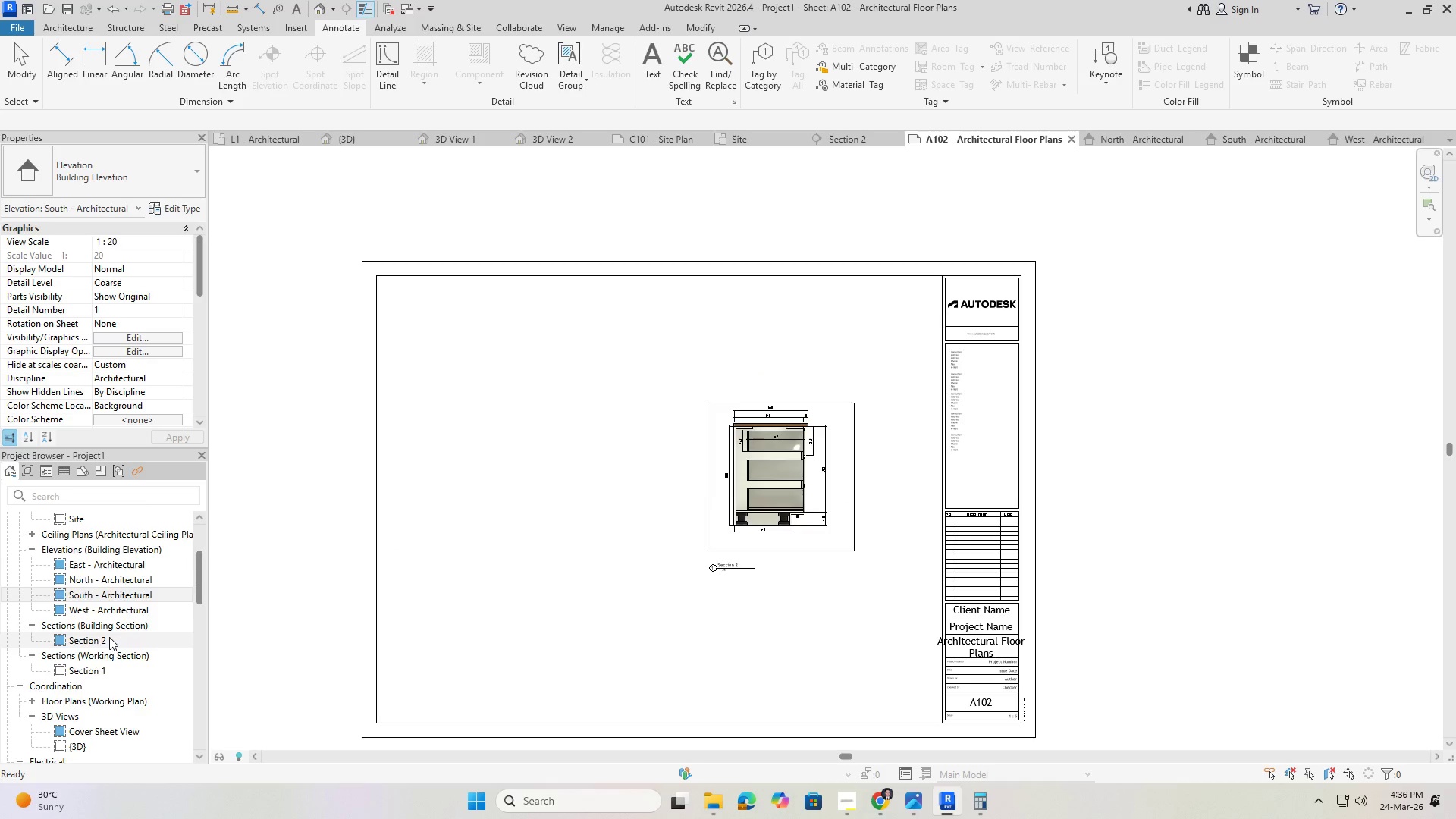 
scroll: coordinate [99, 705], scroll_direction: down, amount: 24.0
 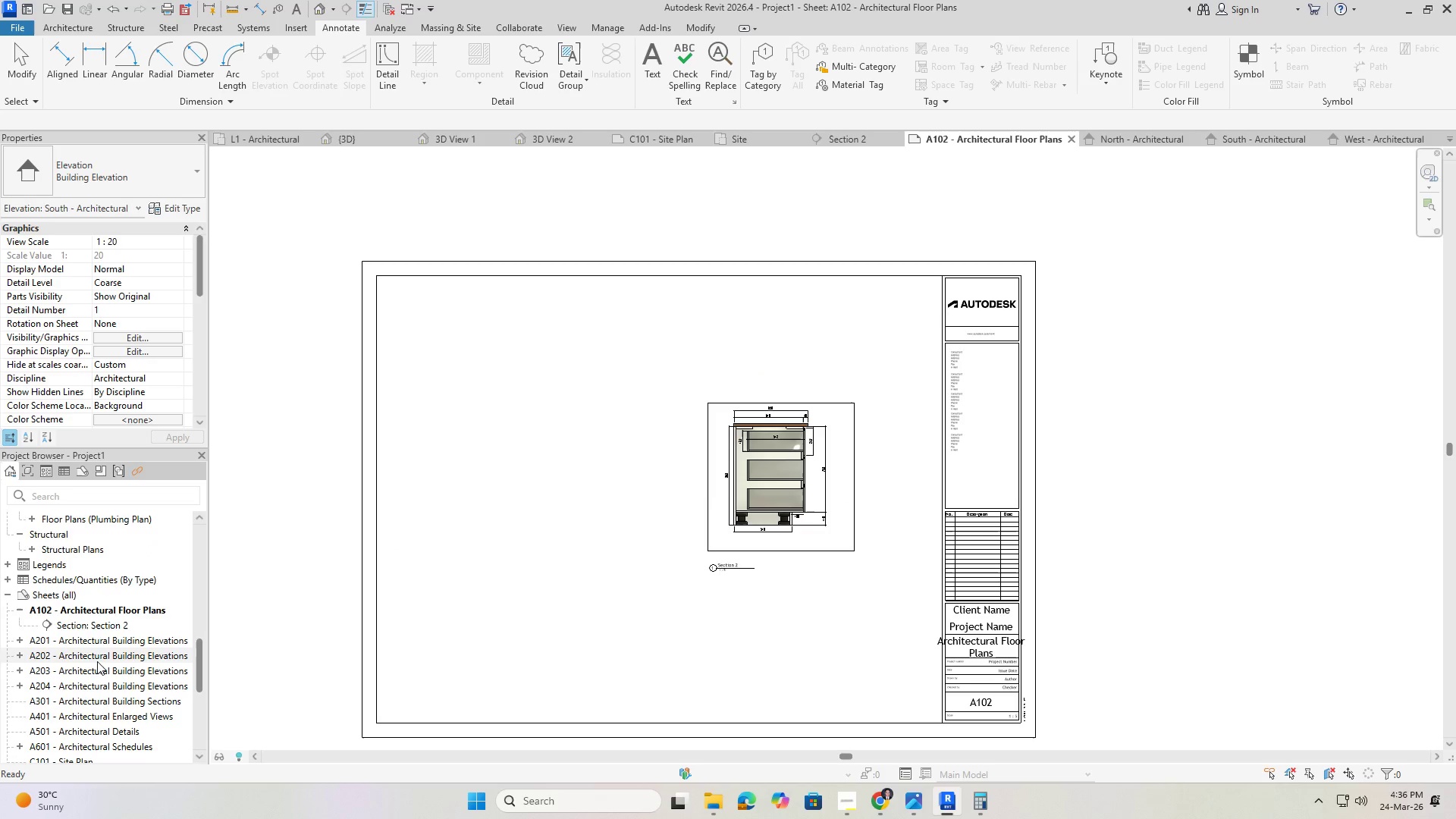 
left_click([103, 654])
 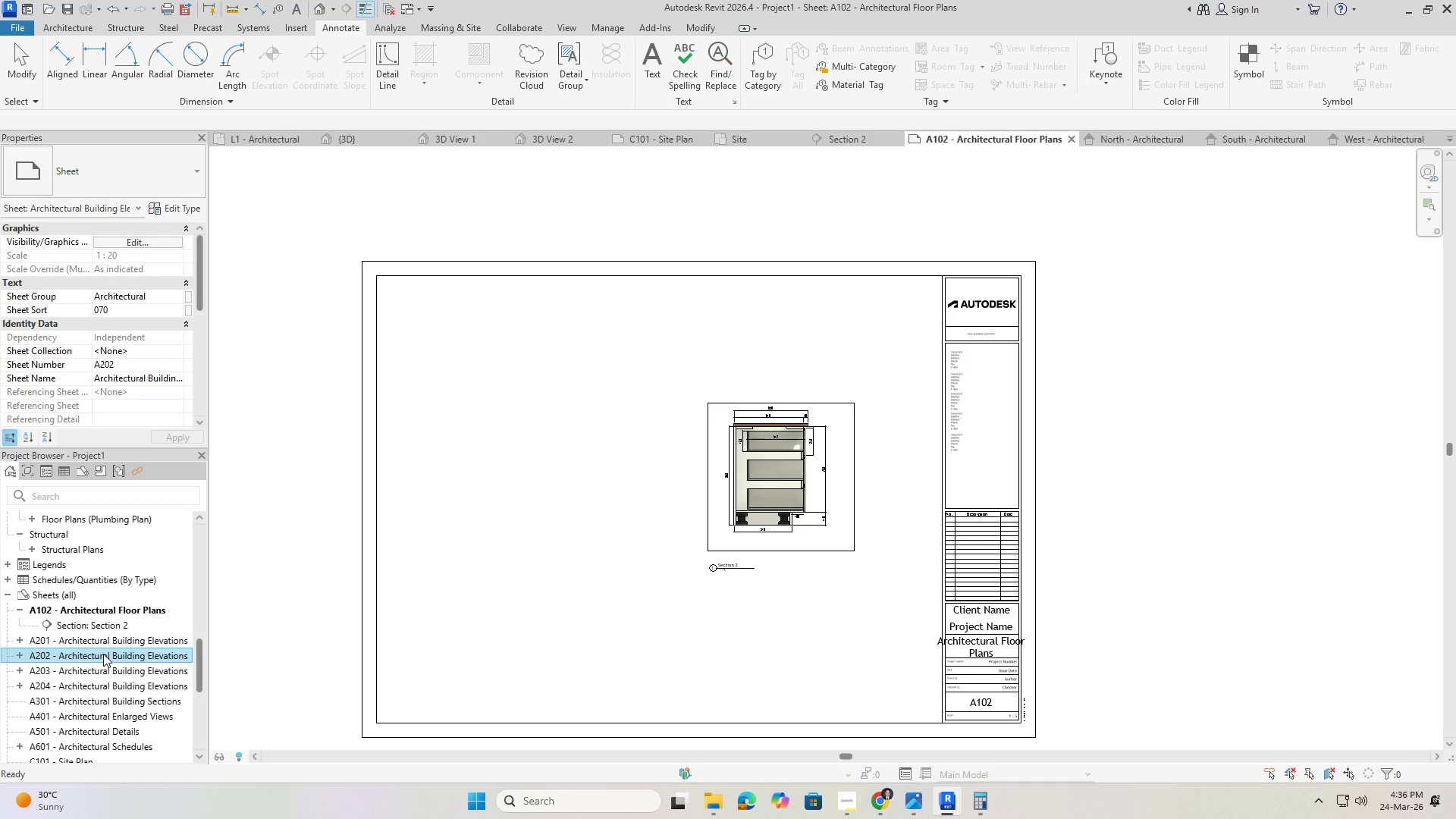 
right_click([103, 654])
 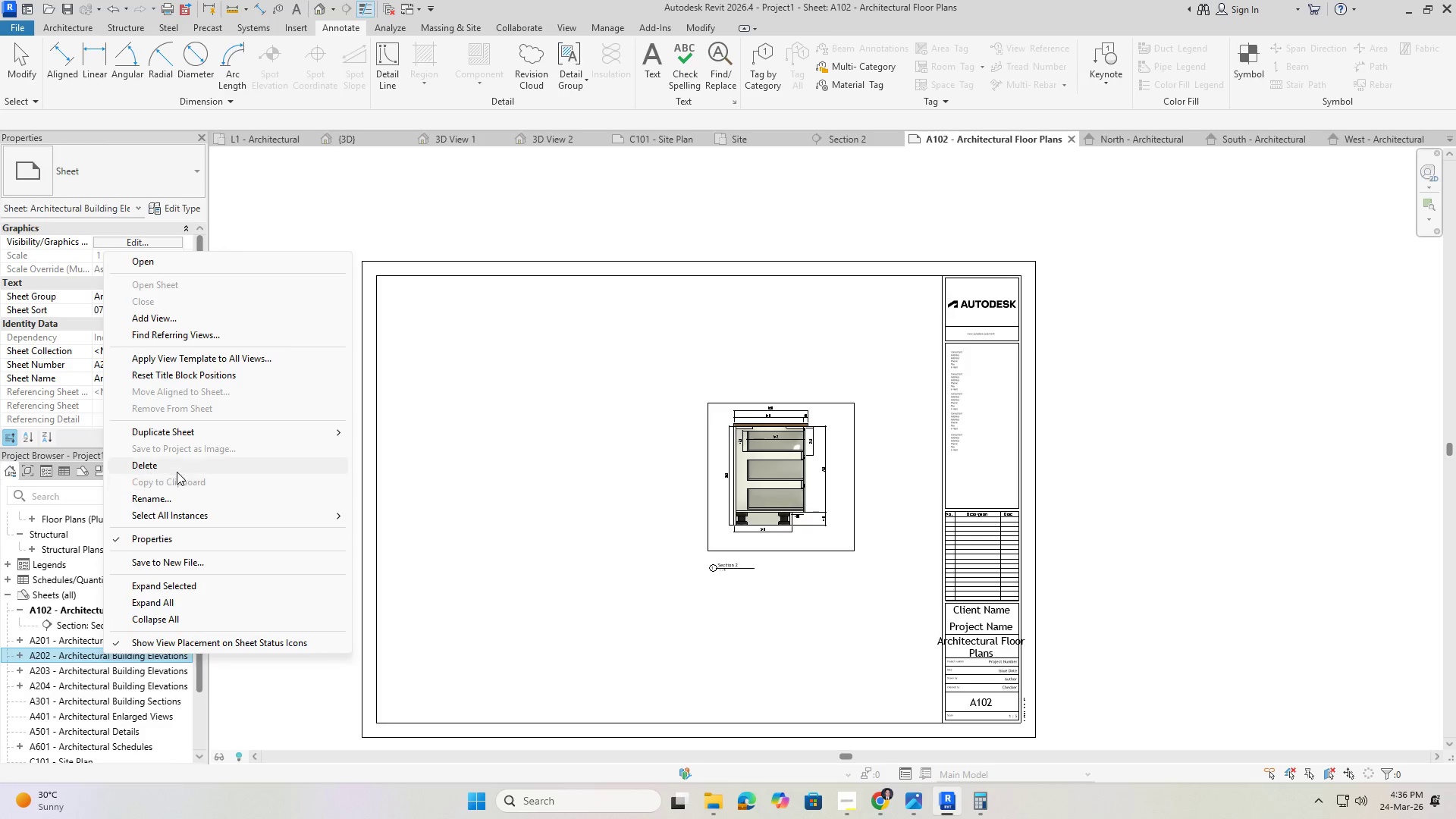 
left_click([178, 467])
 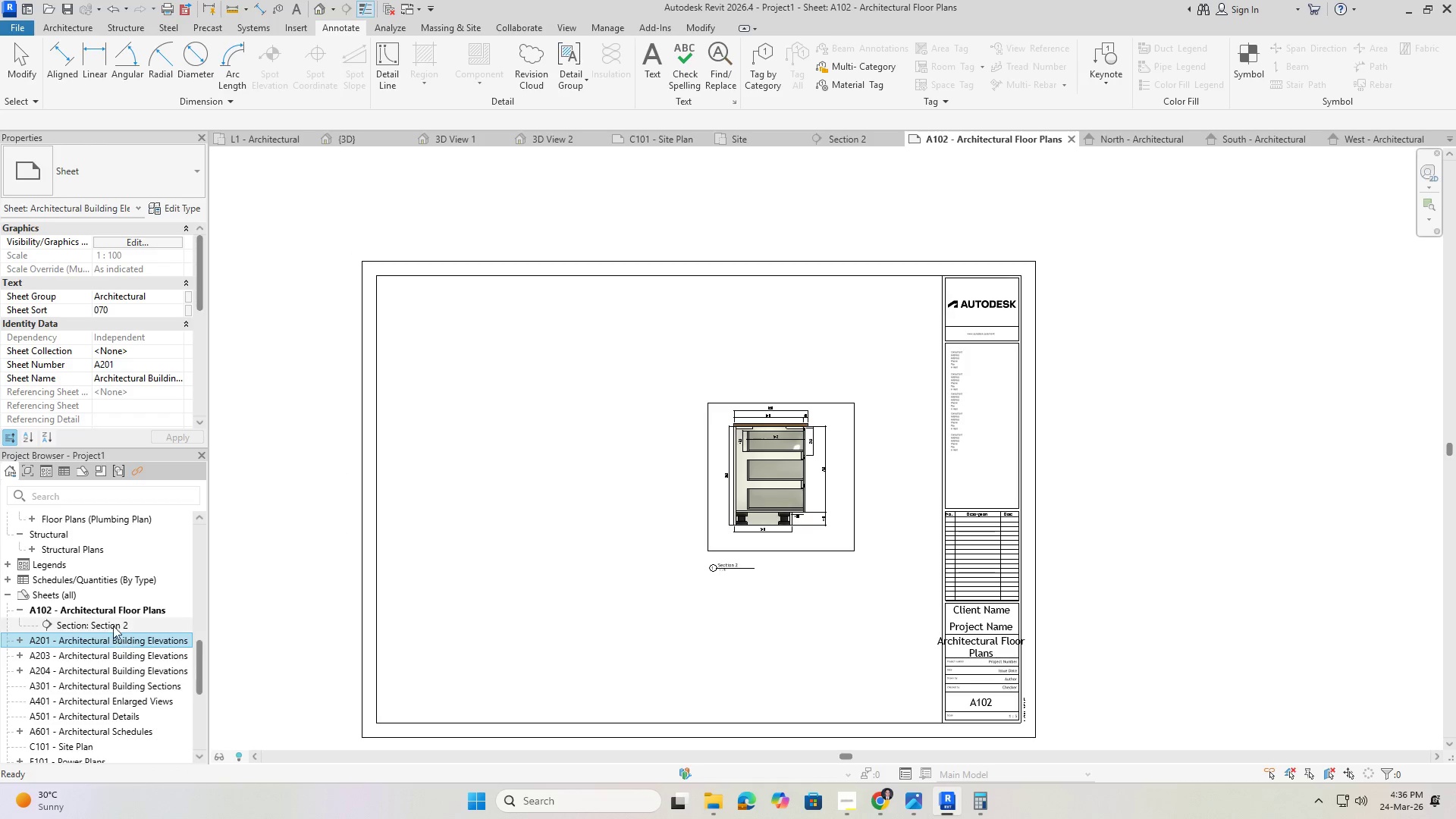 
left_click([111, 612])
 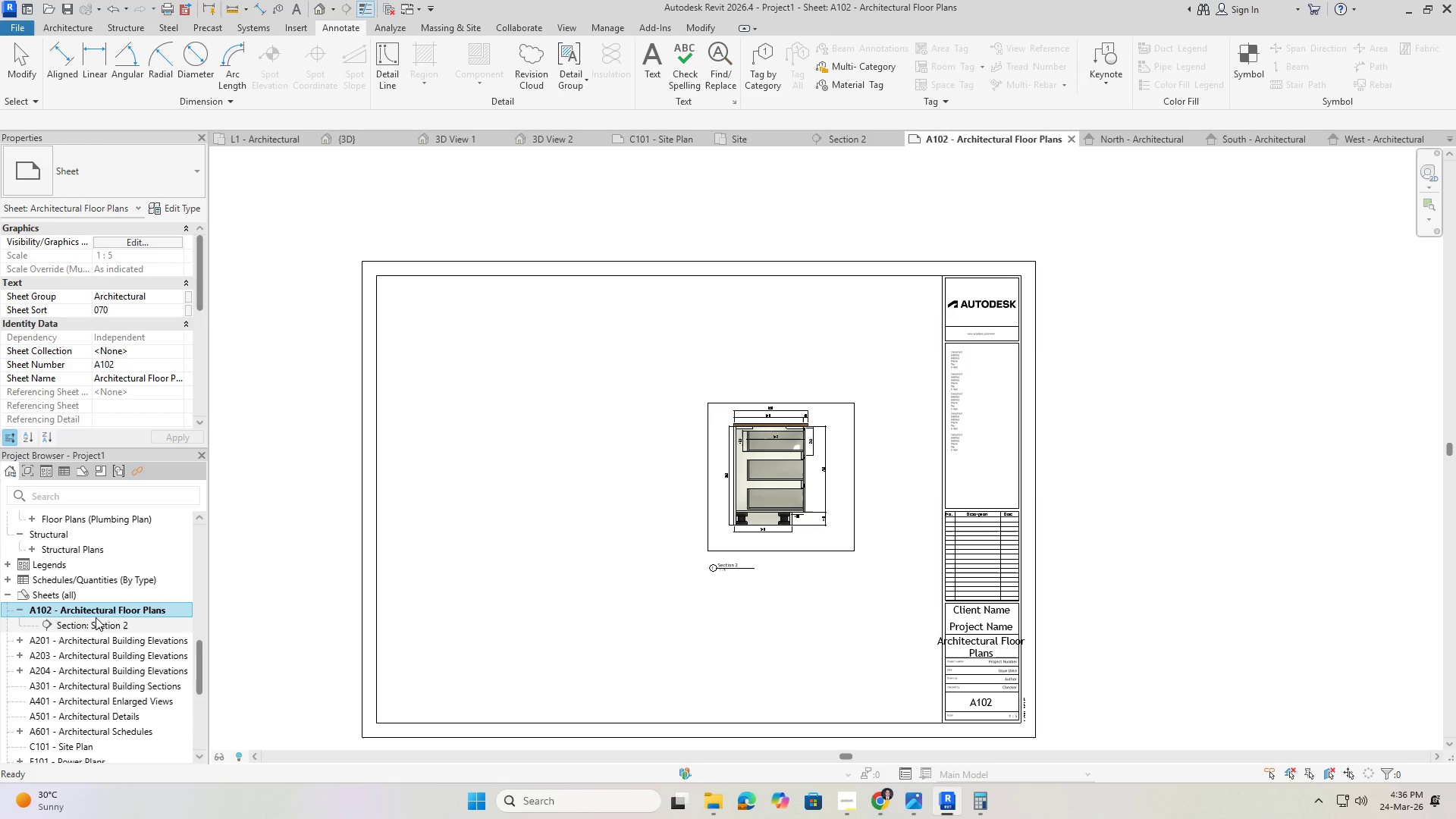 
scroll: coordinate [102, 625], scroll_direction: up, amount: 27.0
 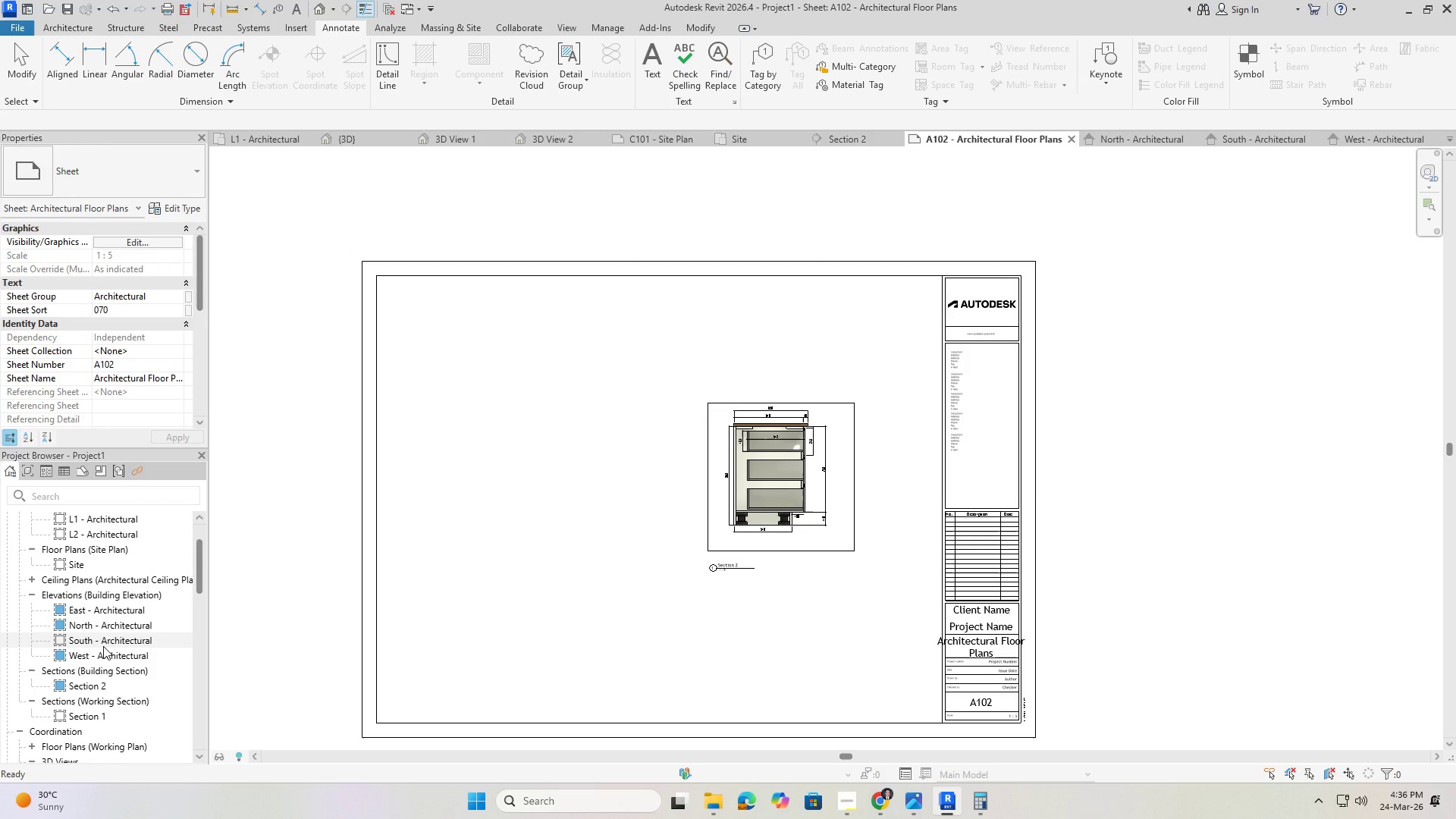 
left_click([102, 639])
 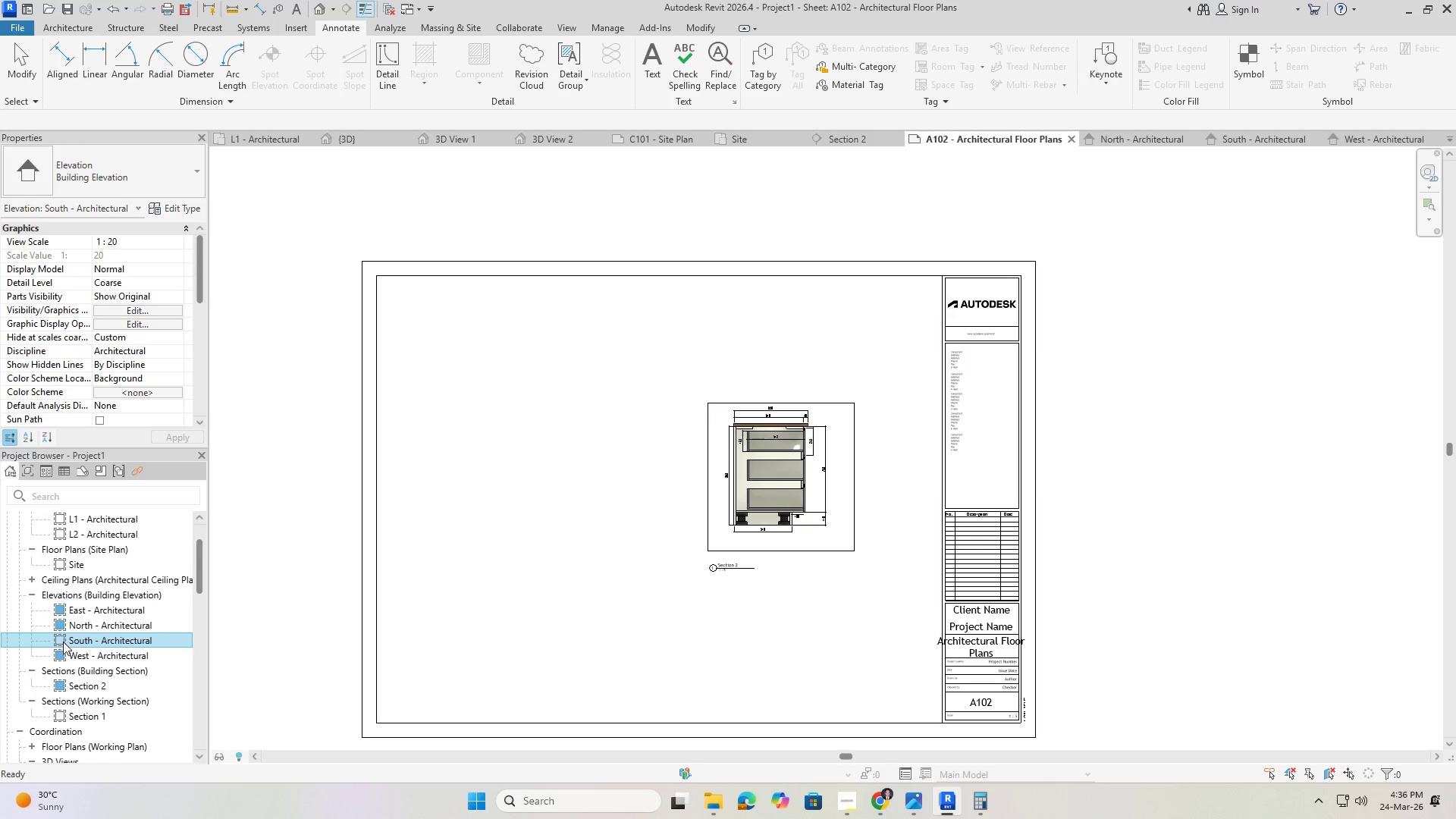 
left_click([60, 640])
 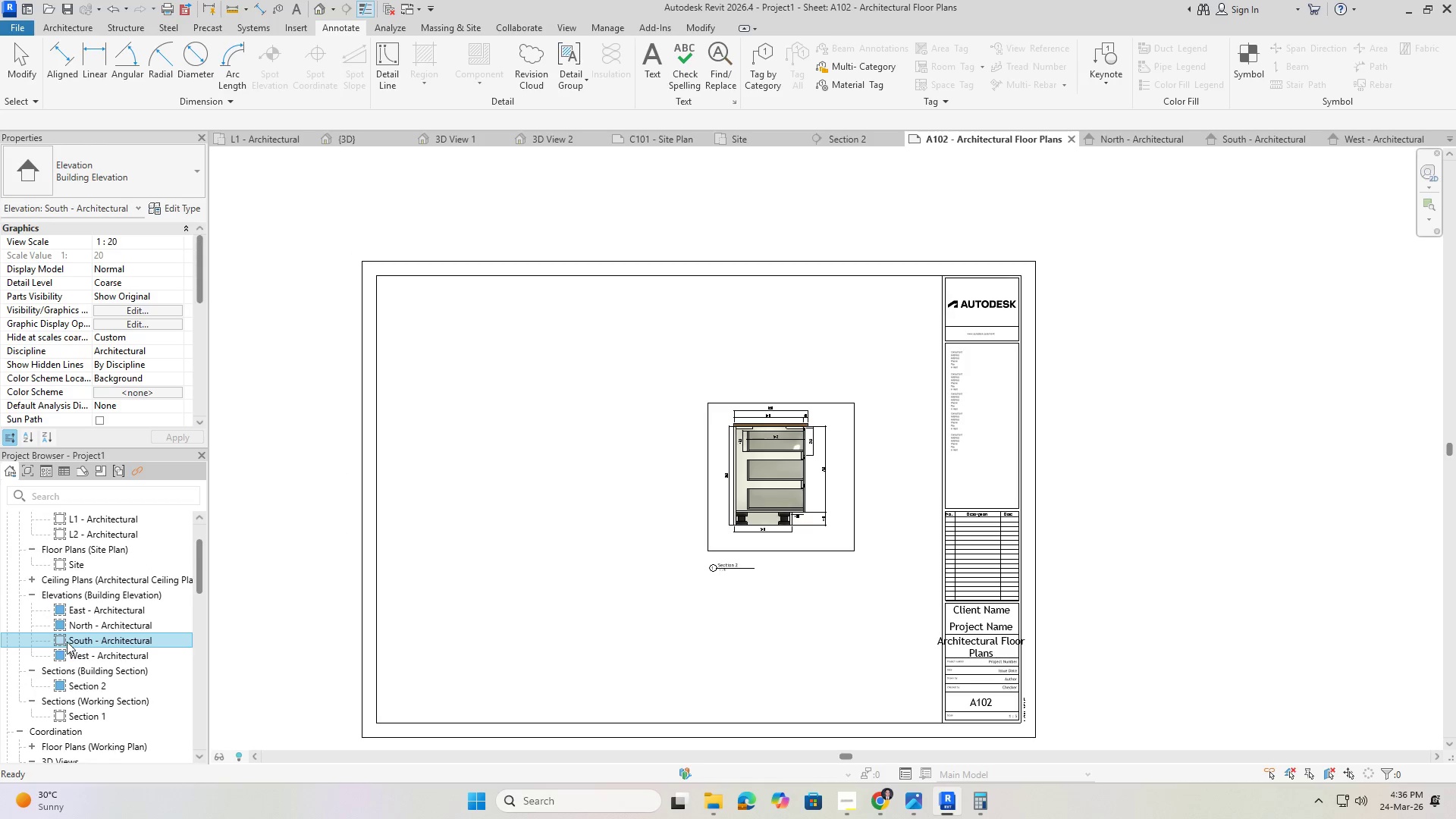 
left_click_drag(start_coordinate=[67, 642], to_coordinate=[522, 428])
 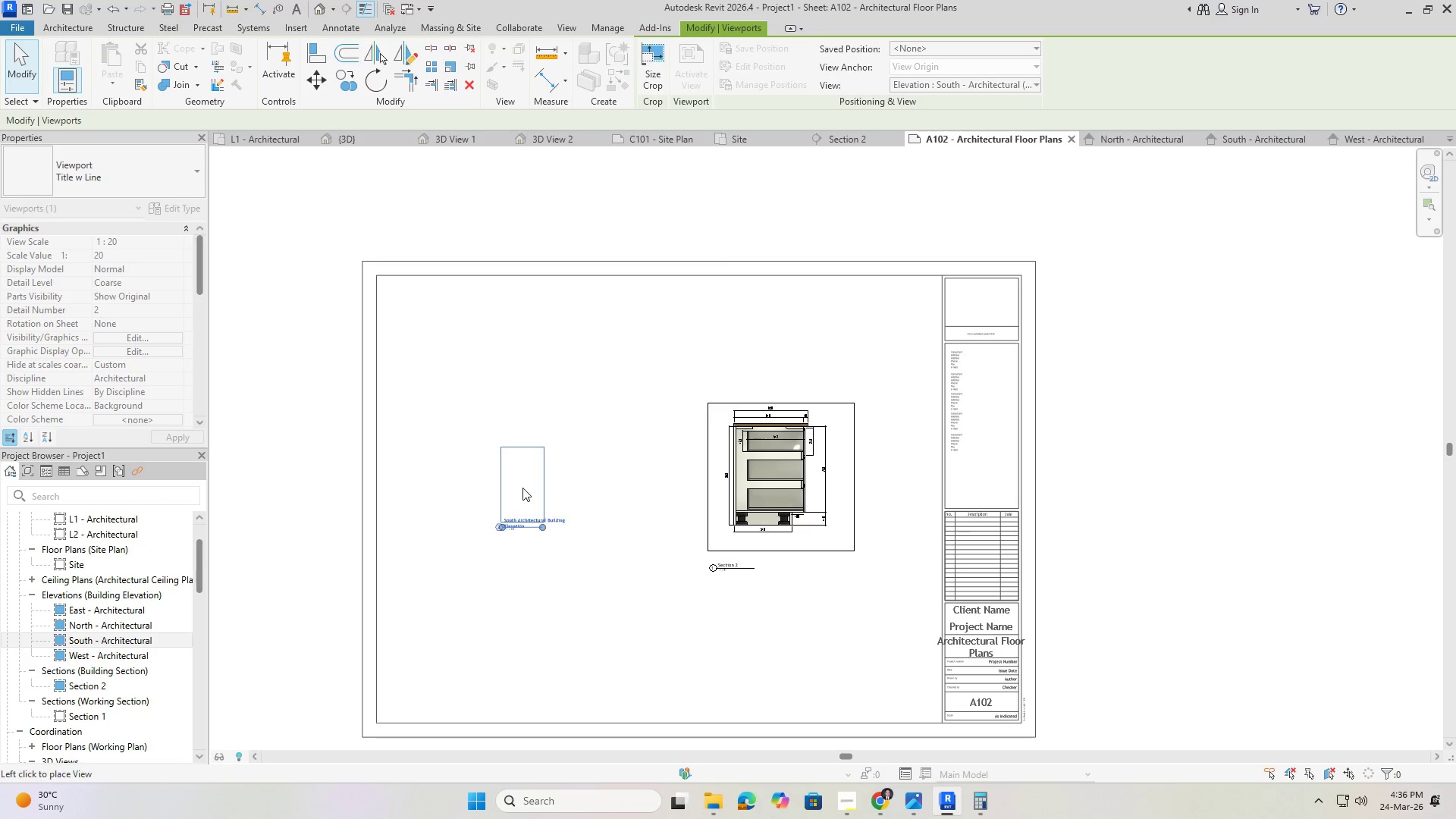 
left_click([522, 478])
 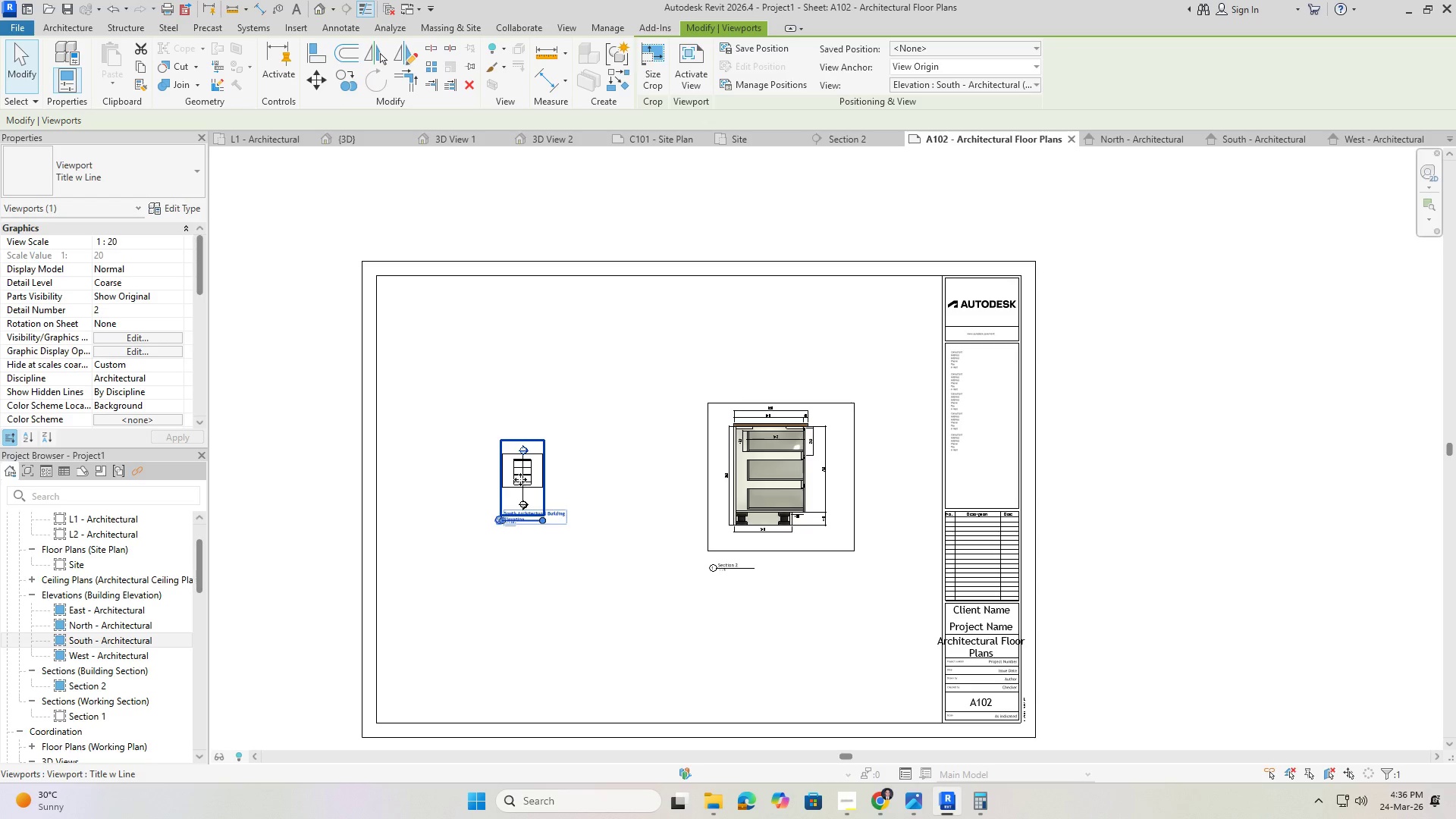 
key(Escape)
 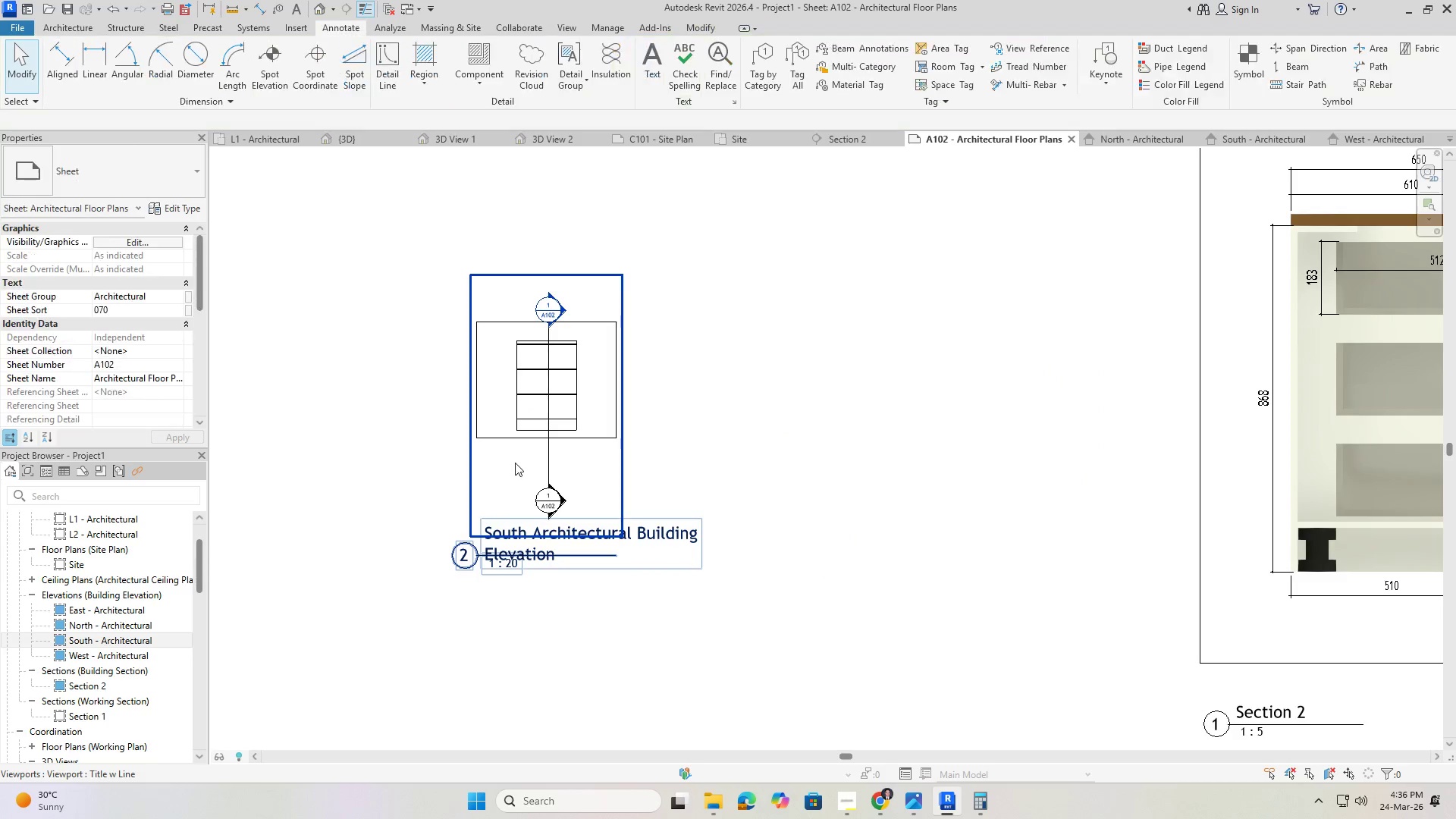 
key(Escape)
 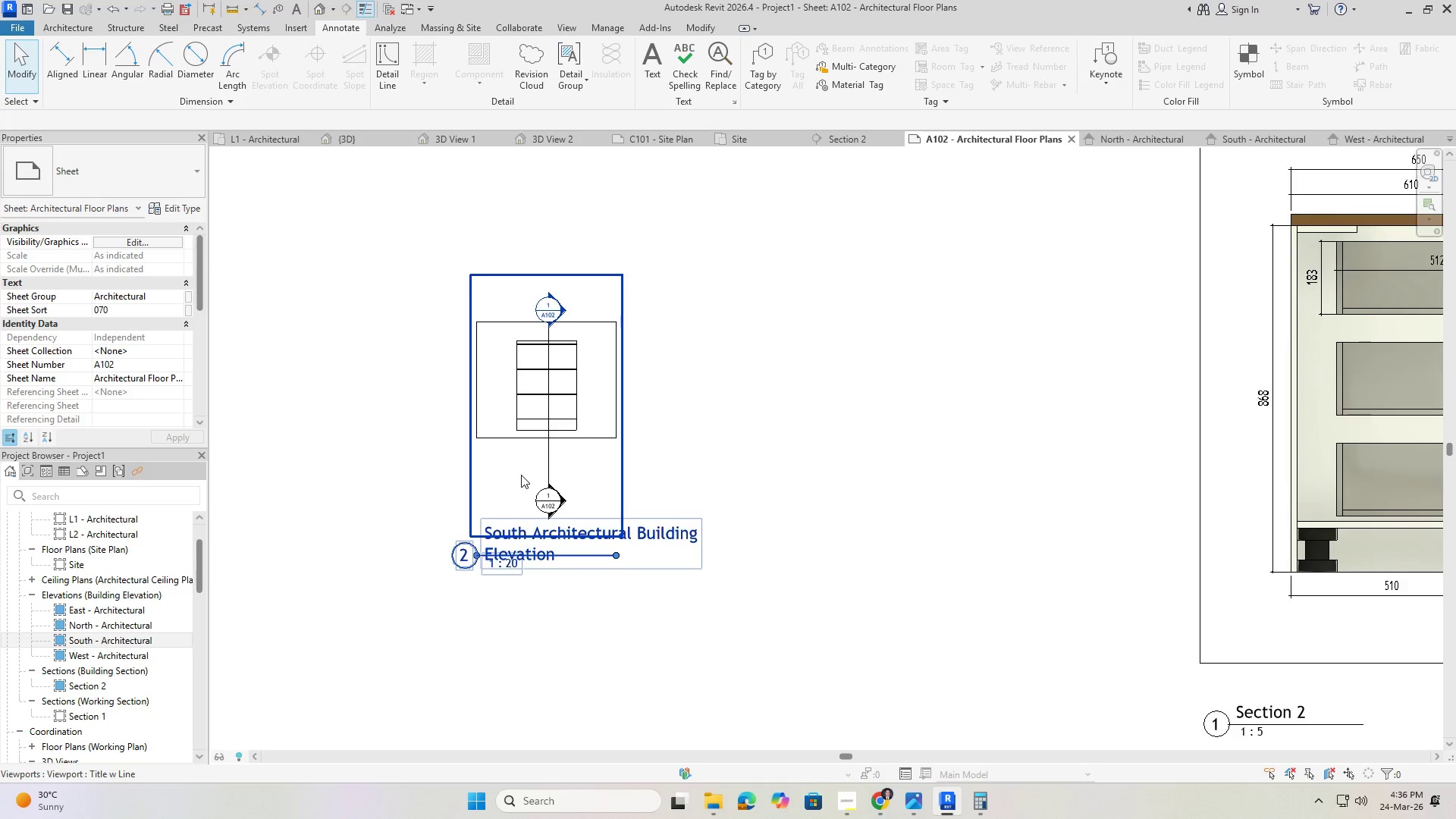 
scroll: coordinate [517, 528], scroll_direction: up, amount: 9.0
 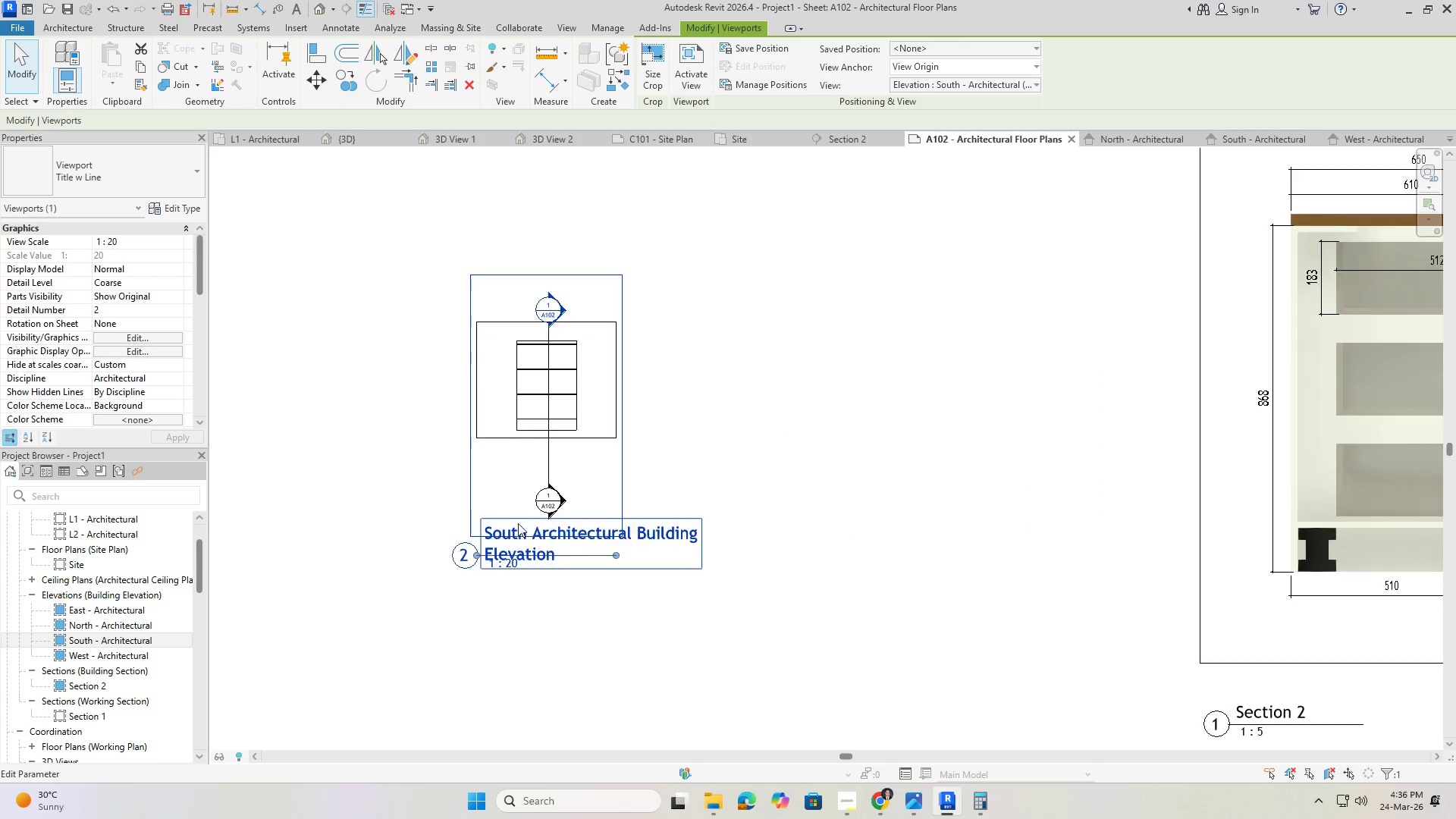 
double_click([521, 475])
 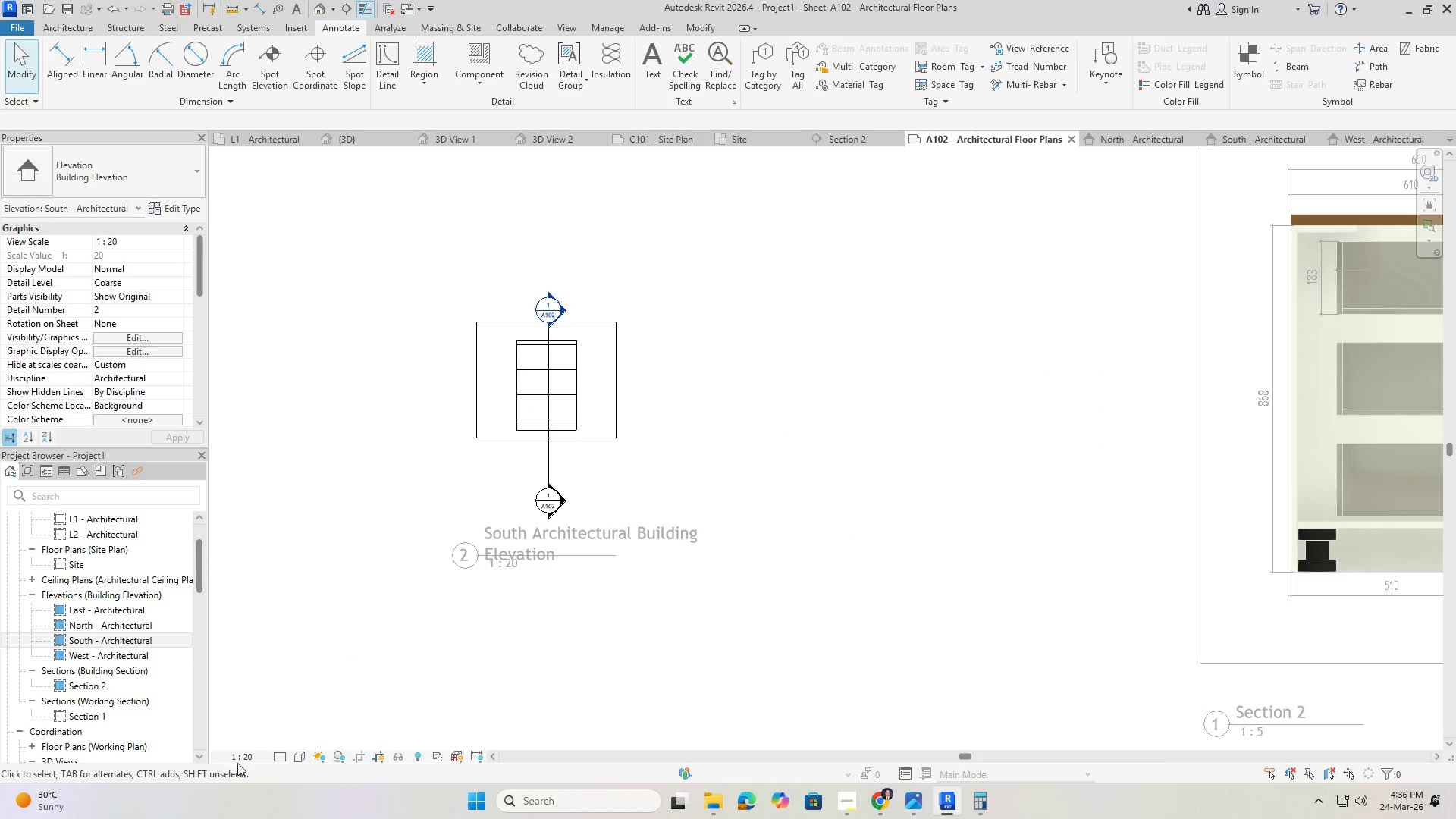 
left_click([241, 756])
 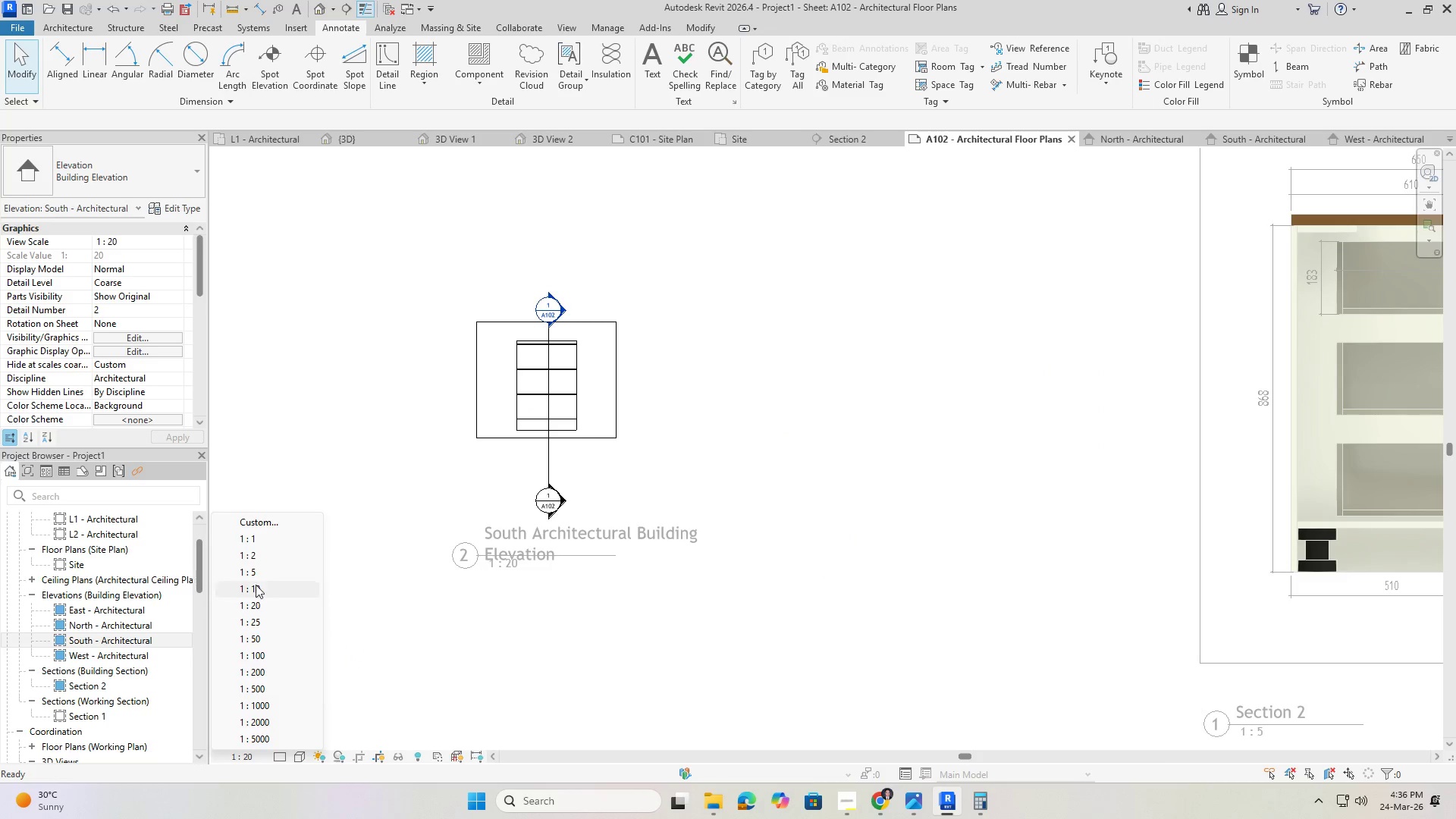 
left_click([256, 577])
 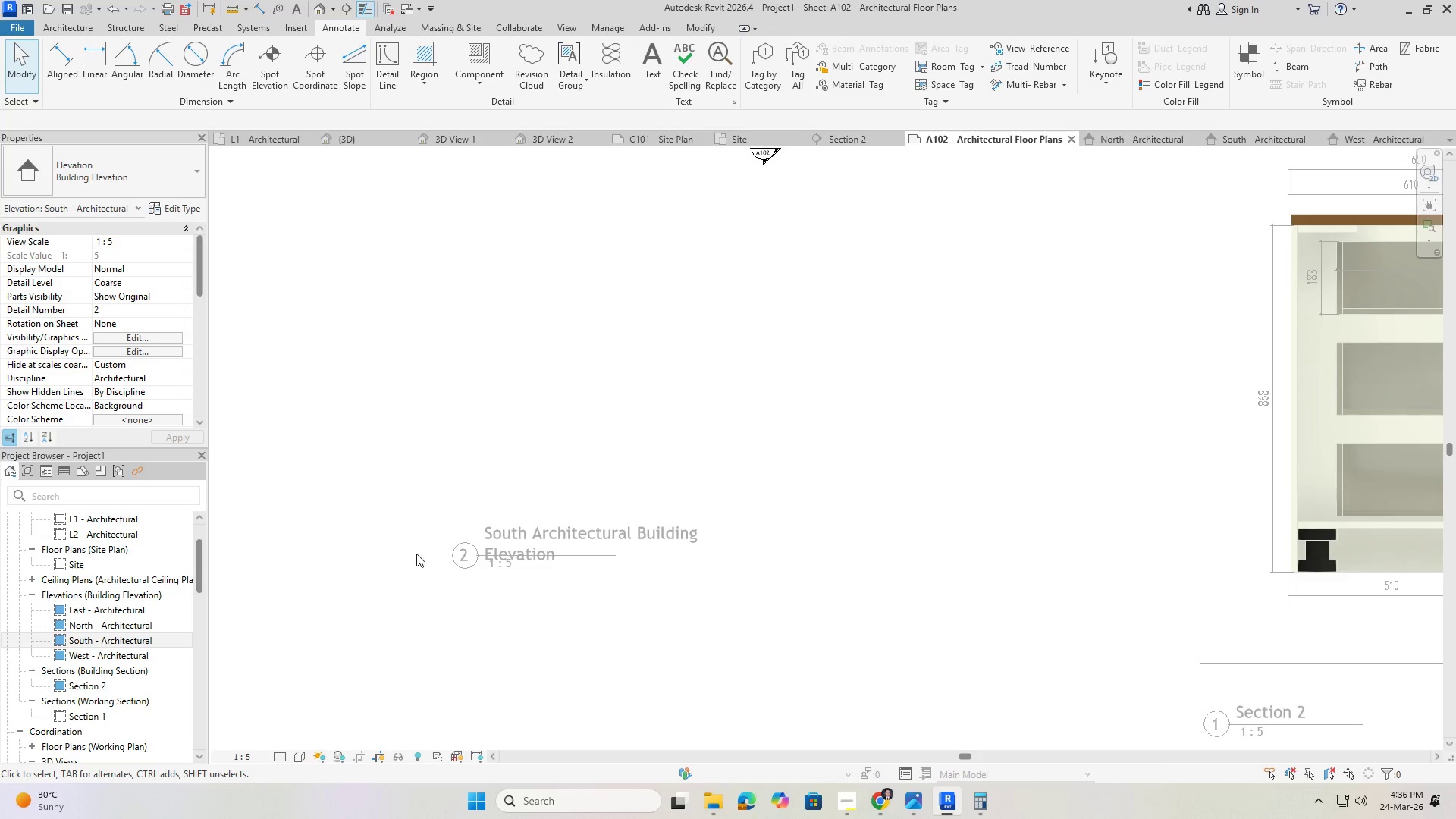 
scroll: coordinate [545, 475], scroll_direction: down, amount: 9.0
 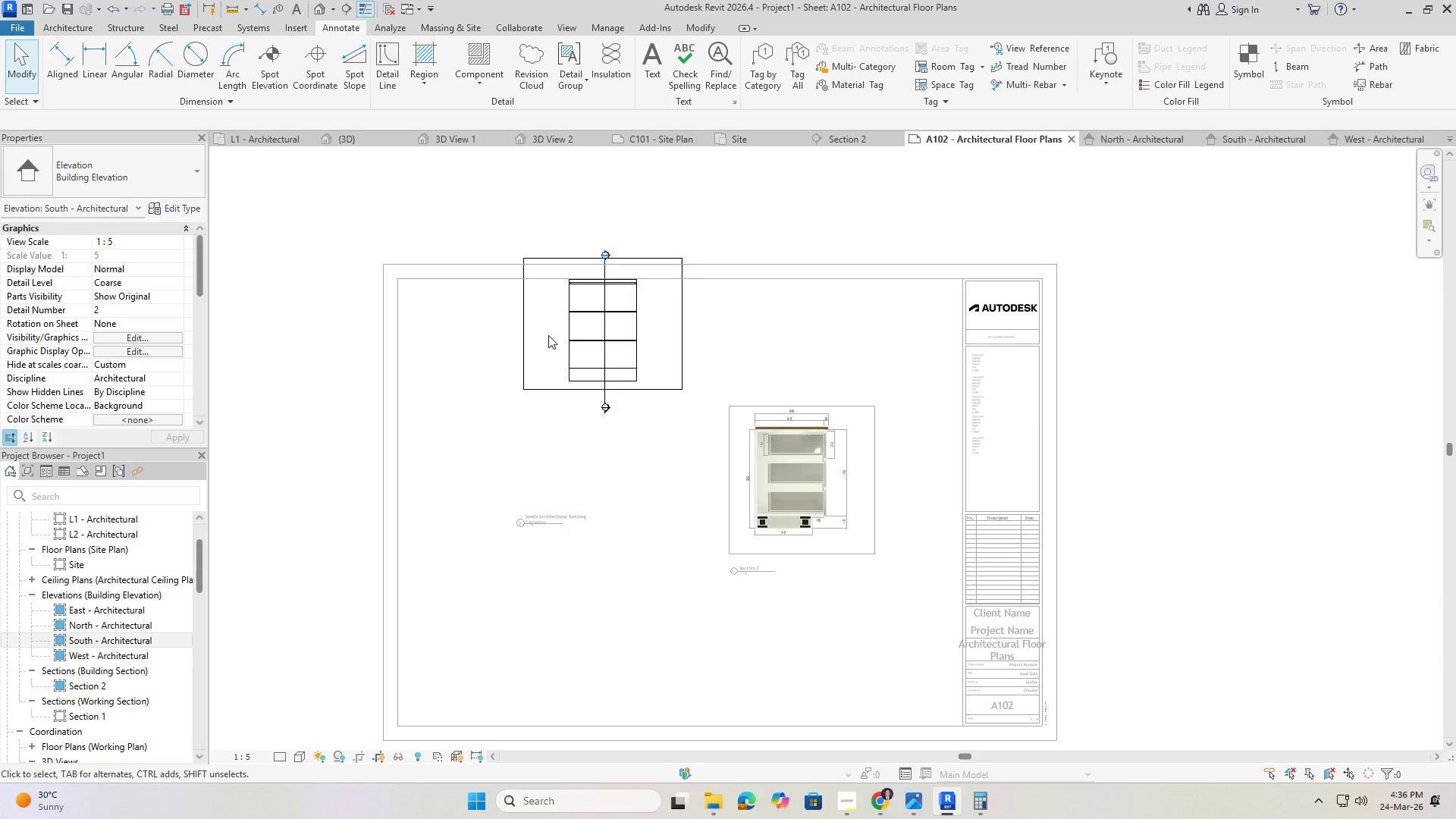 
left_click_drag(start_coordinate=[552, 325], to_coordinate=[514, 441])
 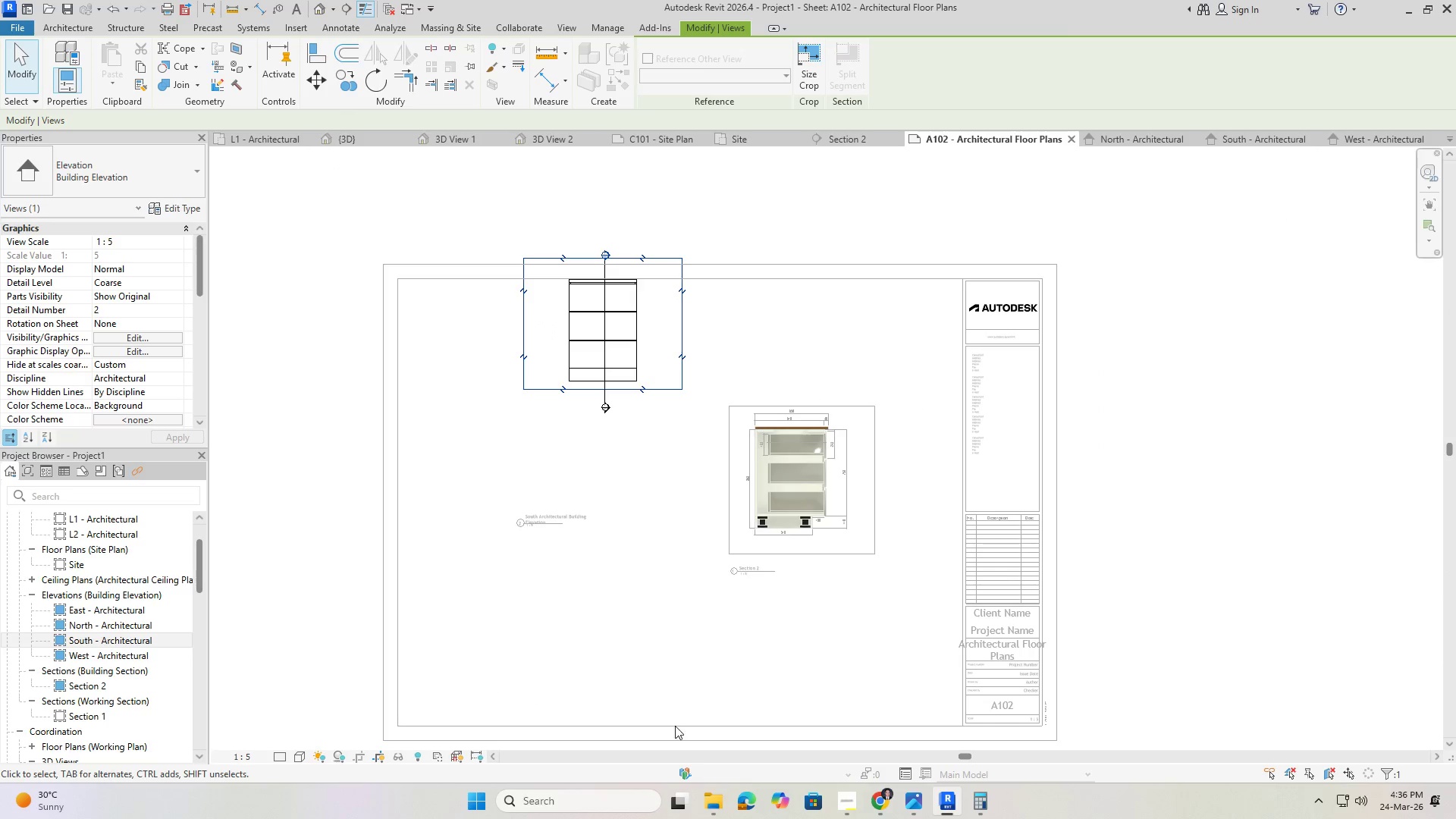 
key(Escape)
 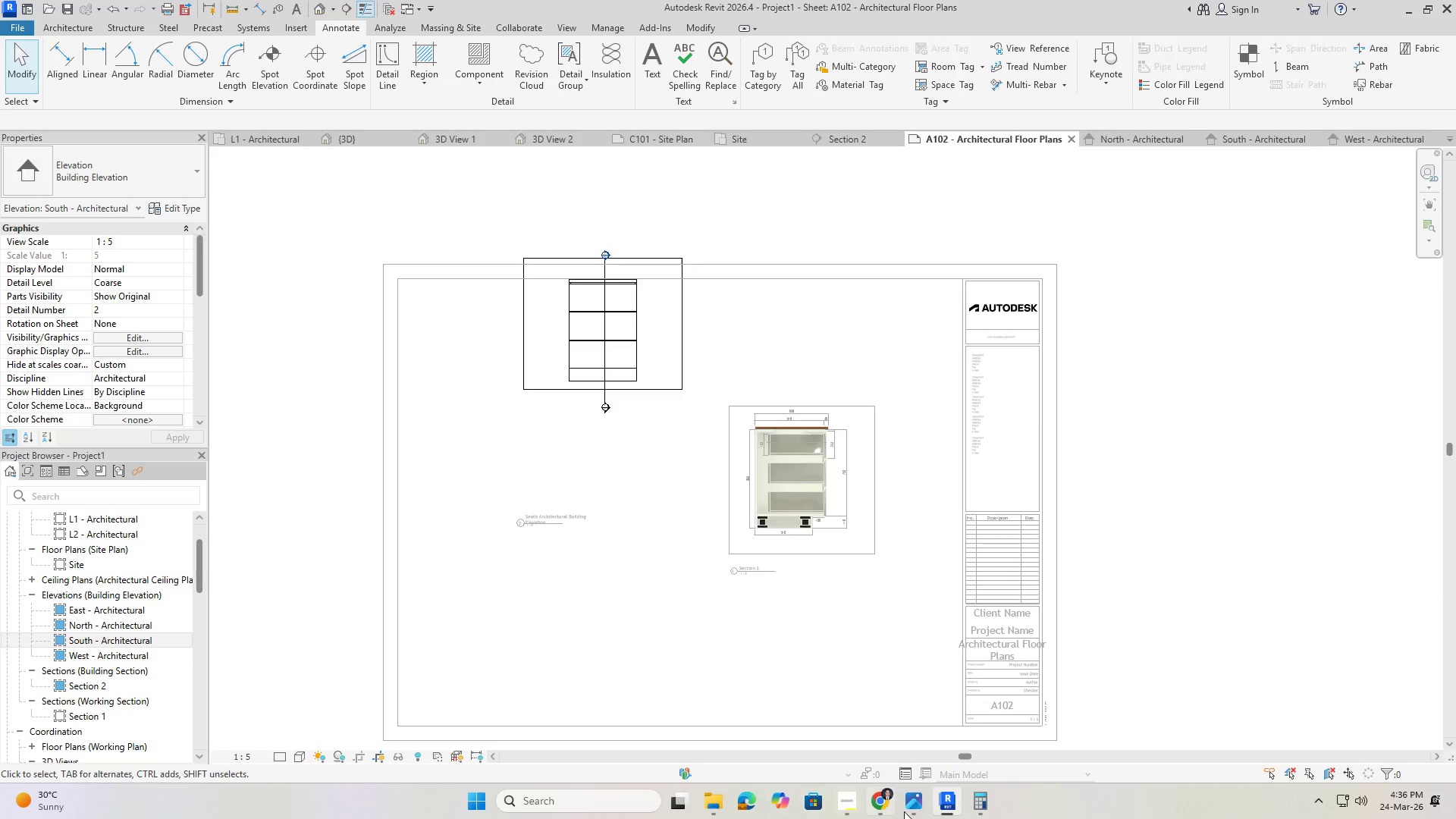 
key(Escape)
 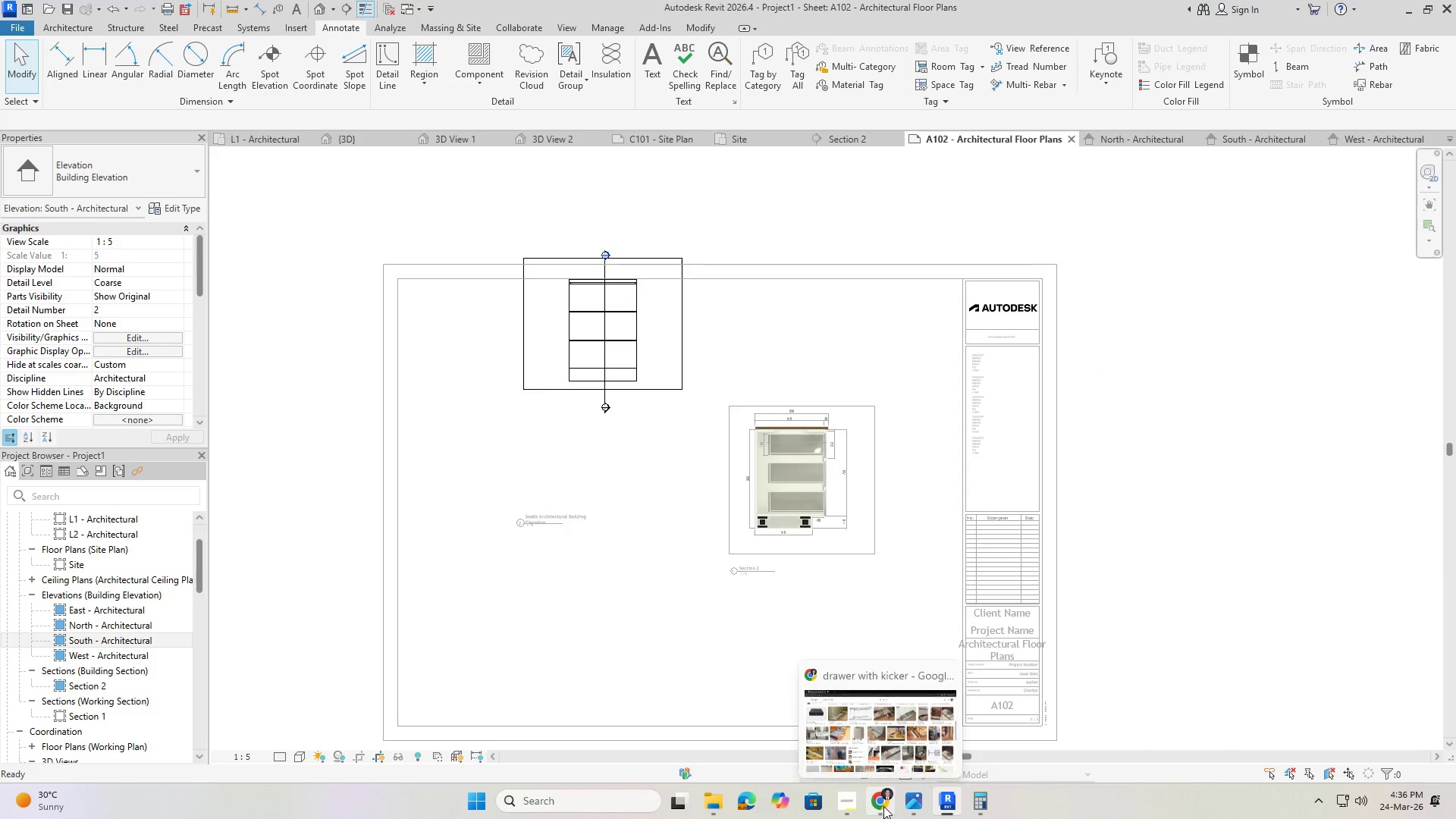 
left_click([883, 805])
 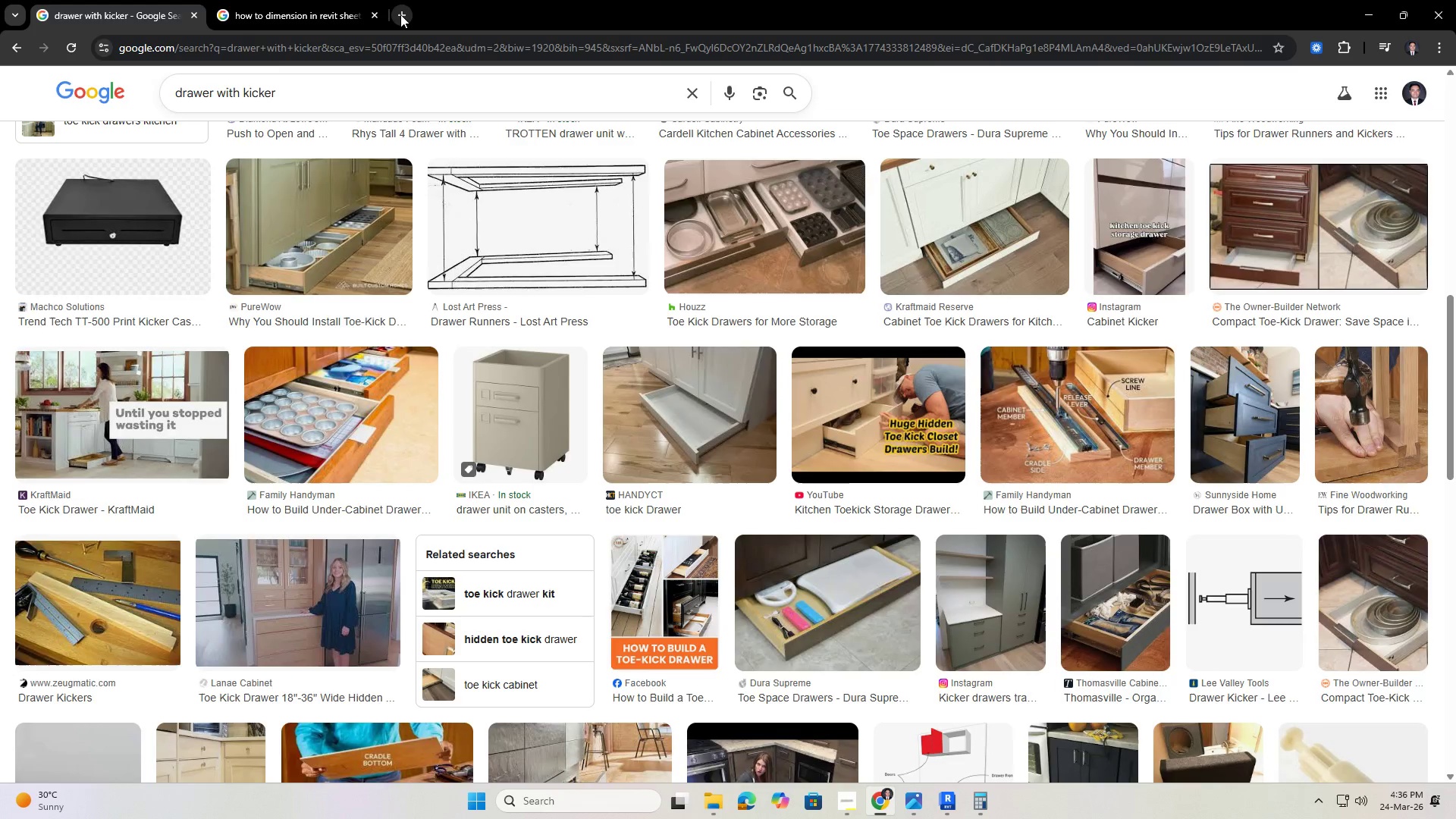 
type(spo)
 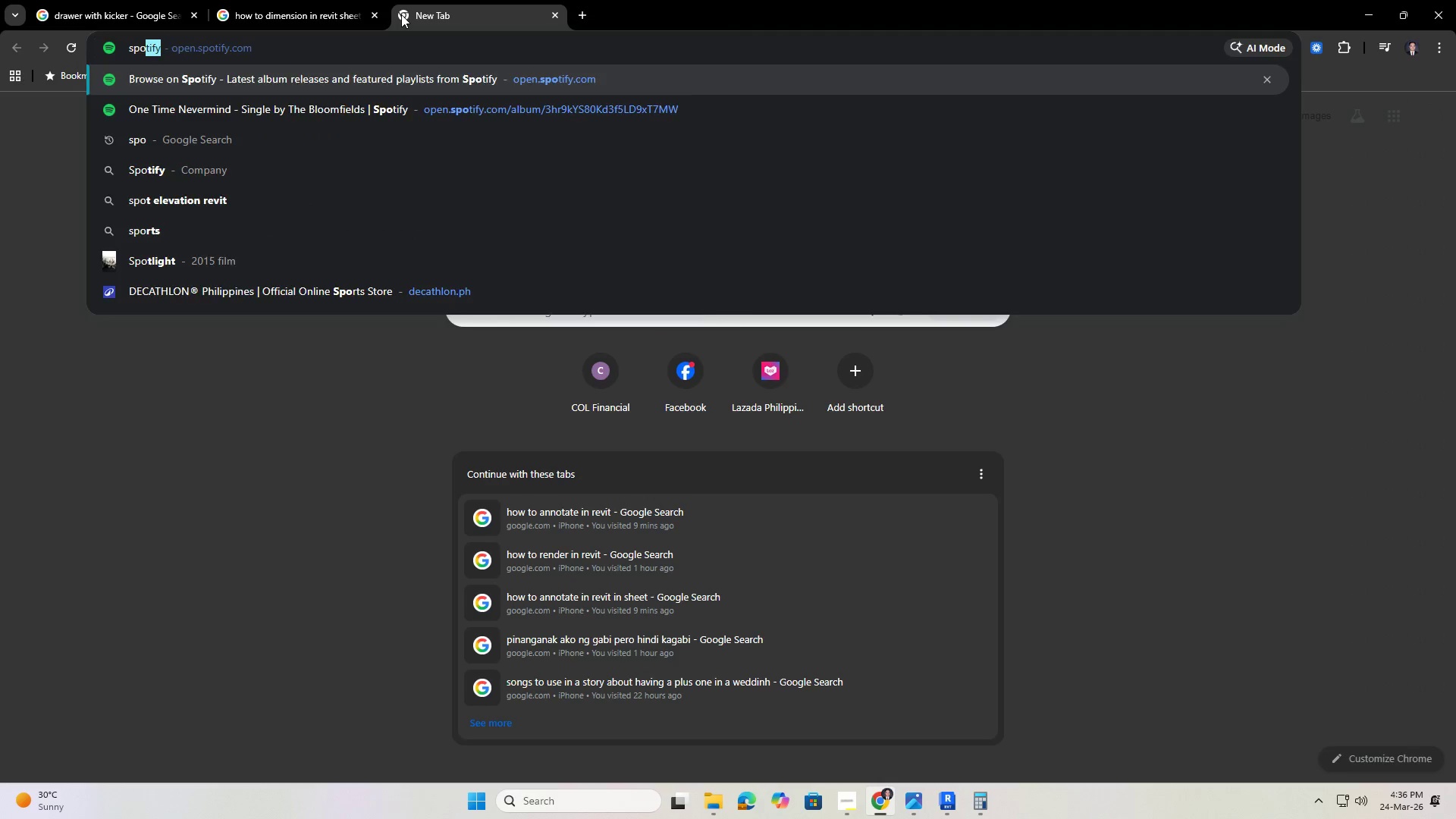 
key(Enter)
 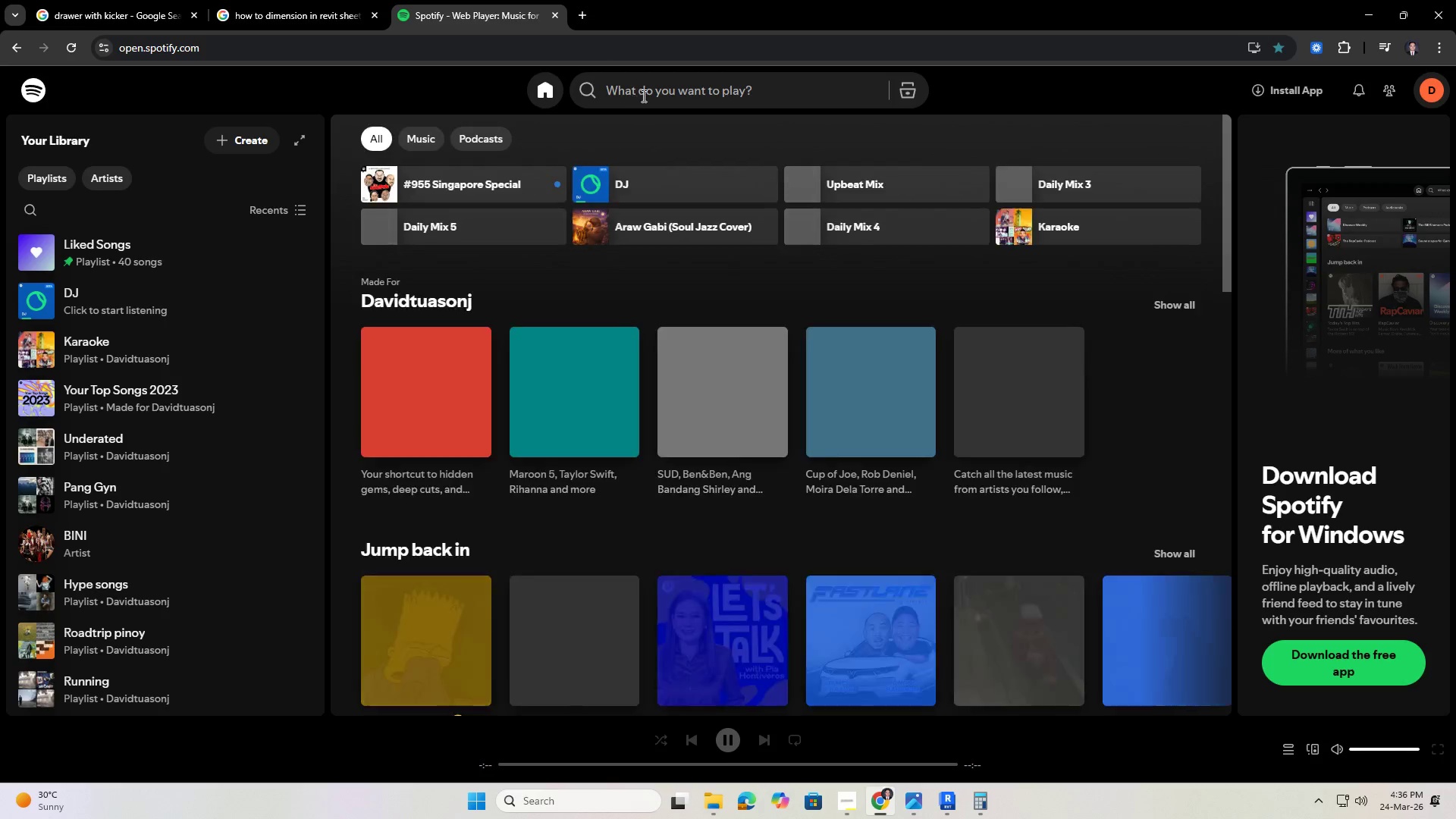 
type(kalapasta)
 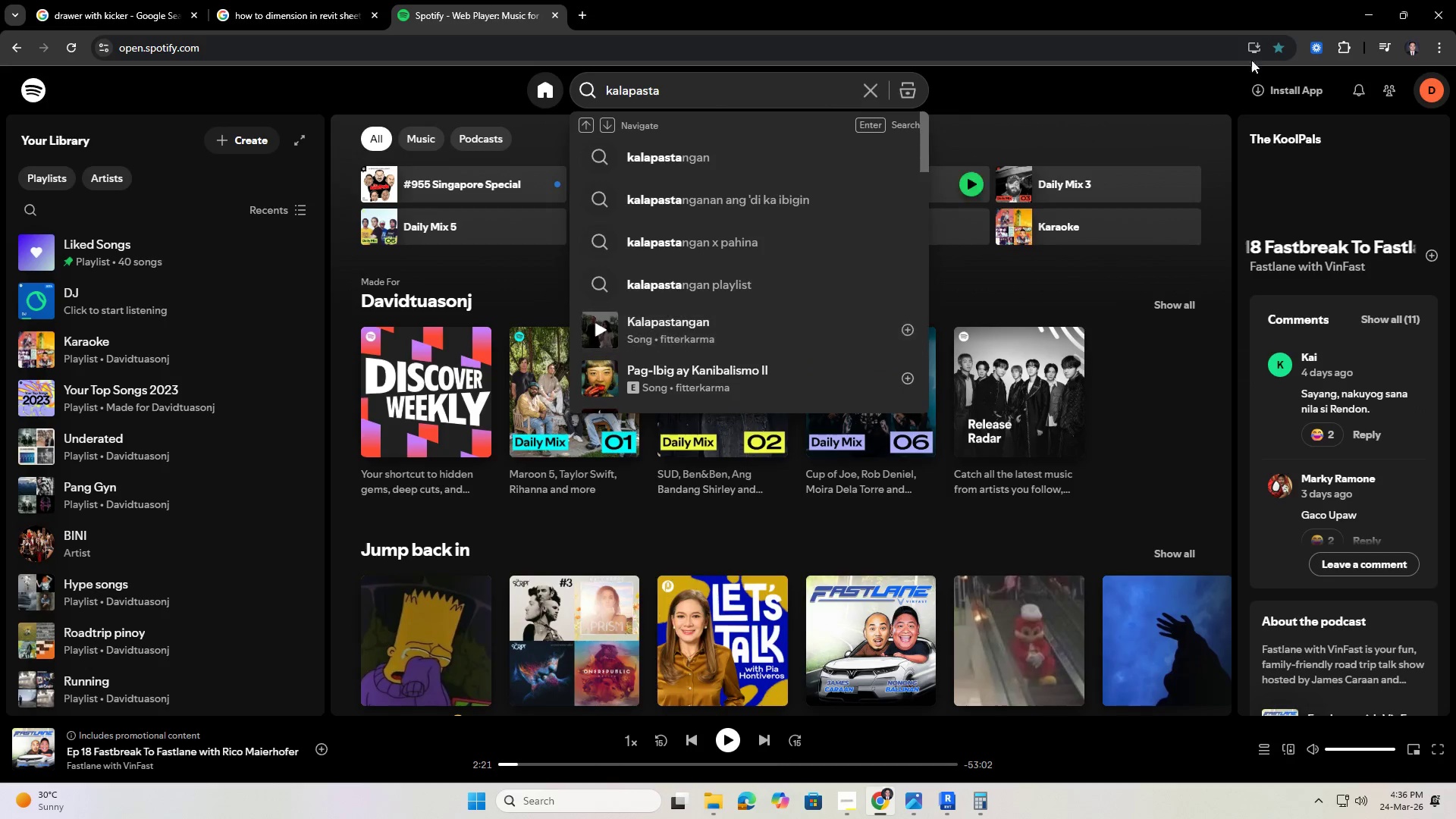 
left_click([1379, 3])
 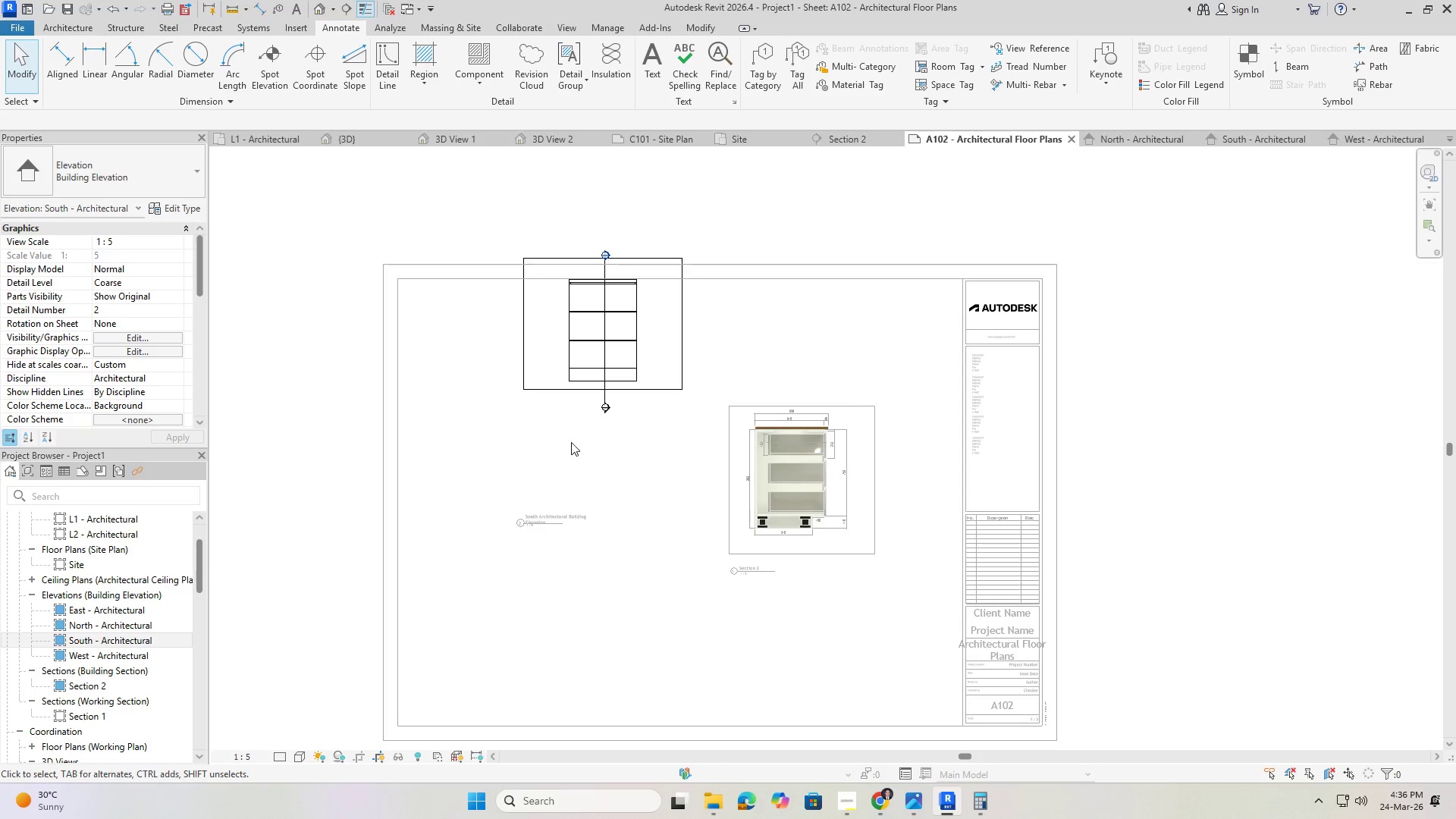 
left_click([553, 389])
 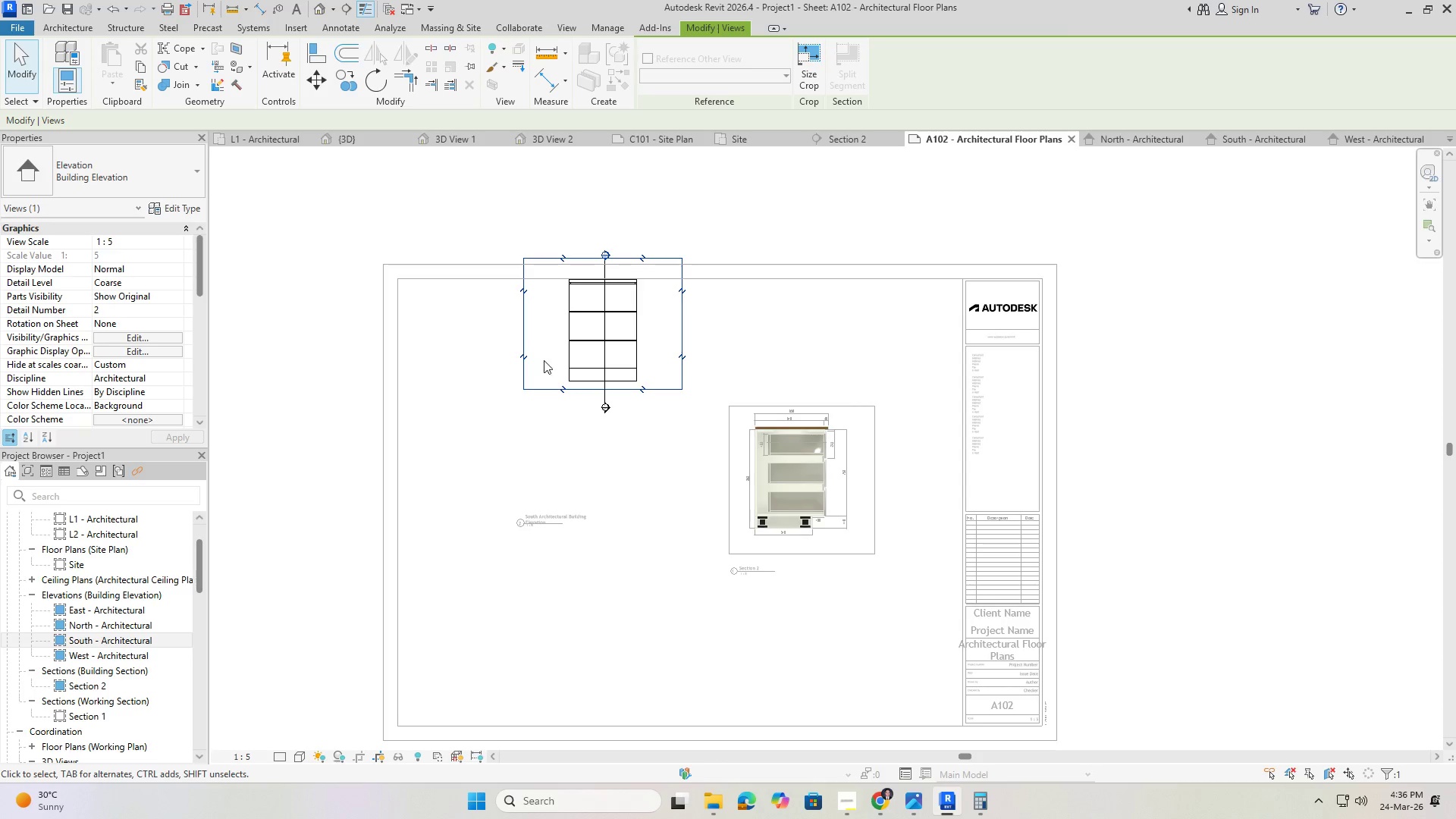 
left_click_drag(start_coordinate=[547, 346], to_coordinate=[525, 416])
 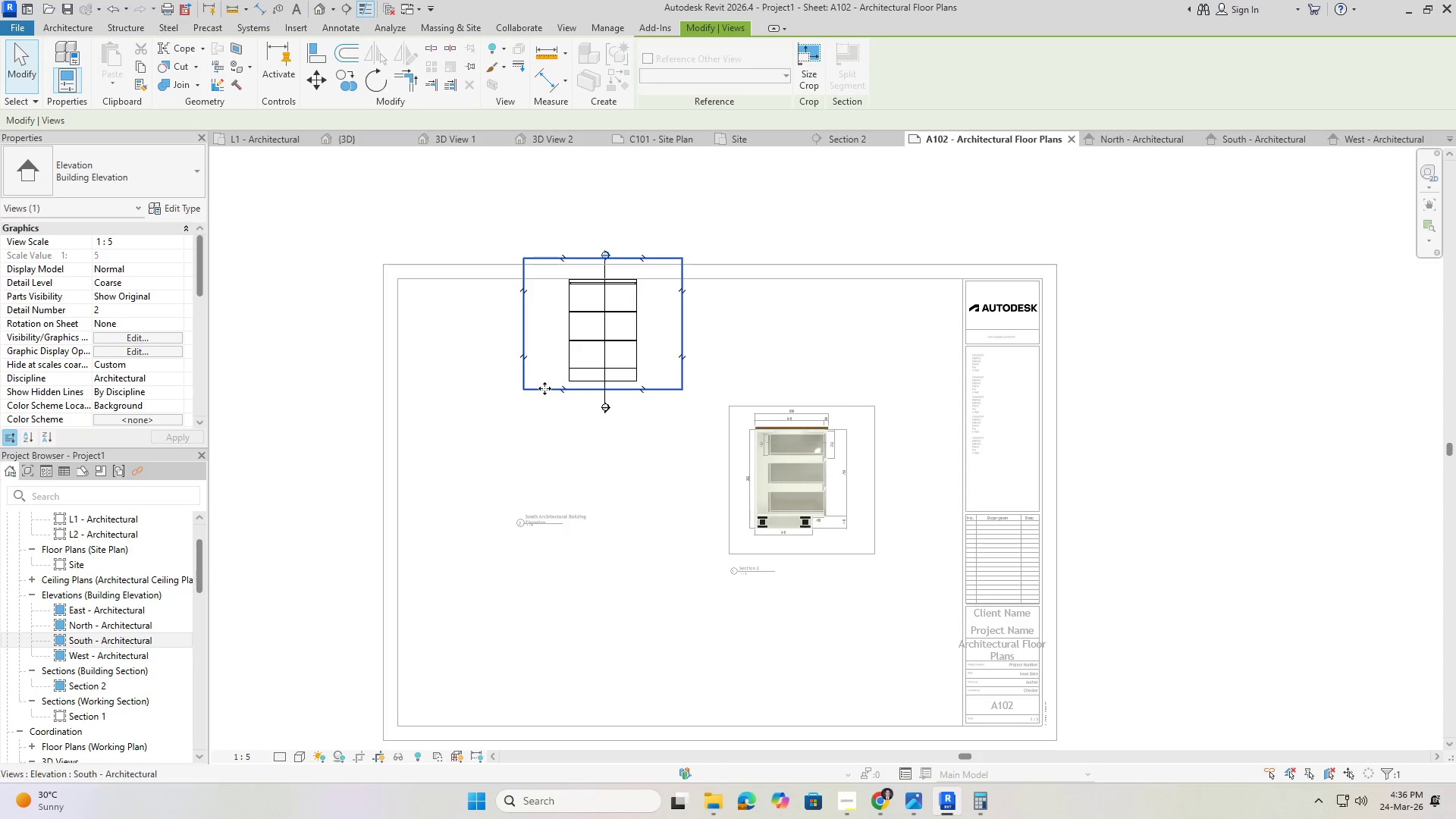 
left_click([544, 388])
 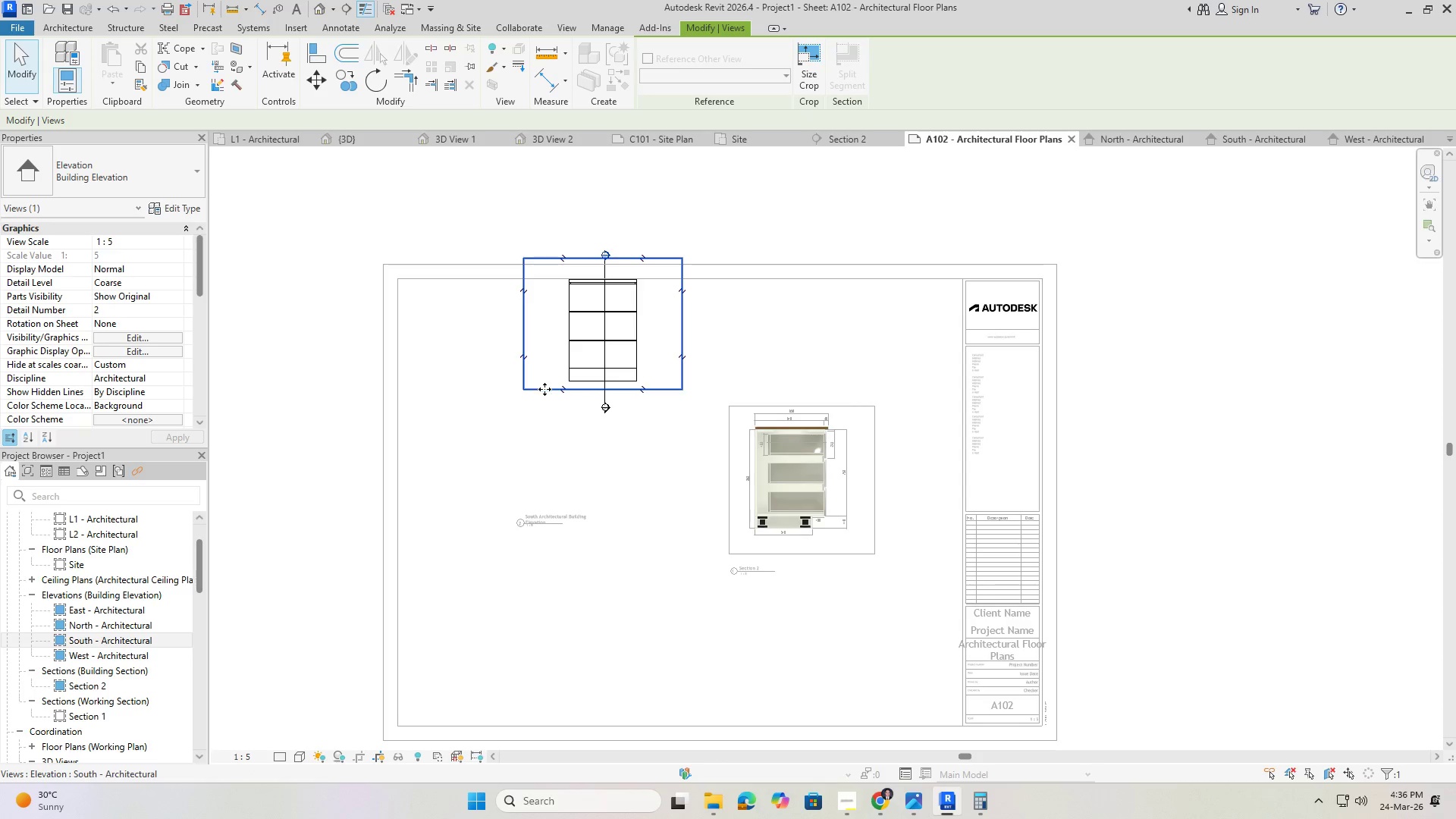 
left_click_drag(start_coordinate=[544, 389], to_coordinate=[514, 555])
 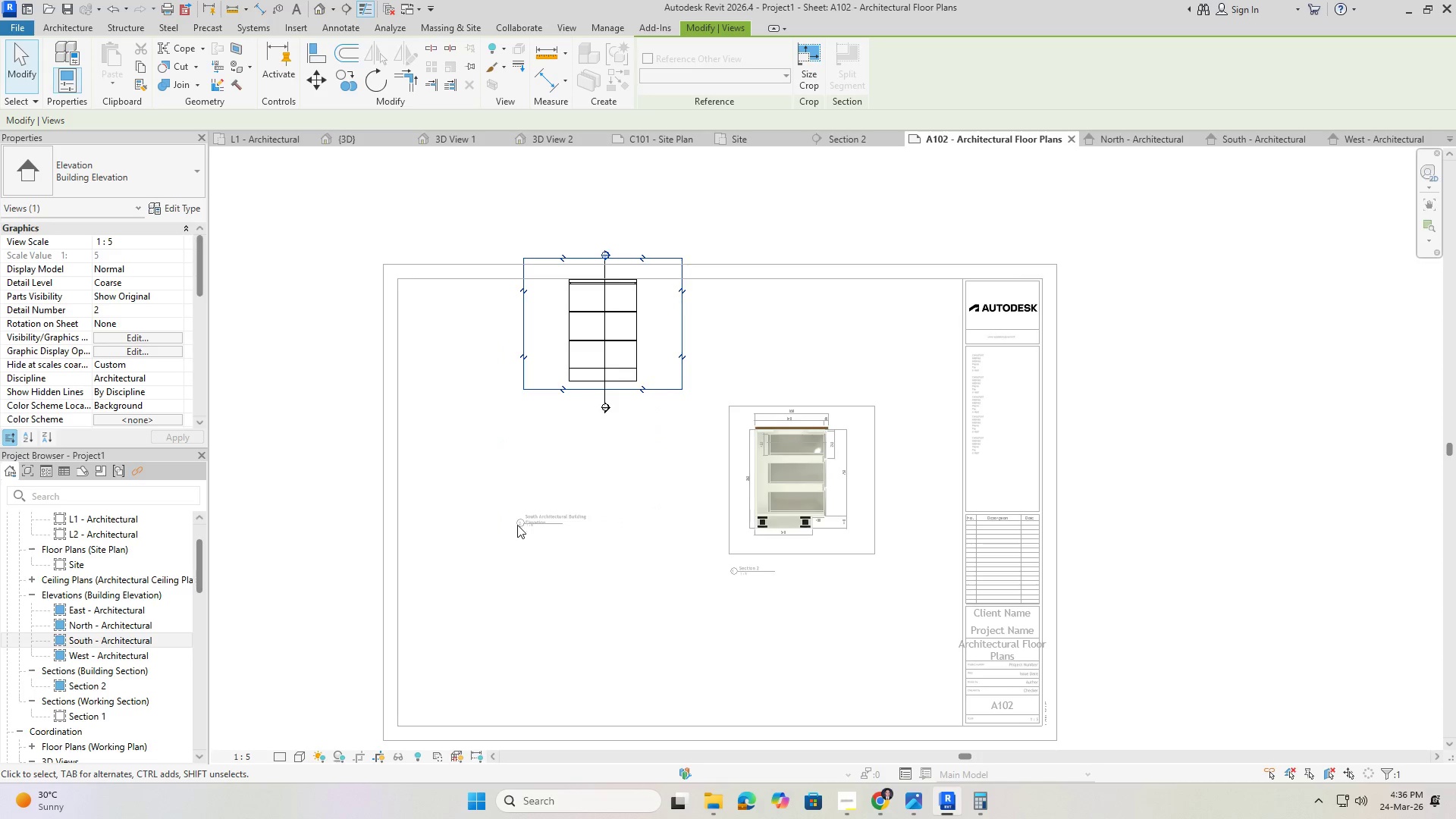 
scroll: coordinate [519, 526], scroll_direction: up, amount: 1.0
 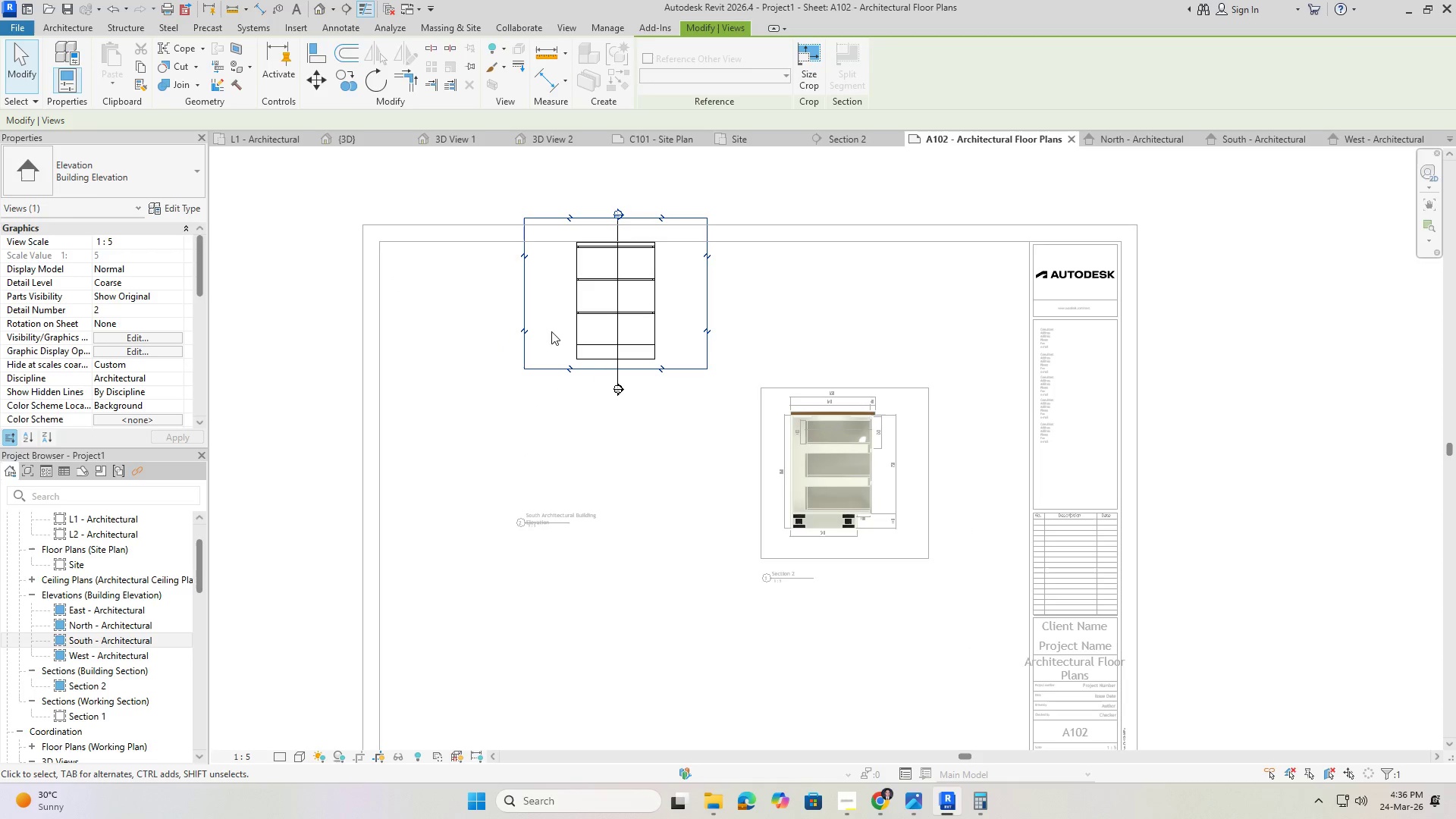 
left_click([540, 308])
 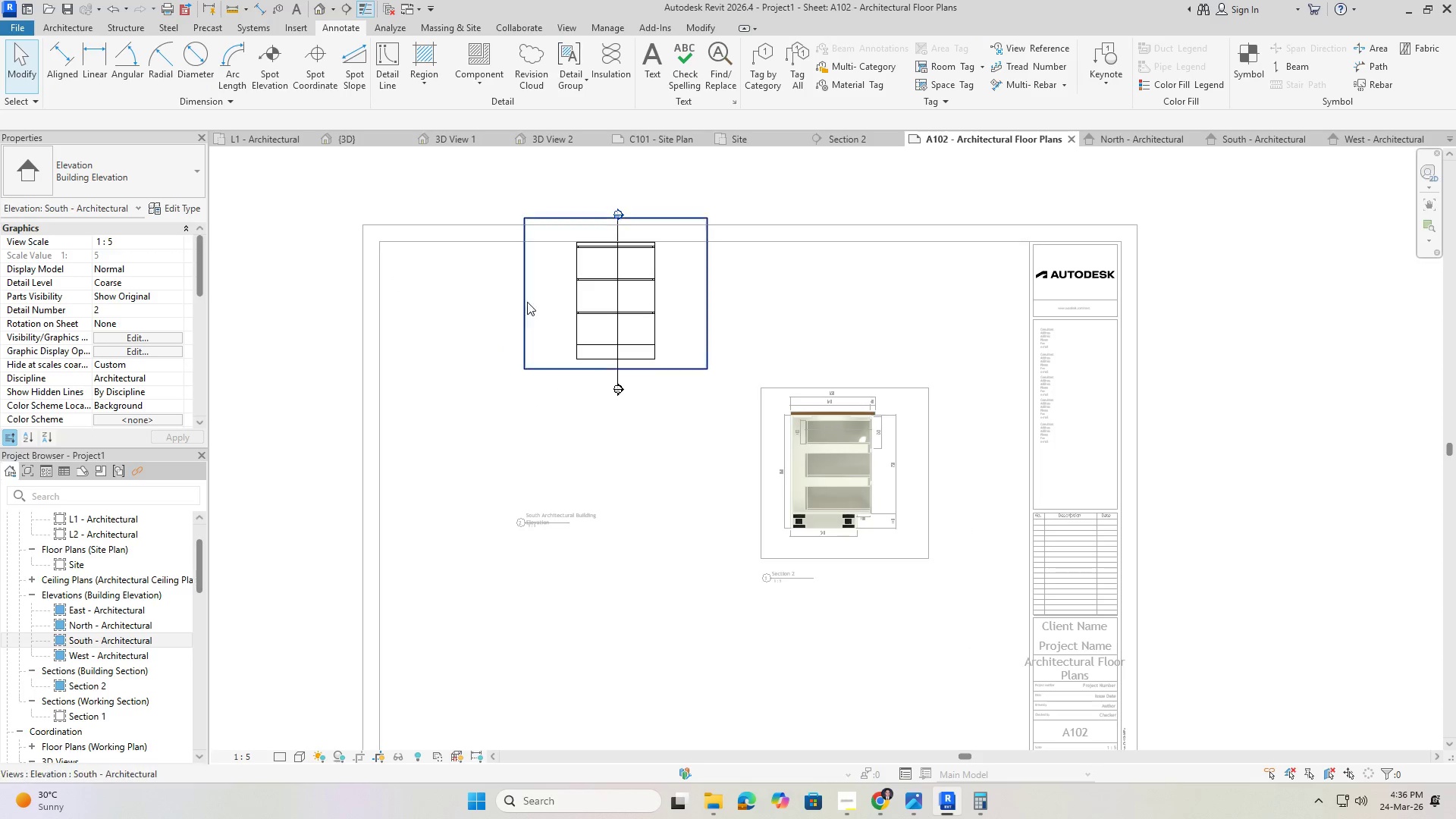 
left_click([522, 300])
 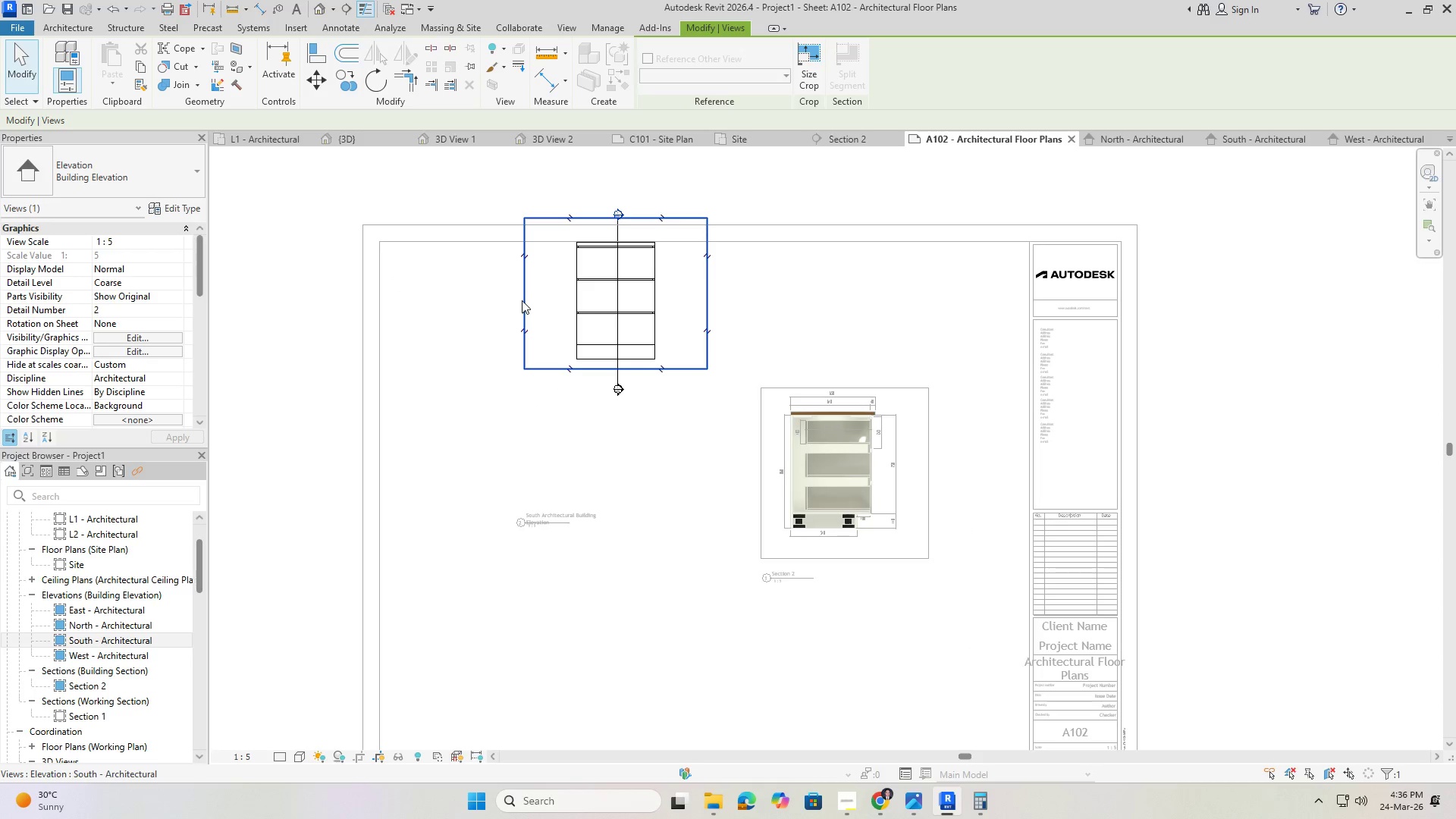 
left_click_drag(start_coordinate=[522, 299], to_coordinate=[461, 431])
 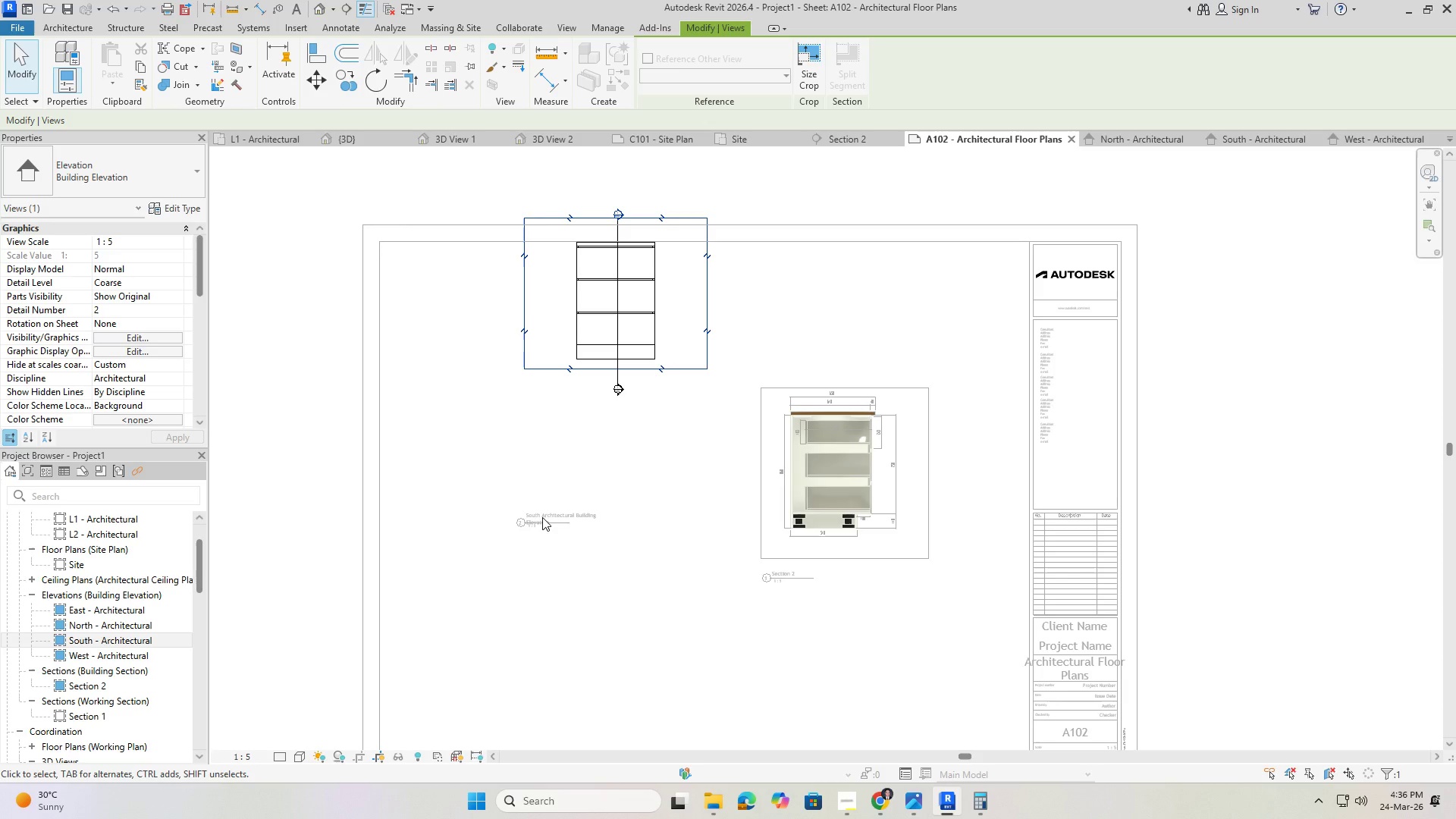 
key(Escape)
 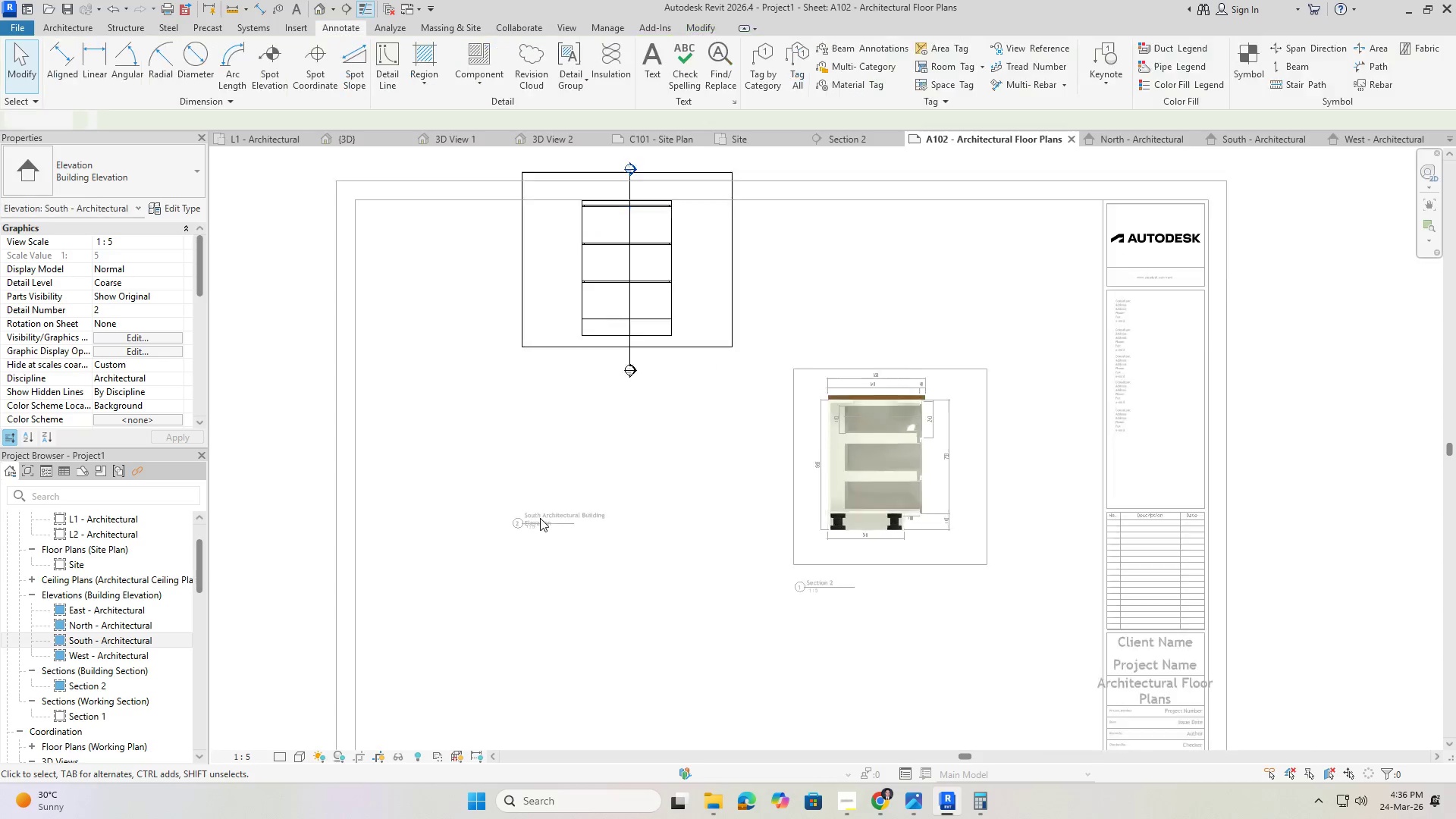 
key(Escape)
 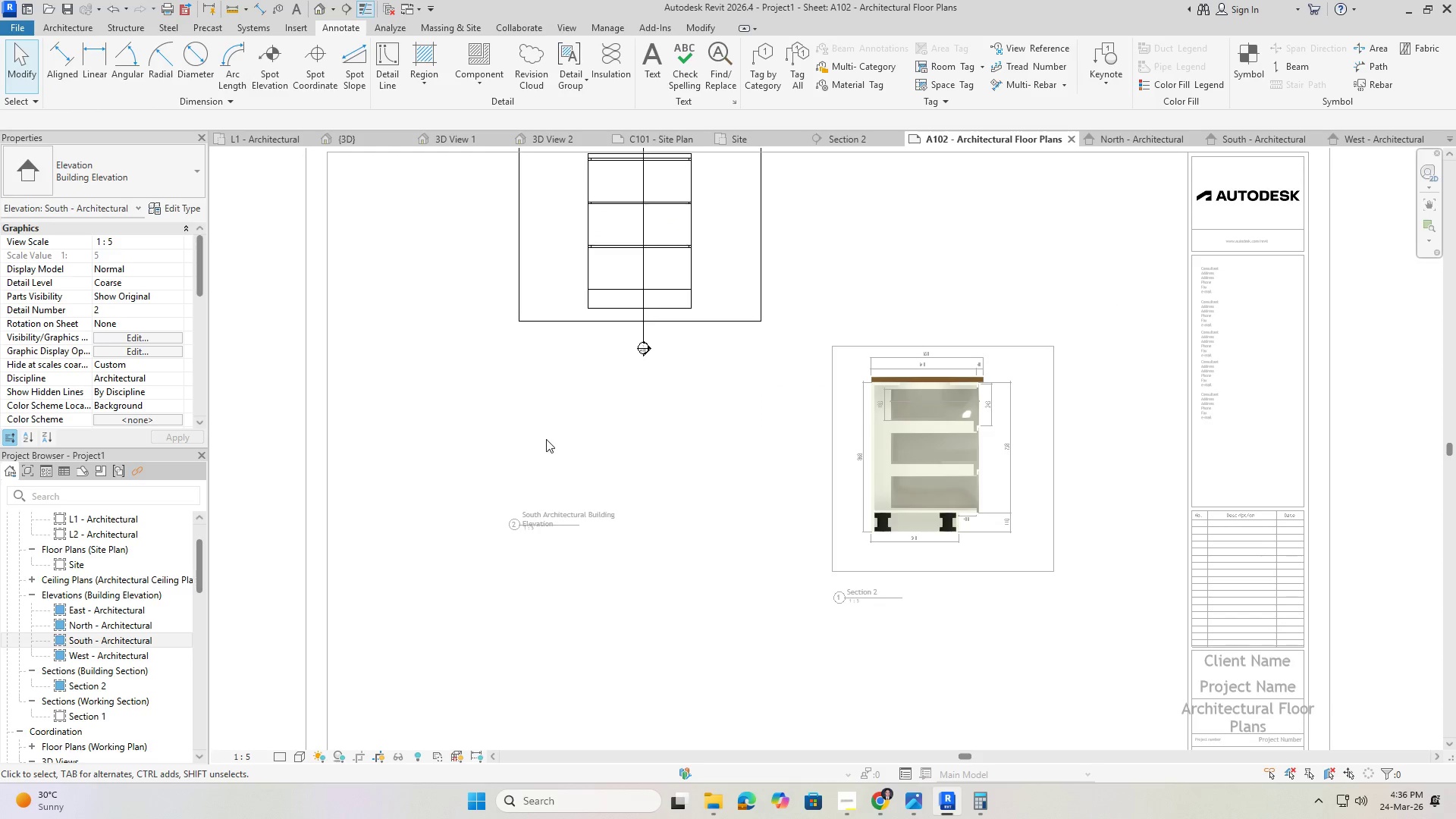 
left_click([546, 439])
 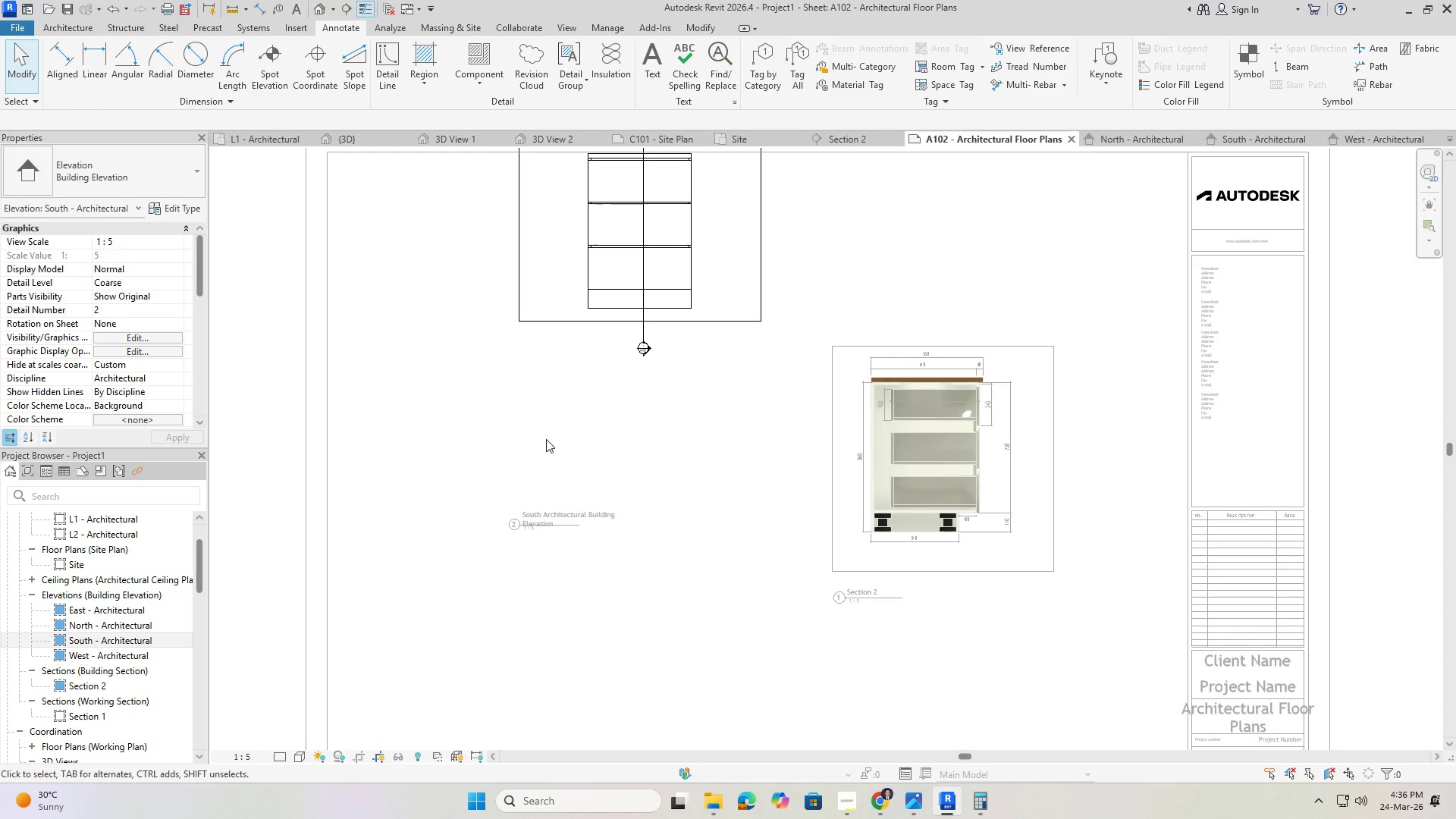 
scroll: coordinate [540, 518], scroll_direction: up, amount: 2.0
 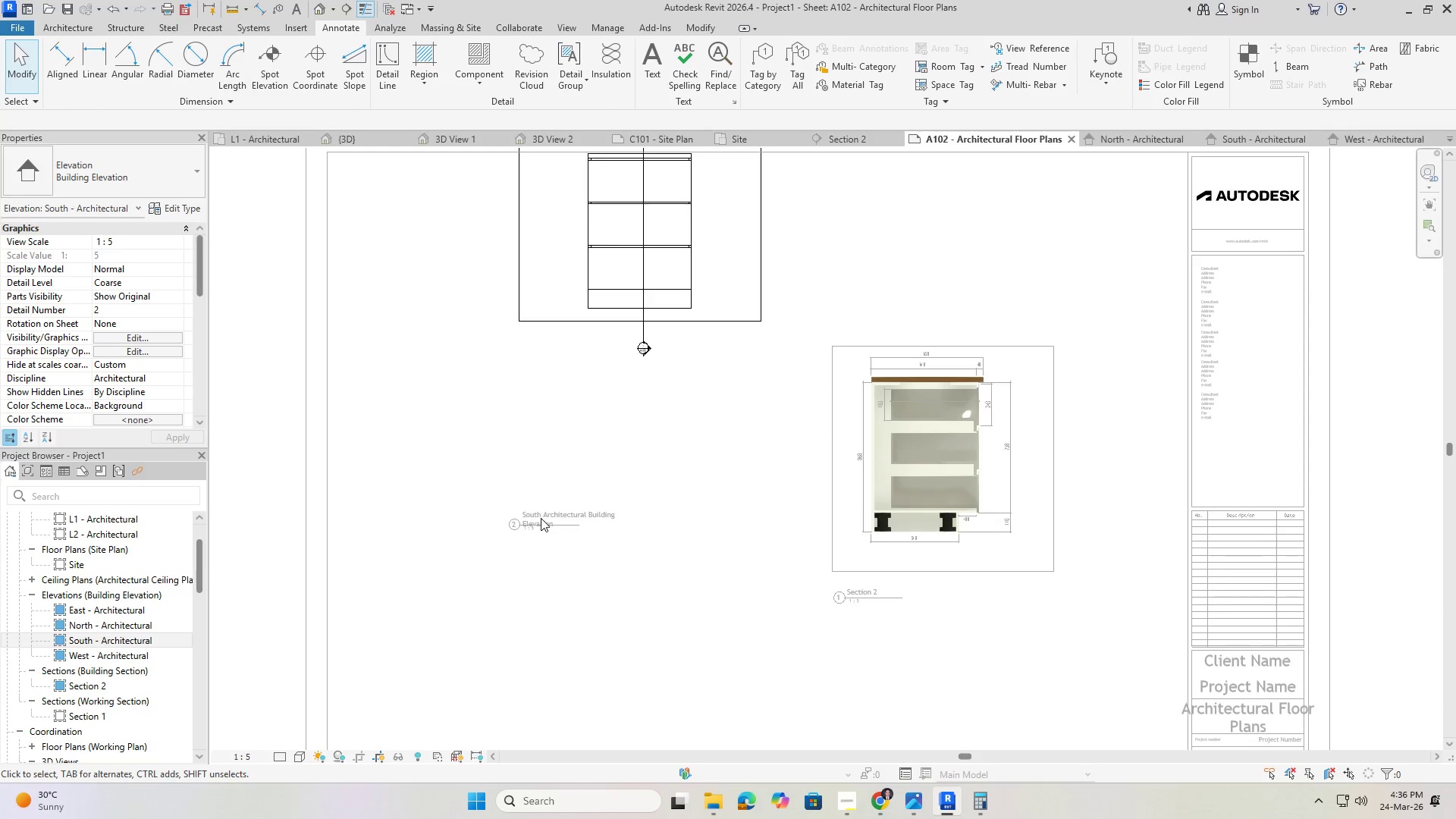 
double_click([546, 439])
 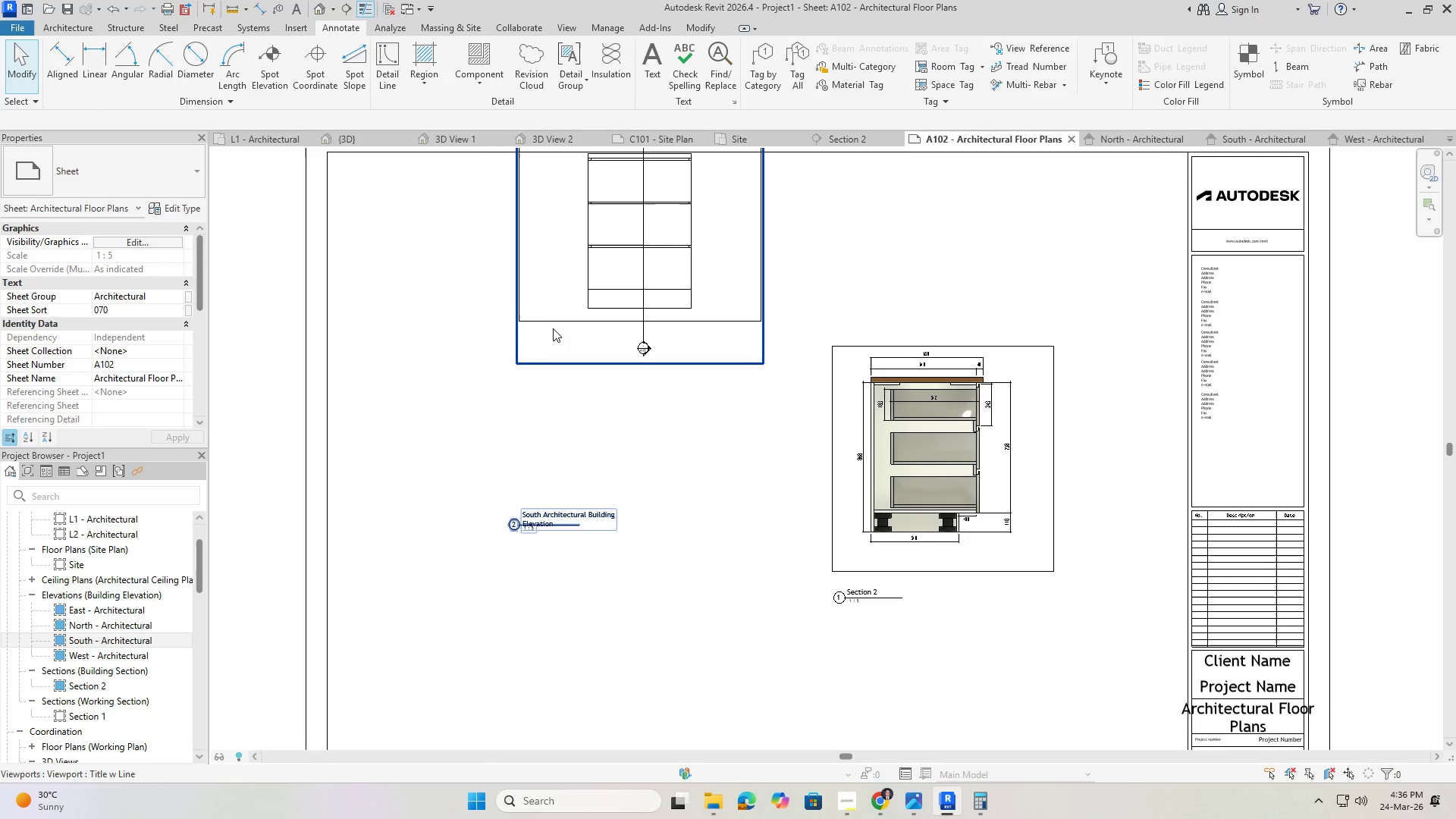 
left_click([553, 316])
 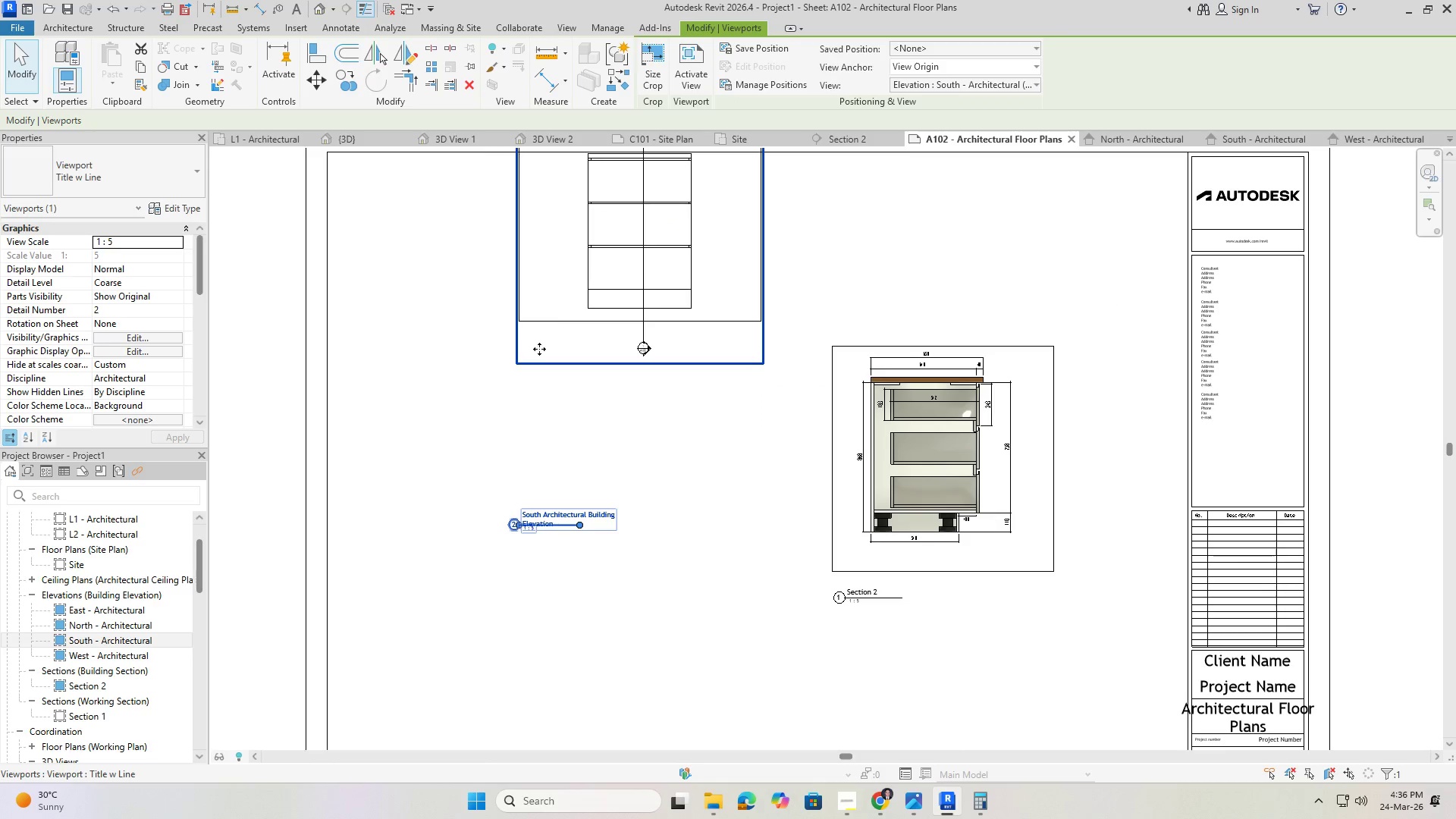 
left_click_drag(start_coordinate=[540, 350], to_coordinate=[497, 570])
 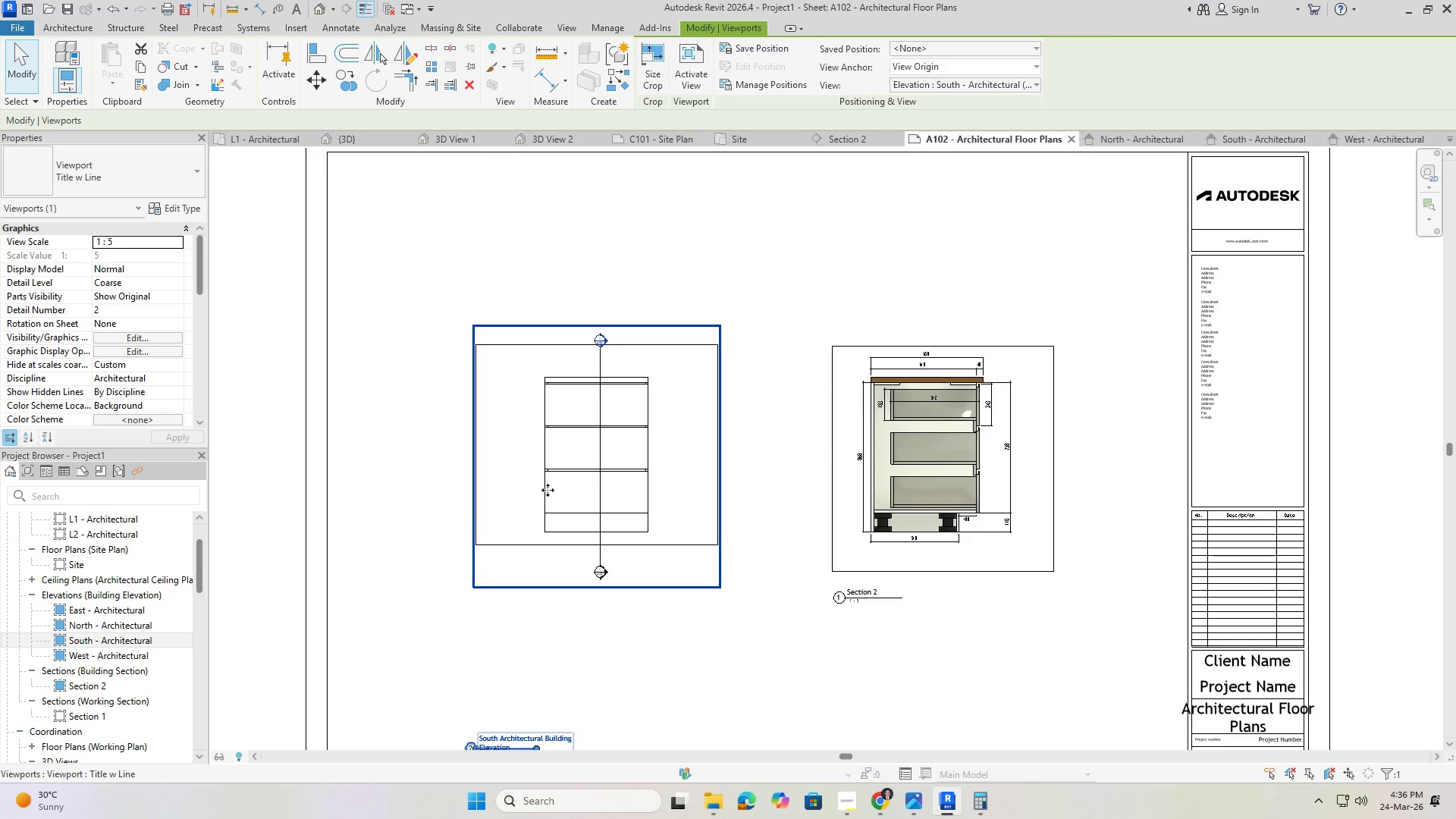 
key(Escape)
 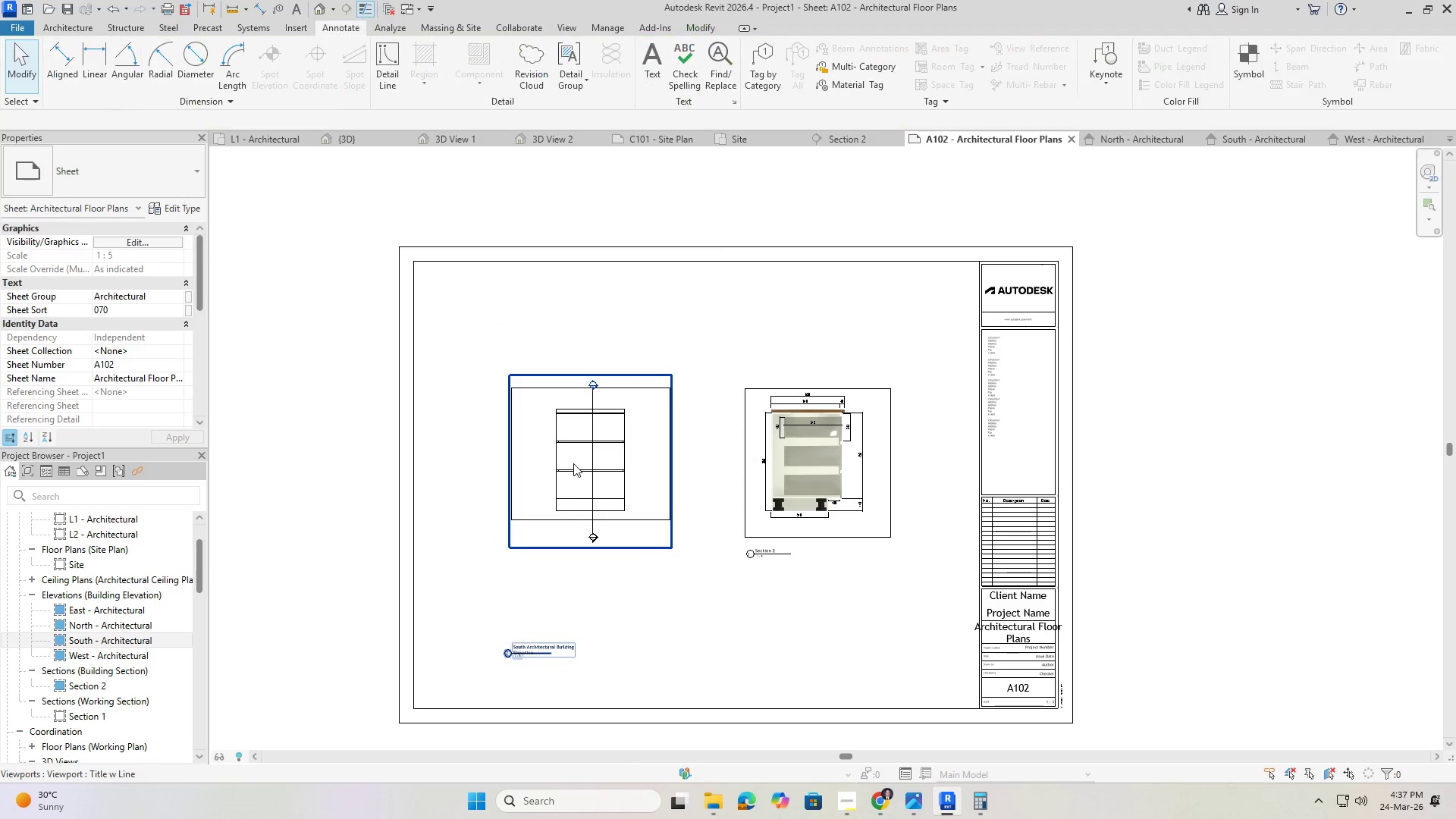 
key(Escape)
 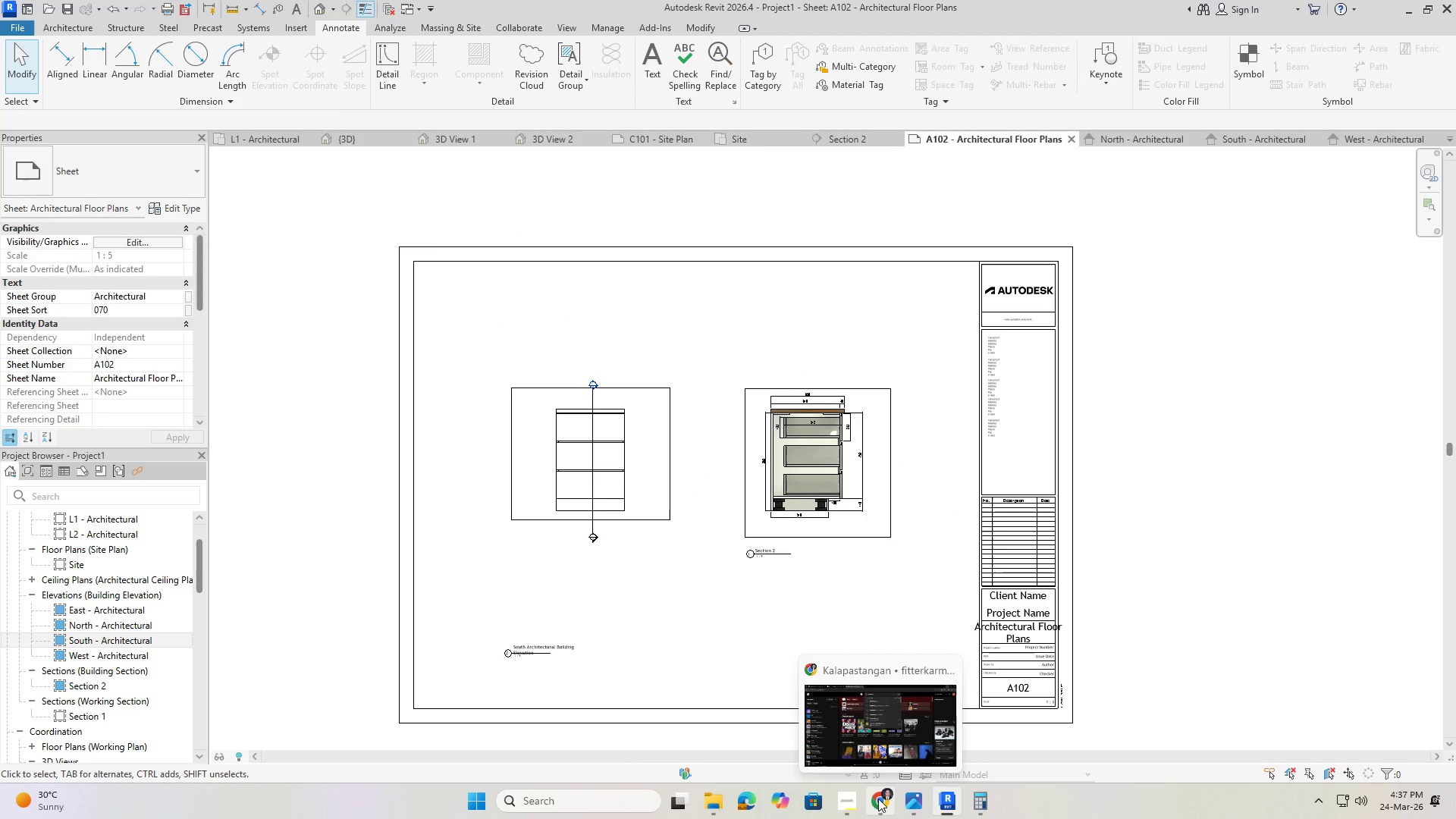 
scroll: coordinate [579, 471], scroll_direction: down, amount: 3.0
 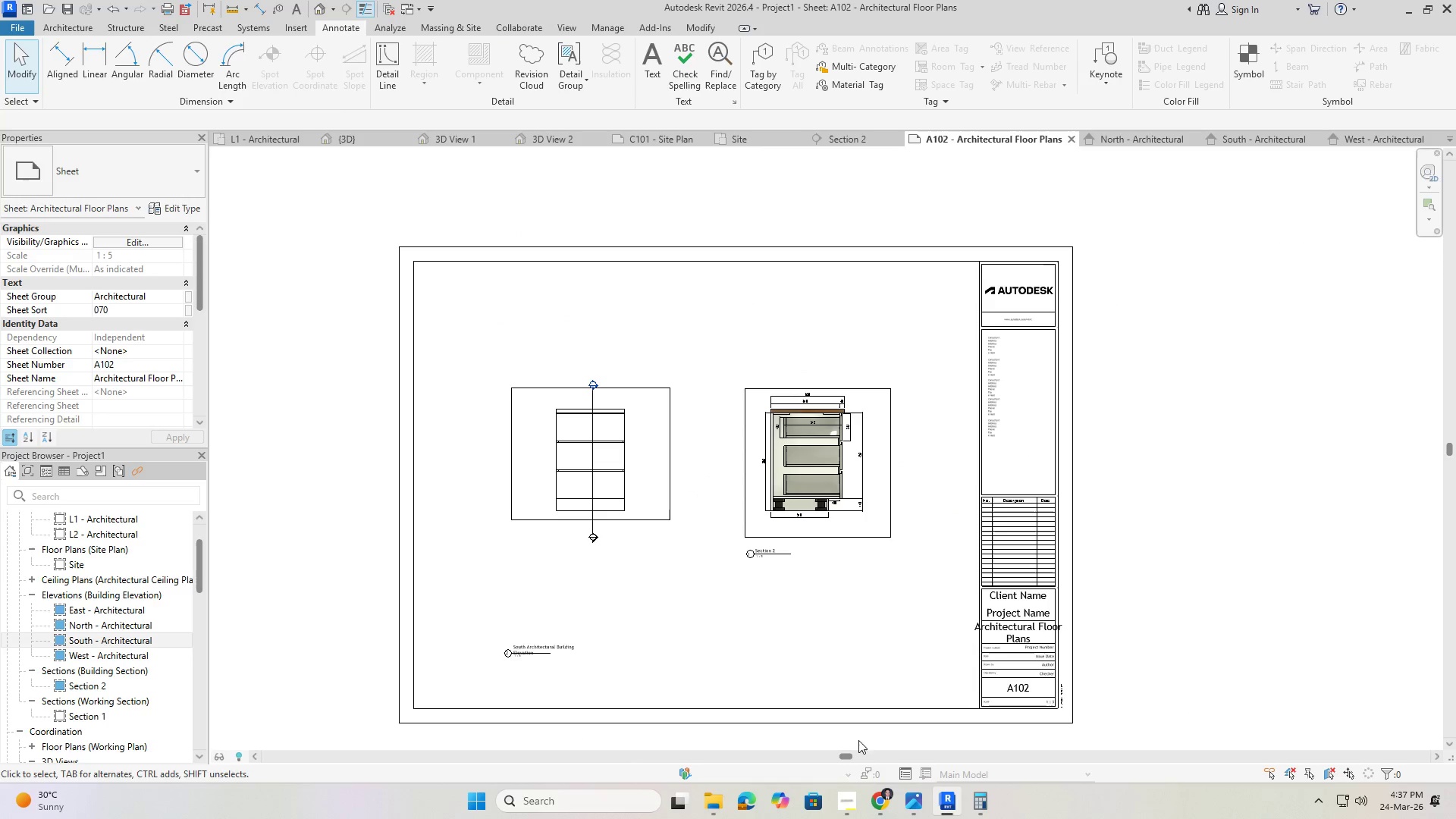 
left_click([878, 799])
 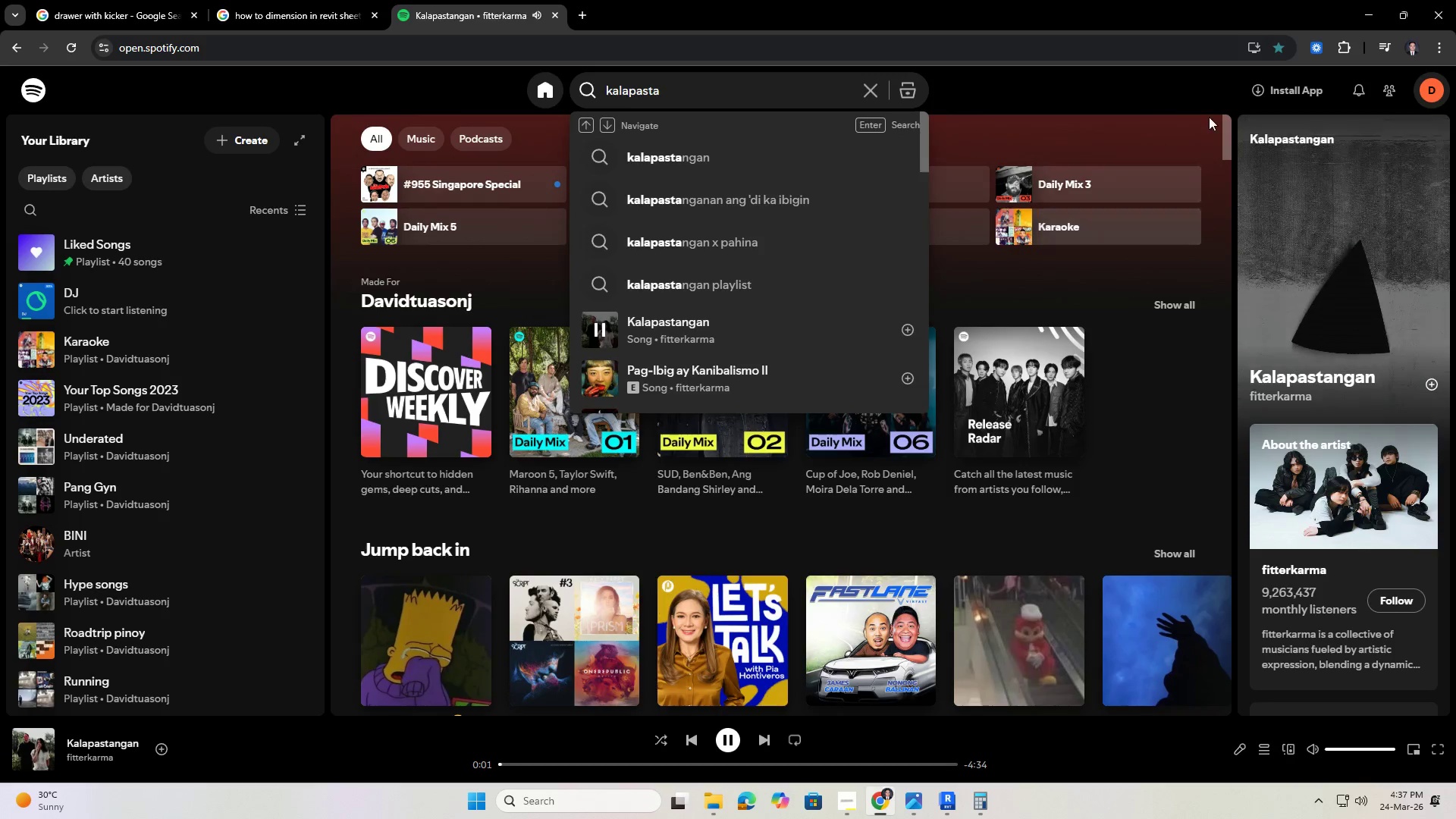 
left_click([1372, 11])
 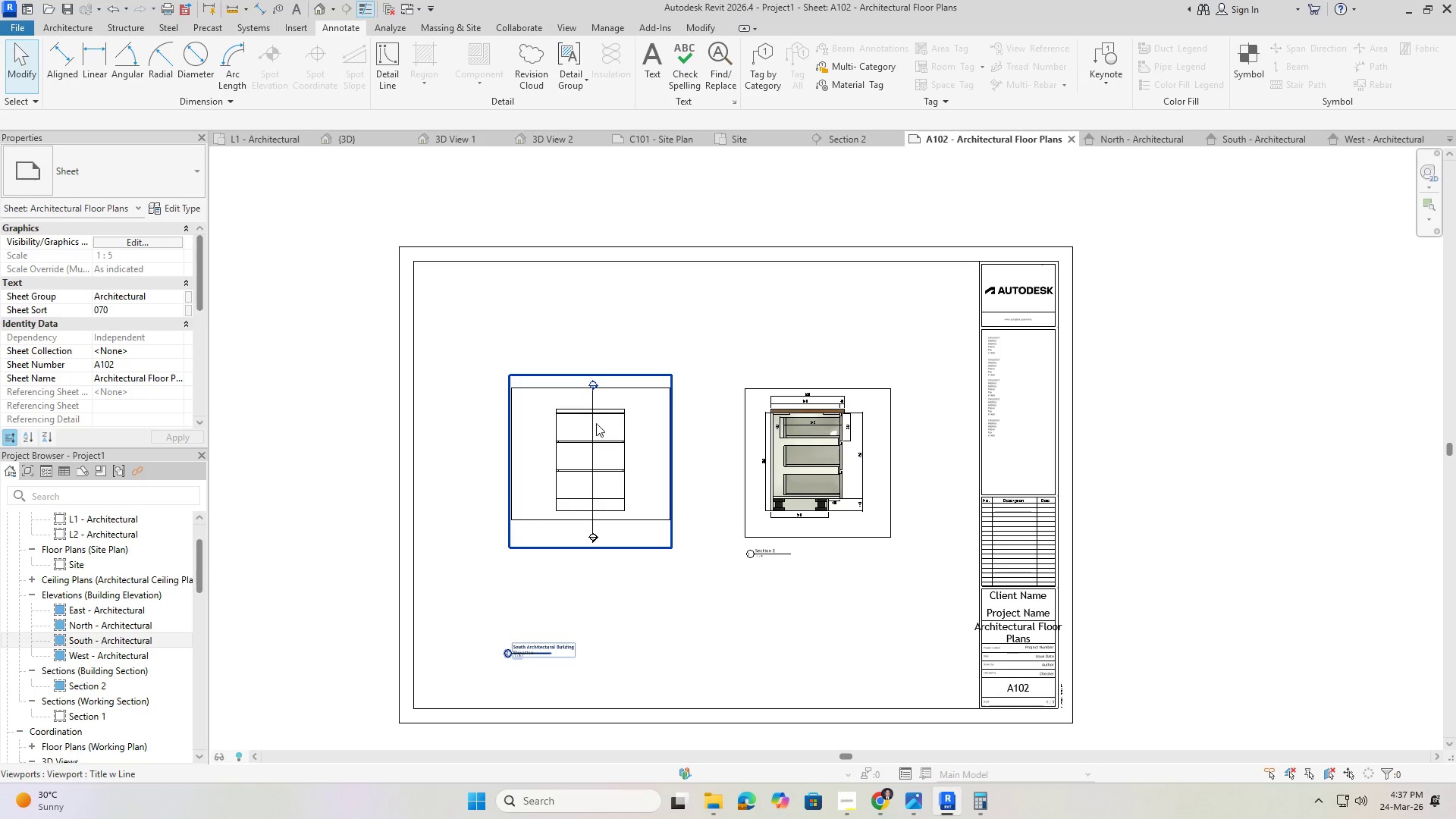 
left_click([521, 642])
 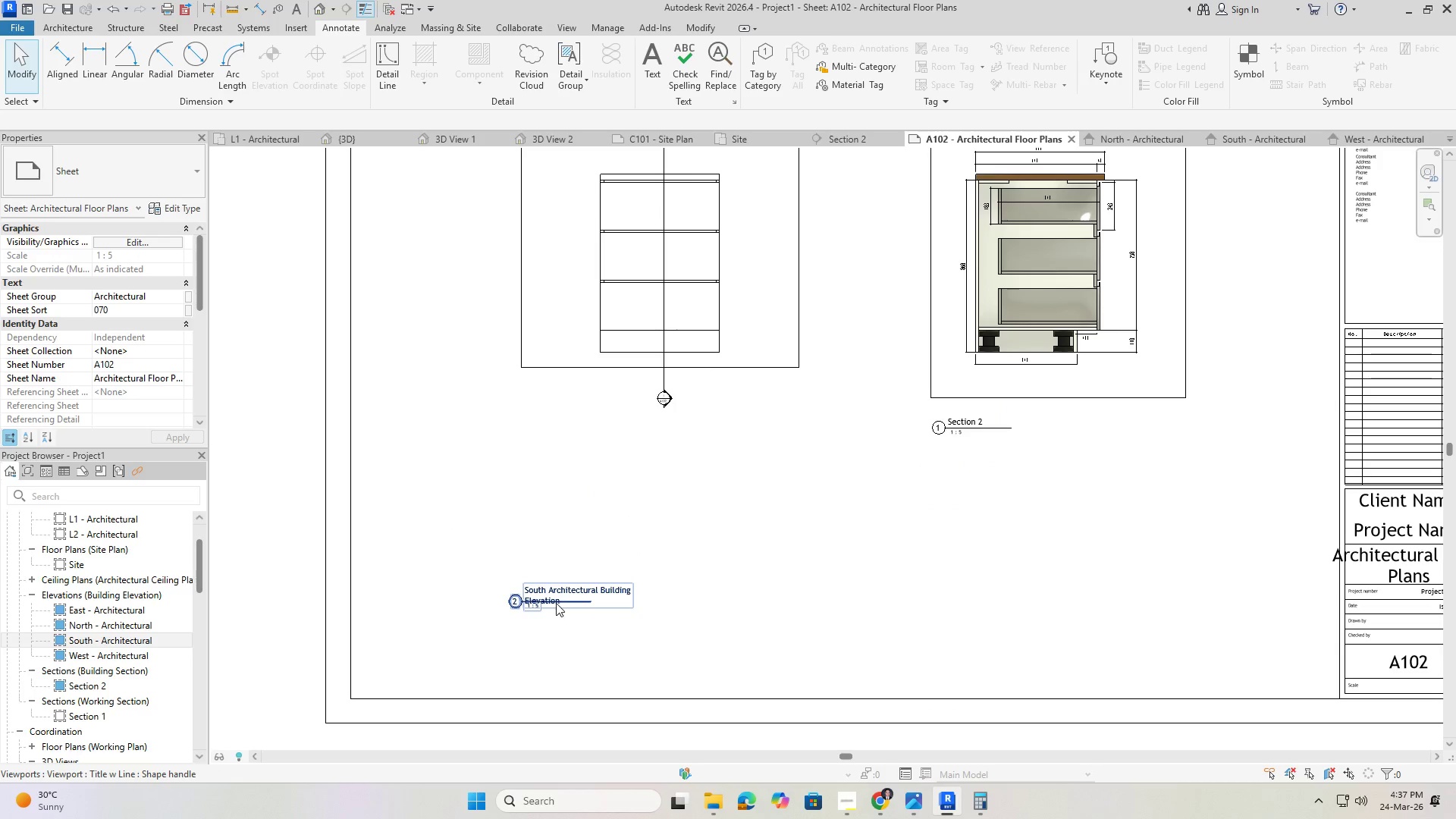 
scroll: coordinate [592, 507], scroll_direction: up, amount: 4.0
 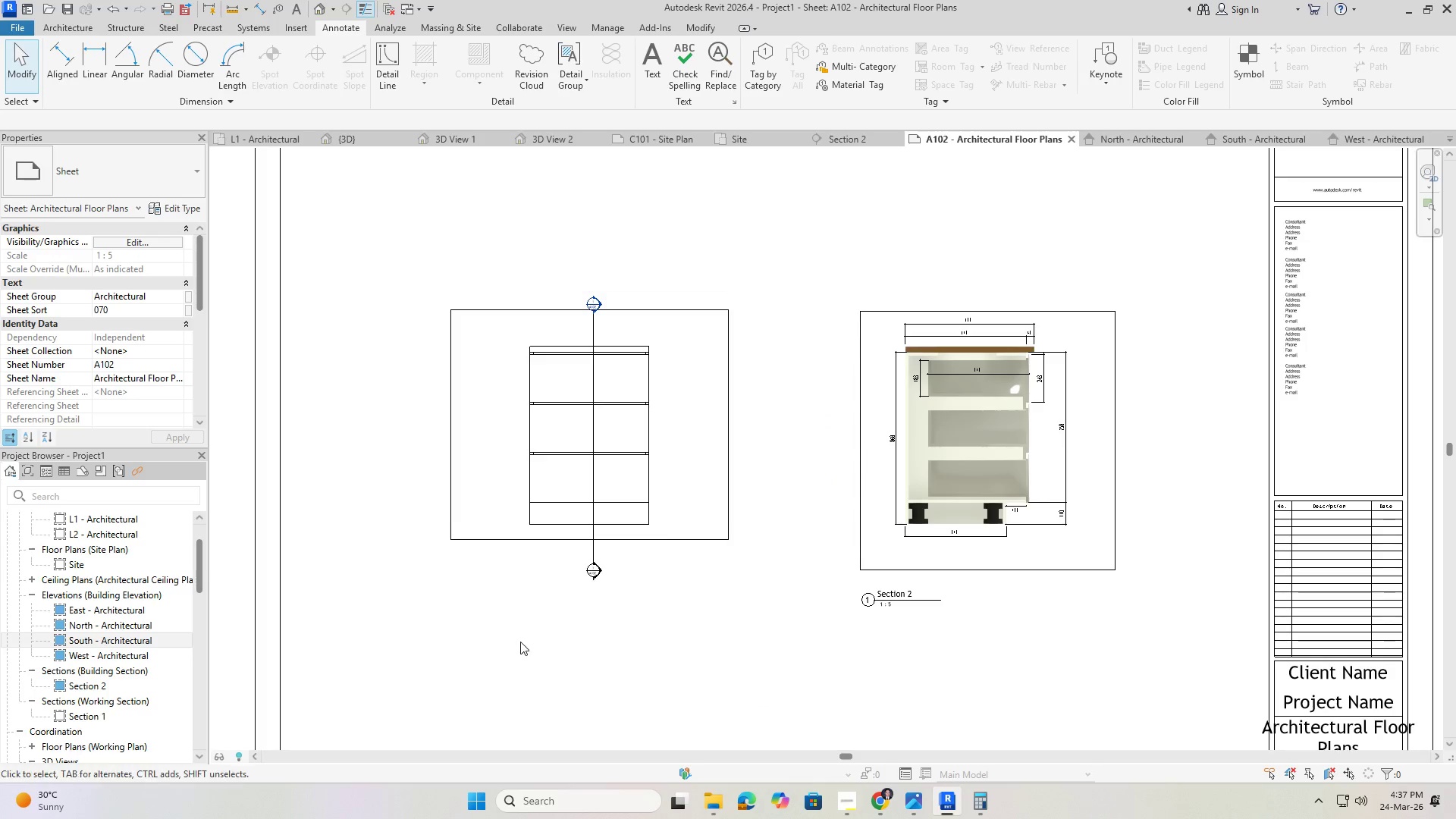 
left_click([560, 593])
 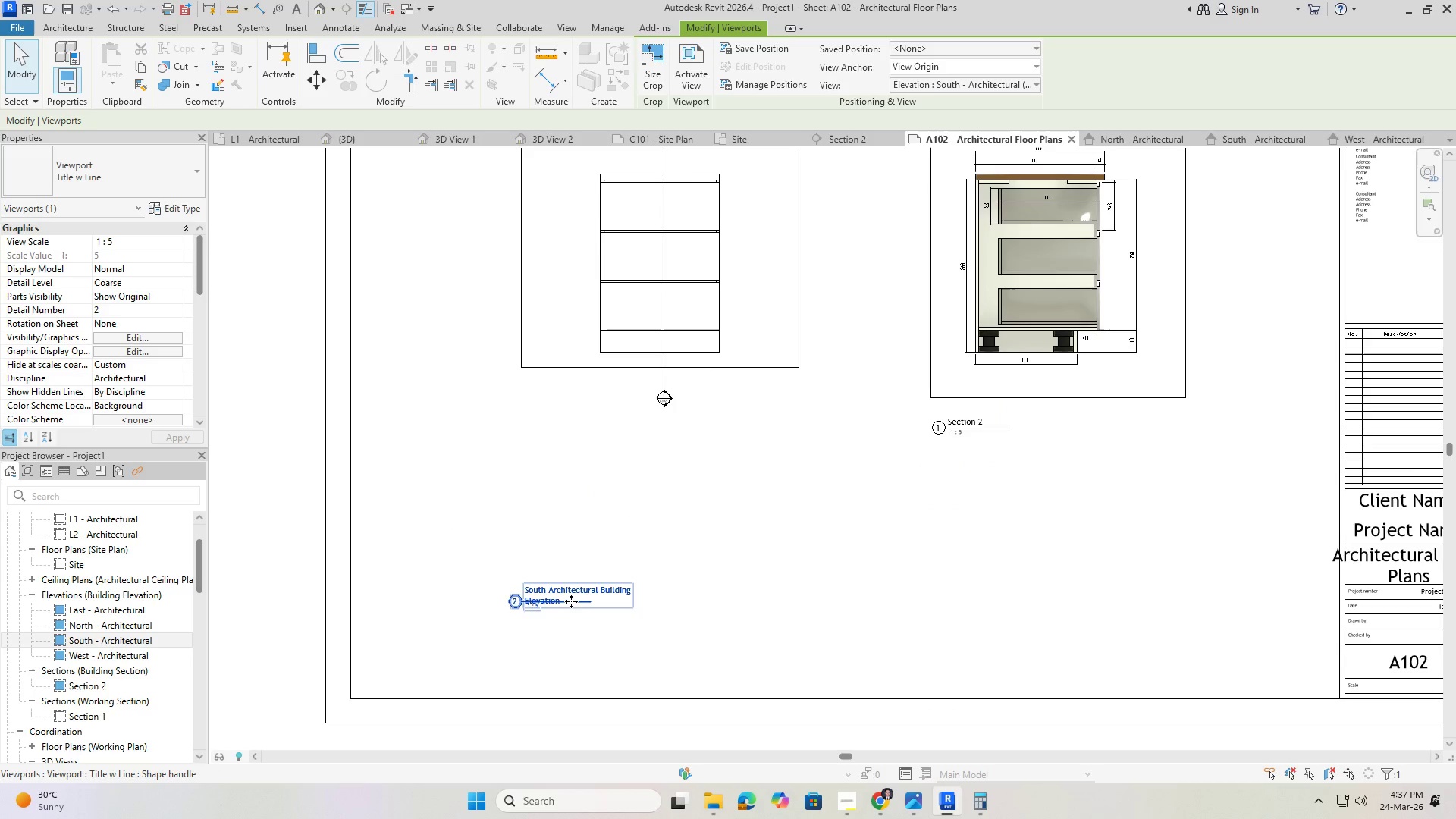 
left_click_drag(start_coordinate=[570, 601], to_coordinate=[604, 453])
 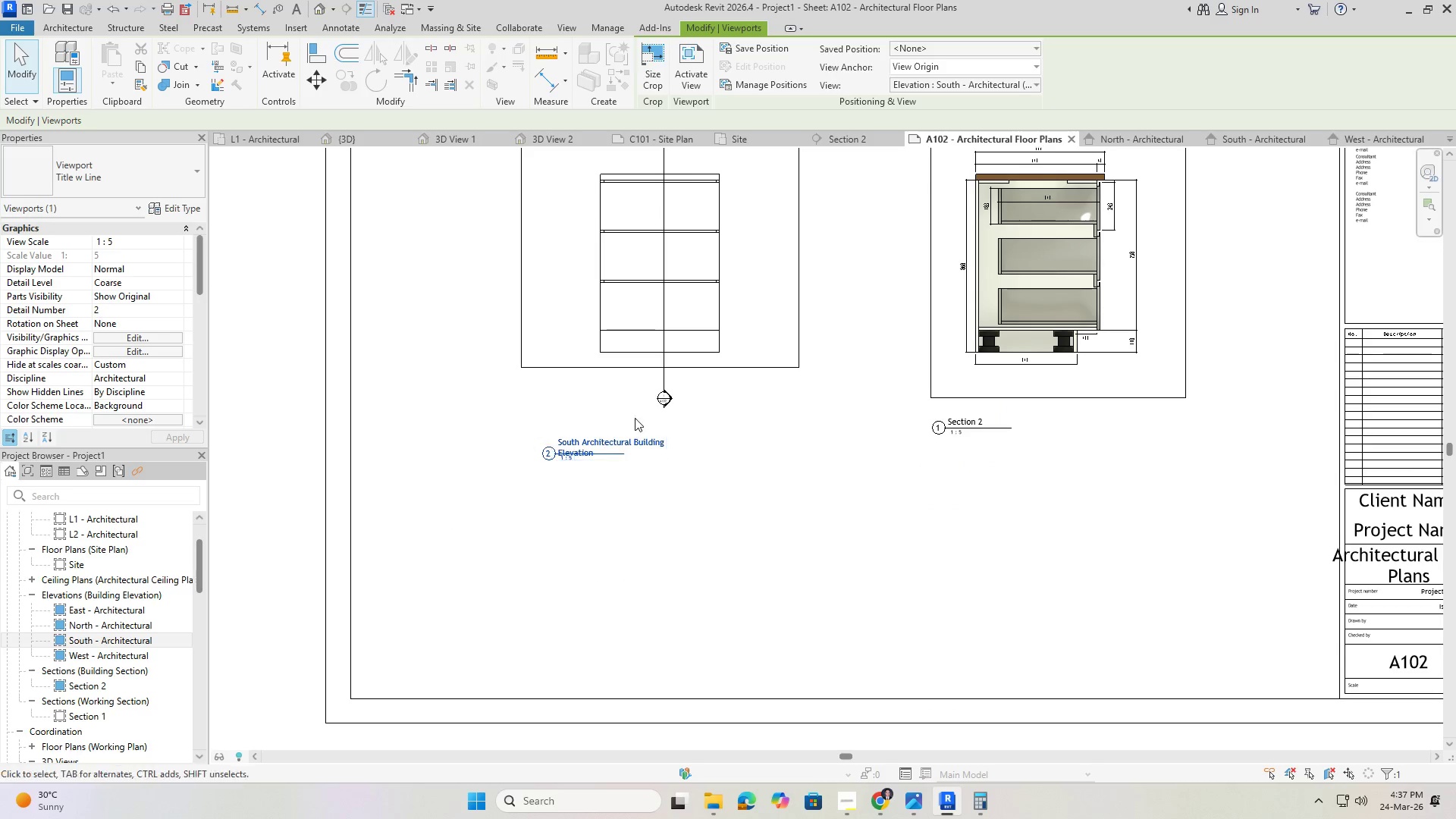 
left_click([693, 394])
 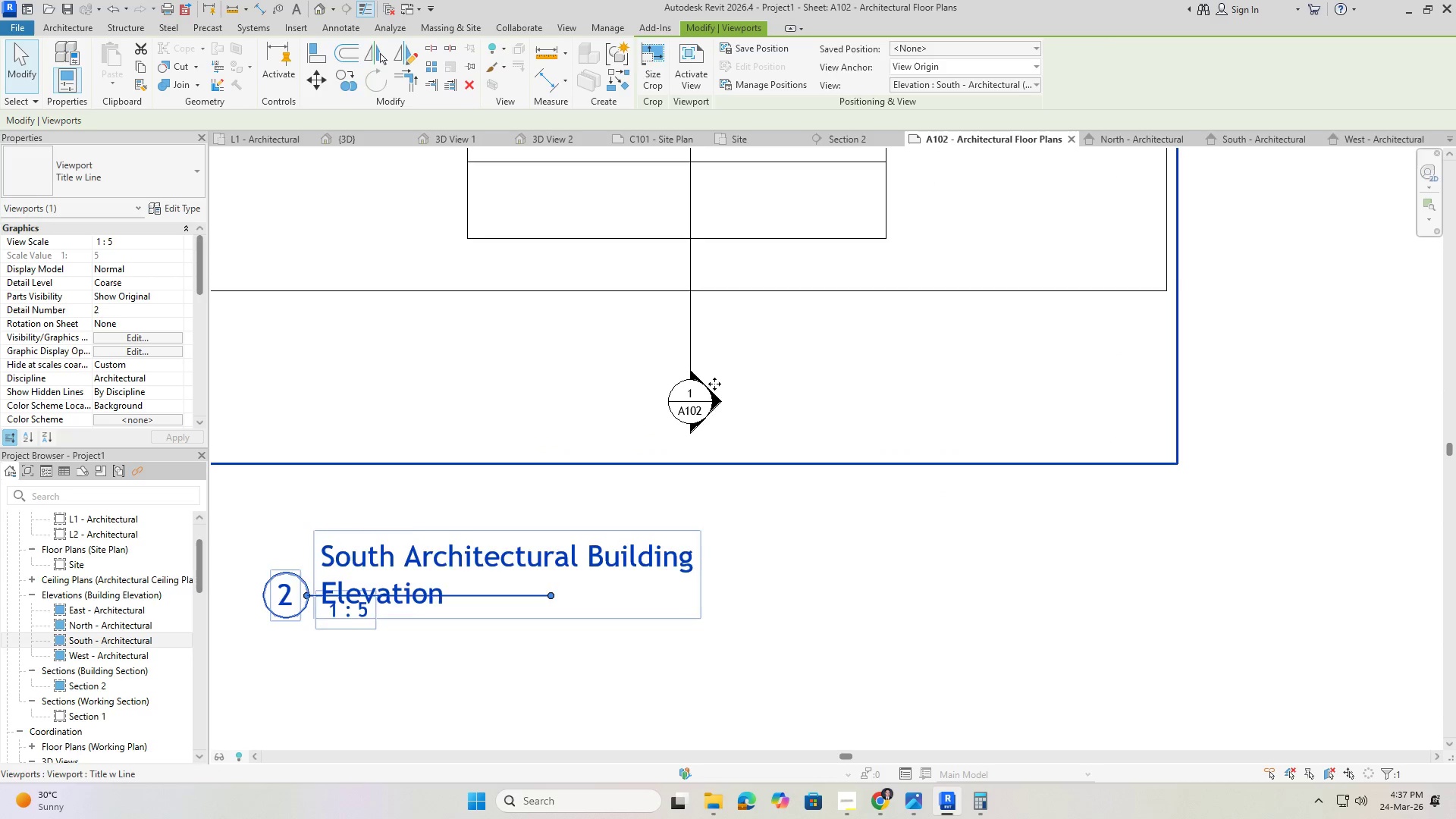 
scroll: coordinate [687, 374], scroll_direction: up, amount: 9.0
 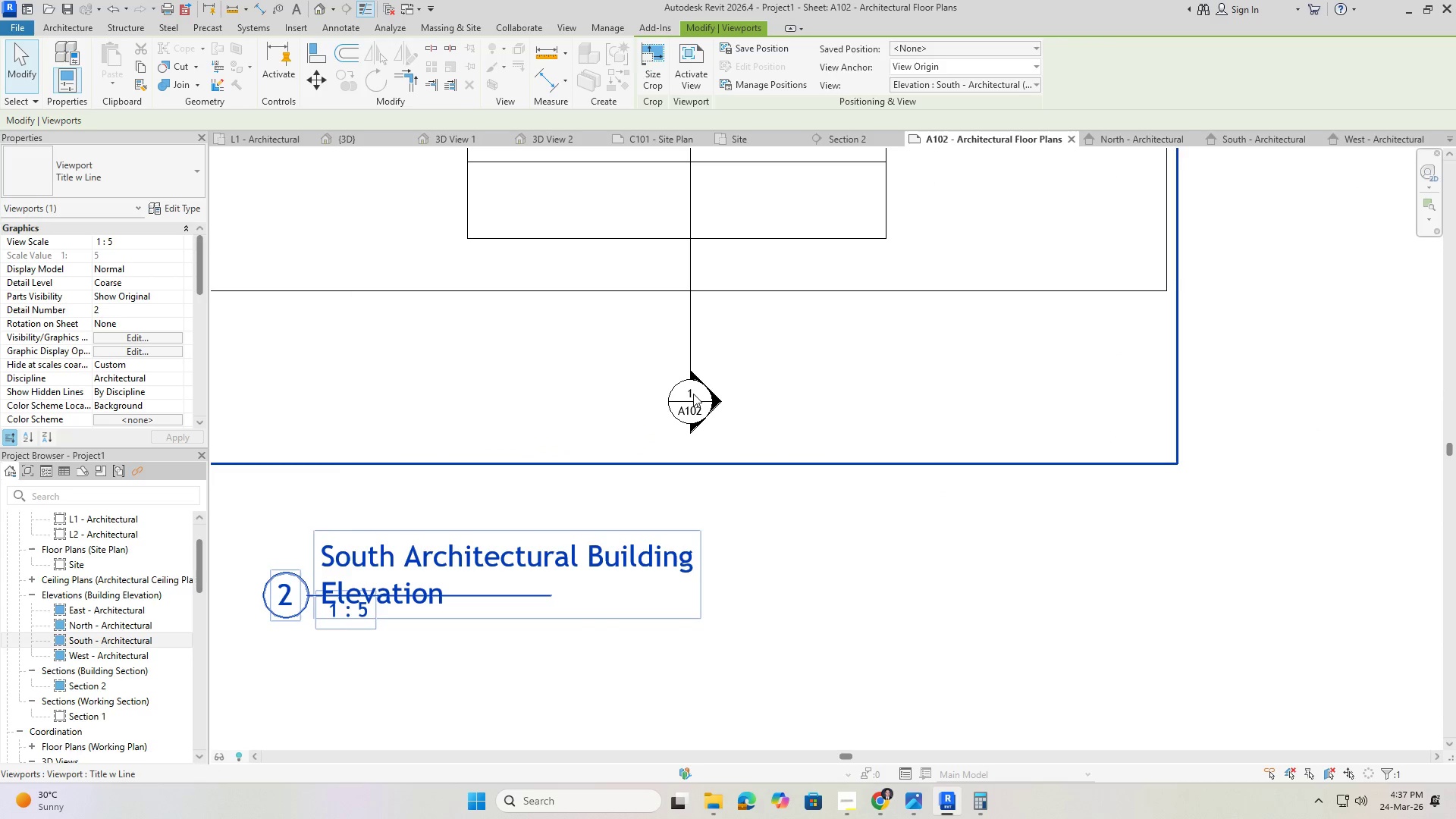 
scroll: coordinate [595, 657], scroll_direction: down, amount: 6.0
 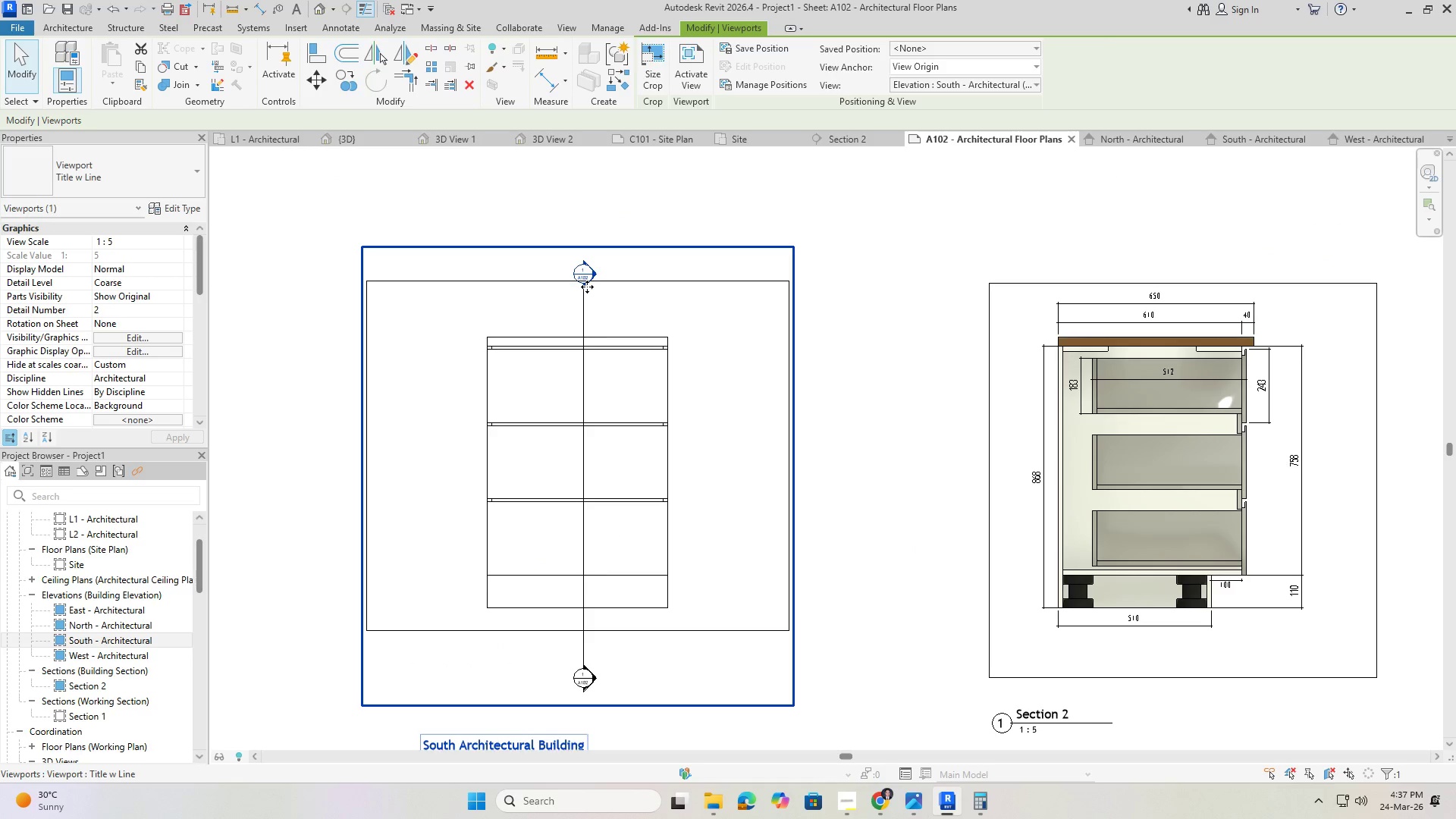 
double_click([581, 285])
 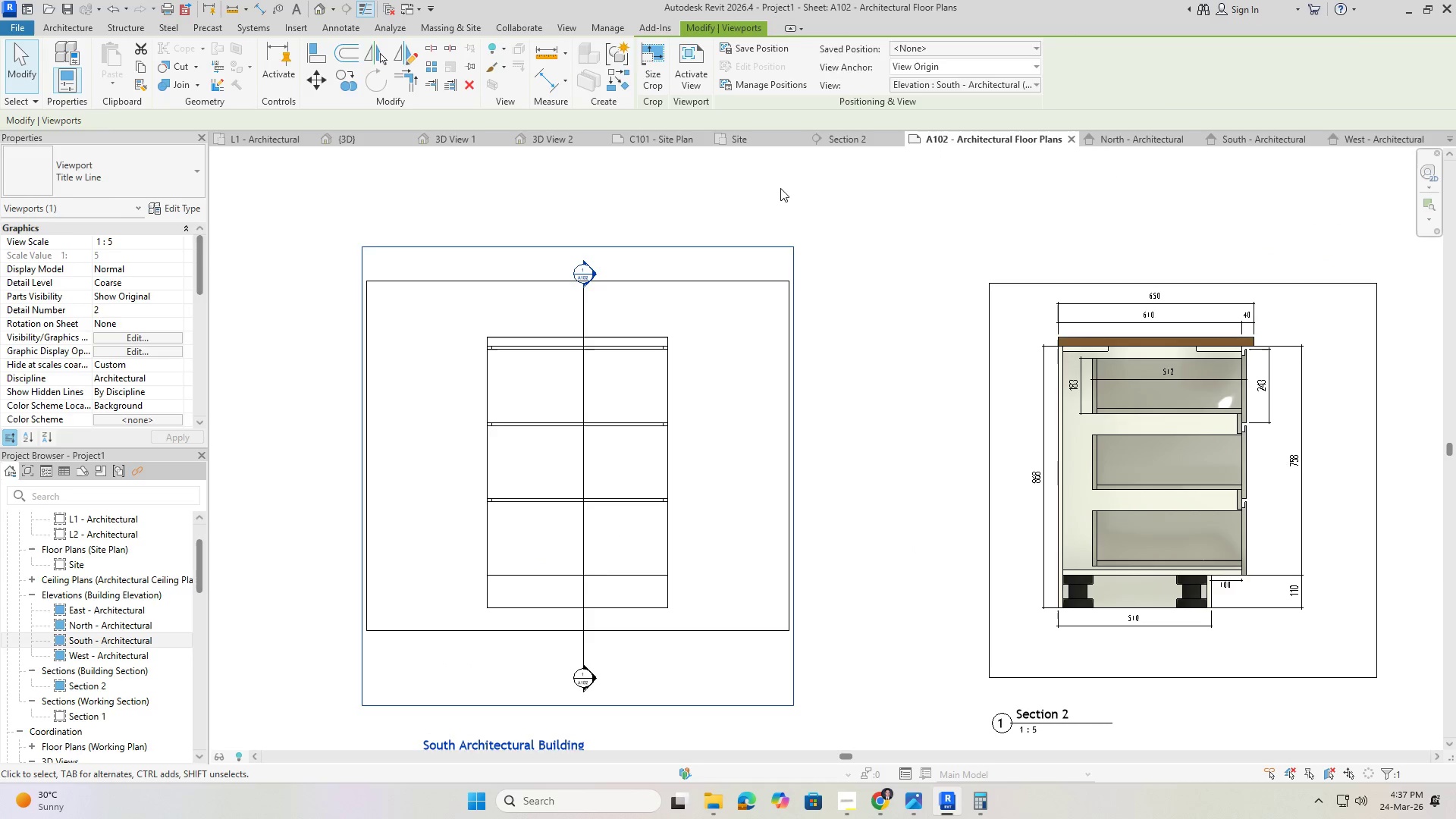 
double_click([780, 188])
 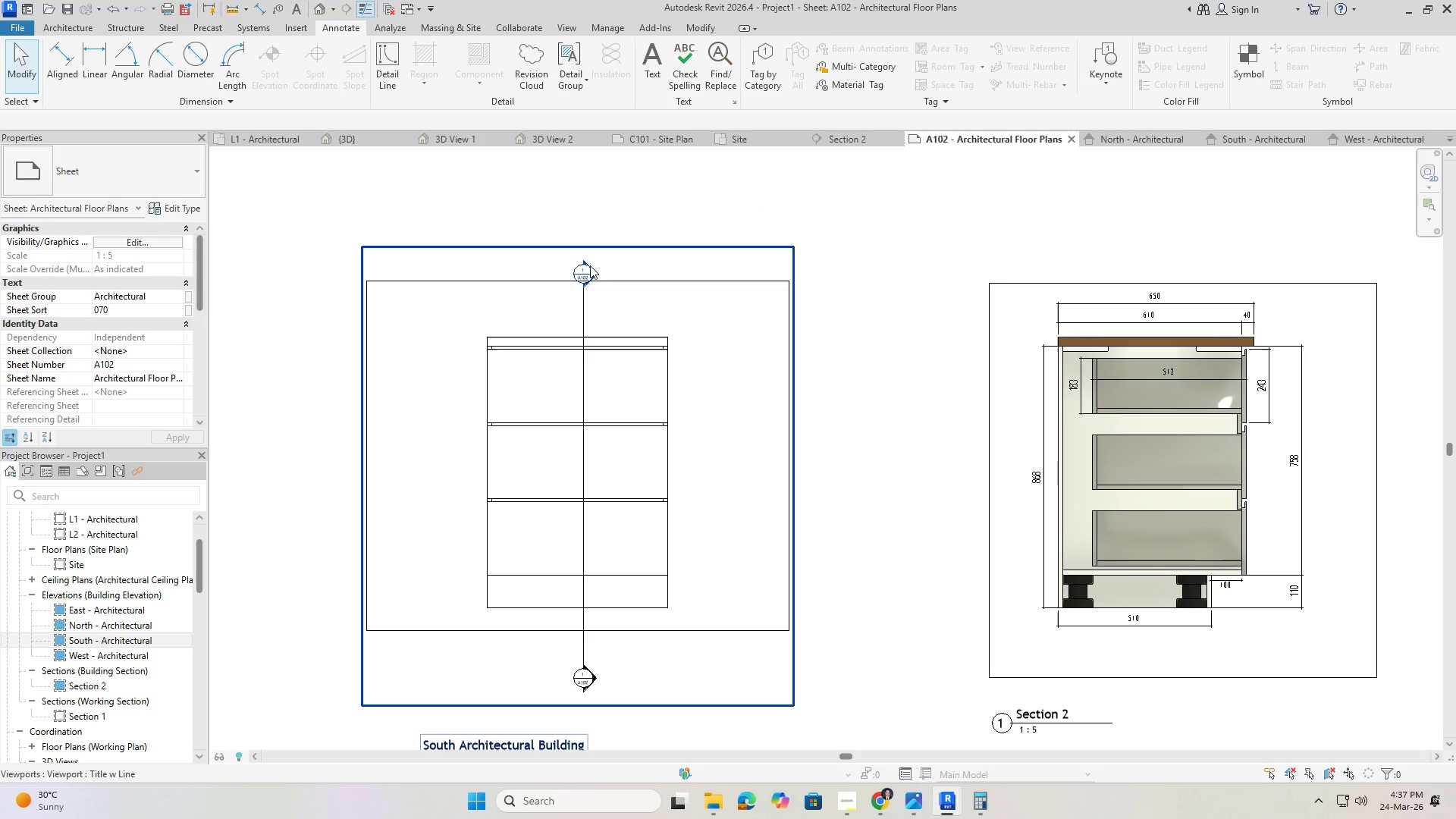 
left_click([585, 267])
 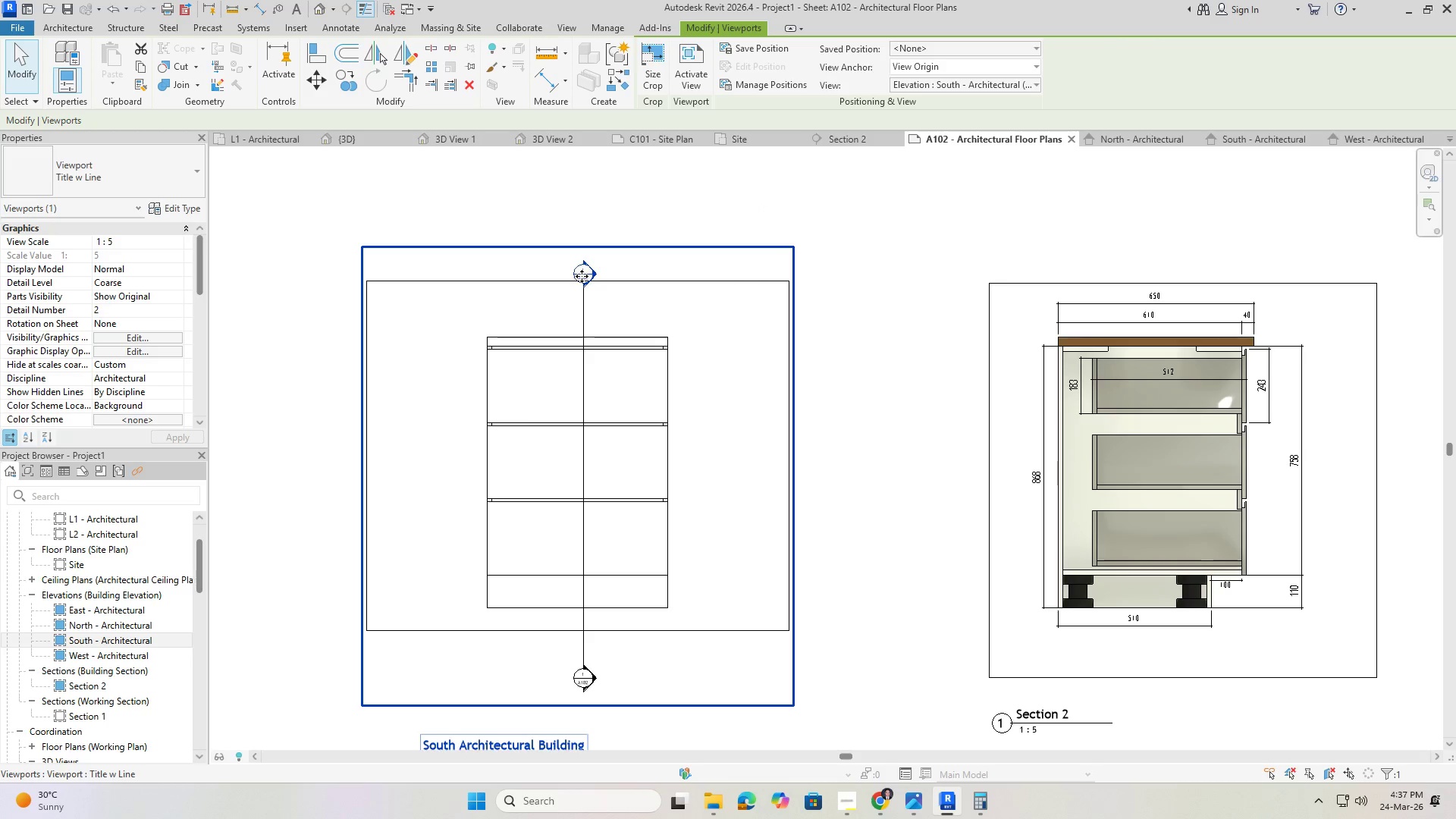 
double_click([582, 275])
 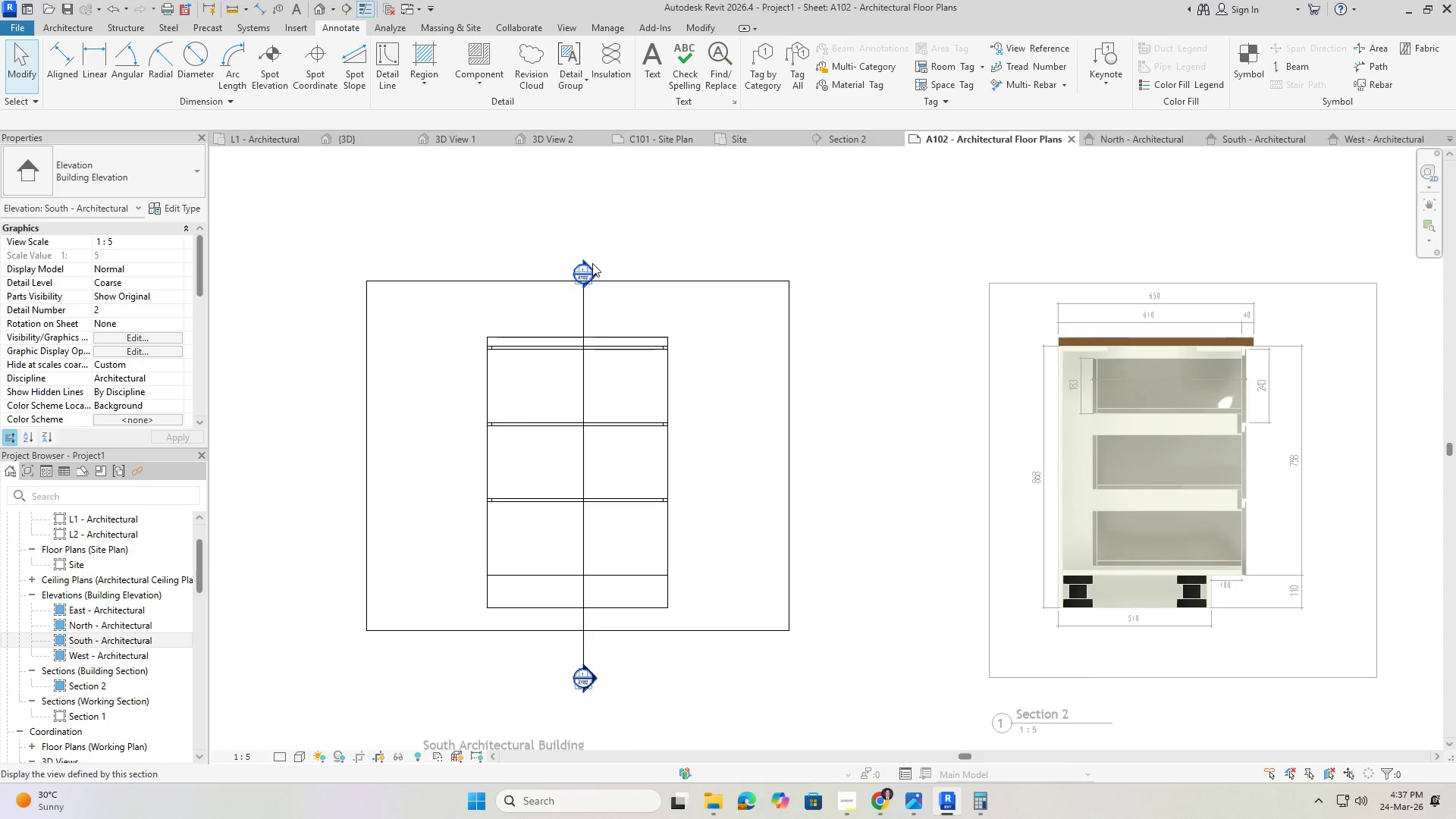 
left_click_drag(start_coordinate=[588, 269], to_coordinate=[587, 293])
 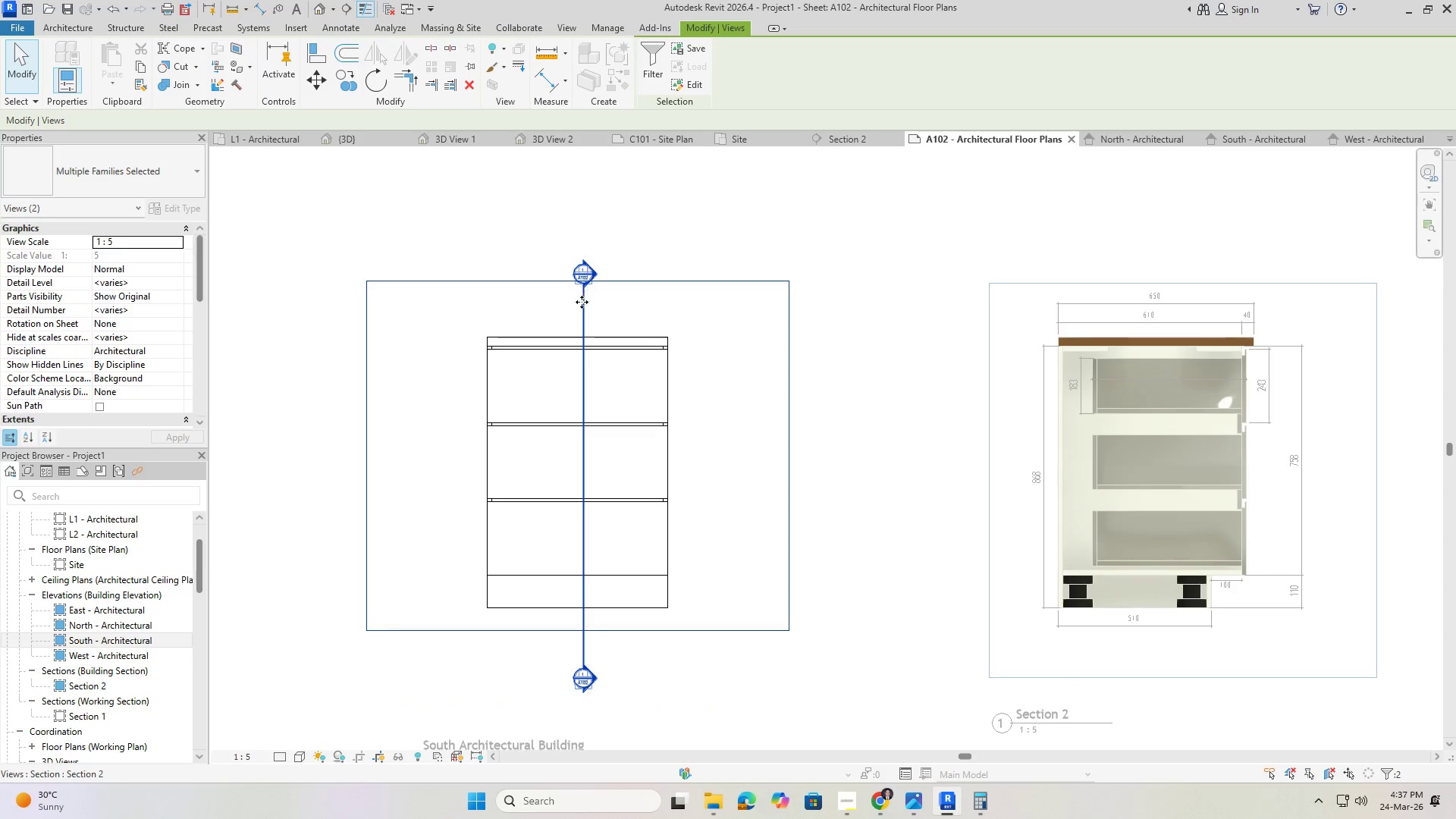 
key(Escape)
 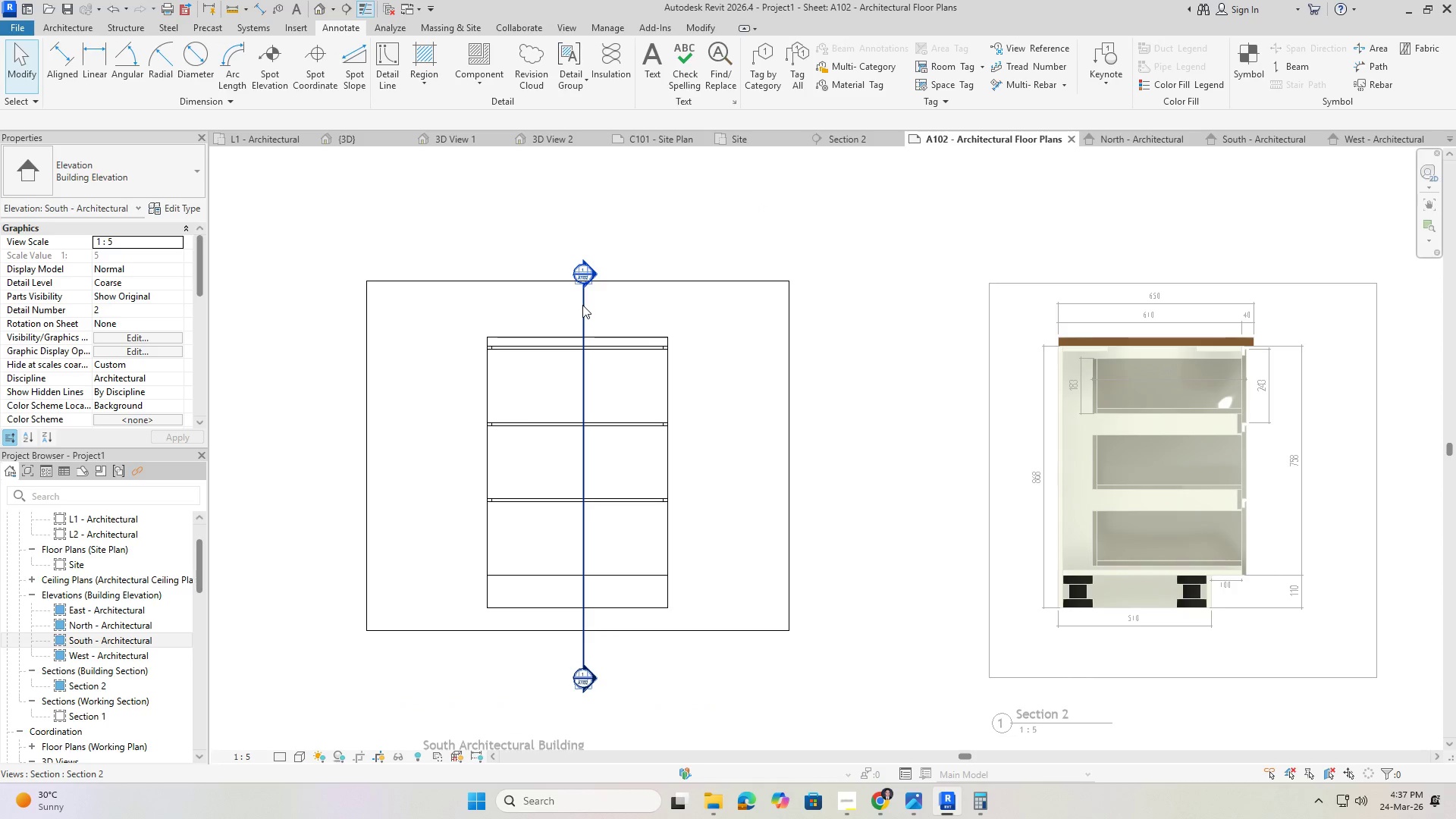 
left_click([582, 305])
 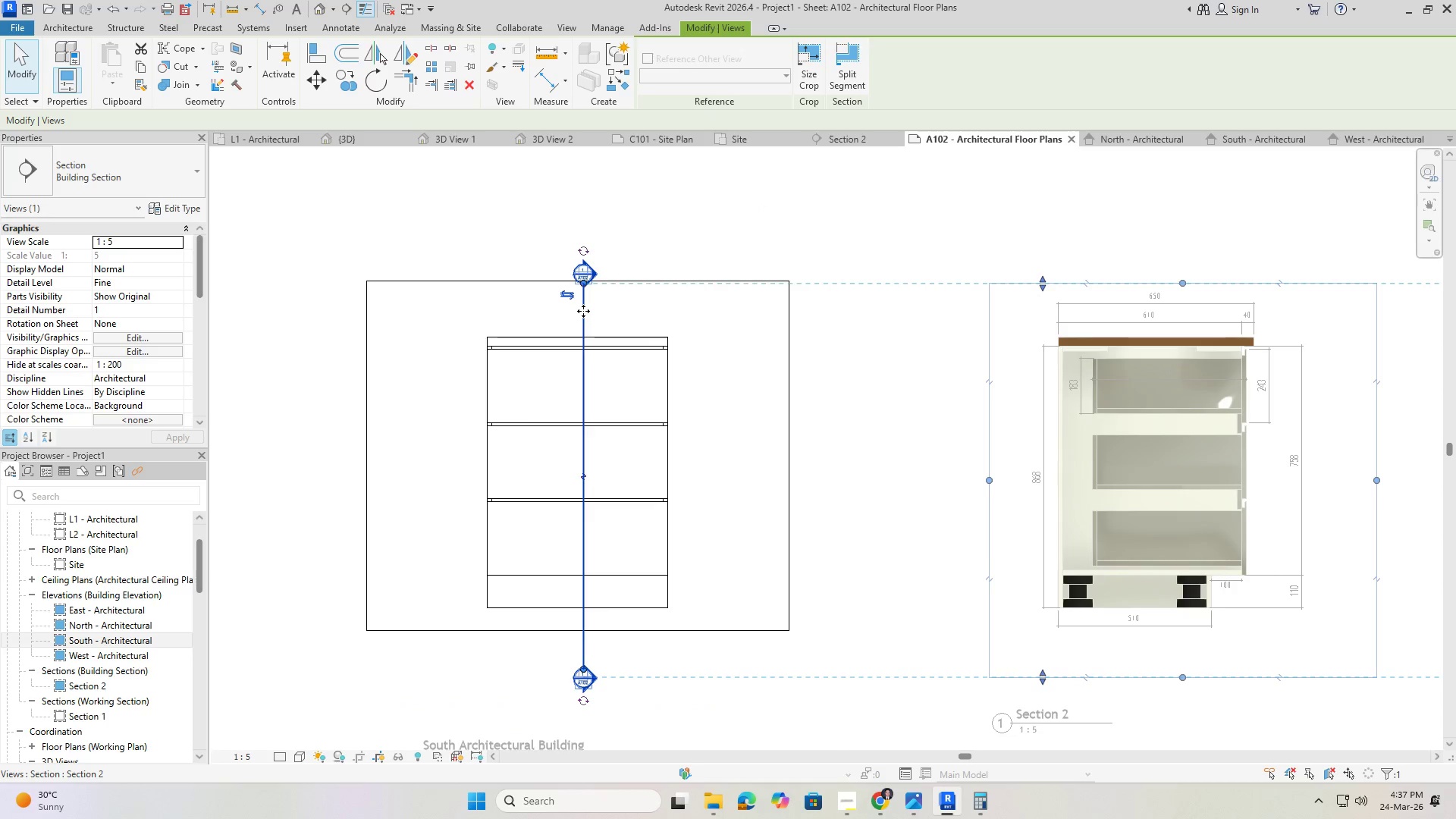 
left_click_drag(start_coordinate=[583, 311], to_coordinate=[584, 294])
 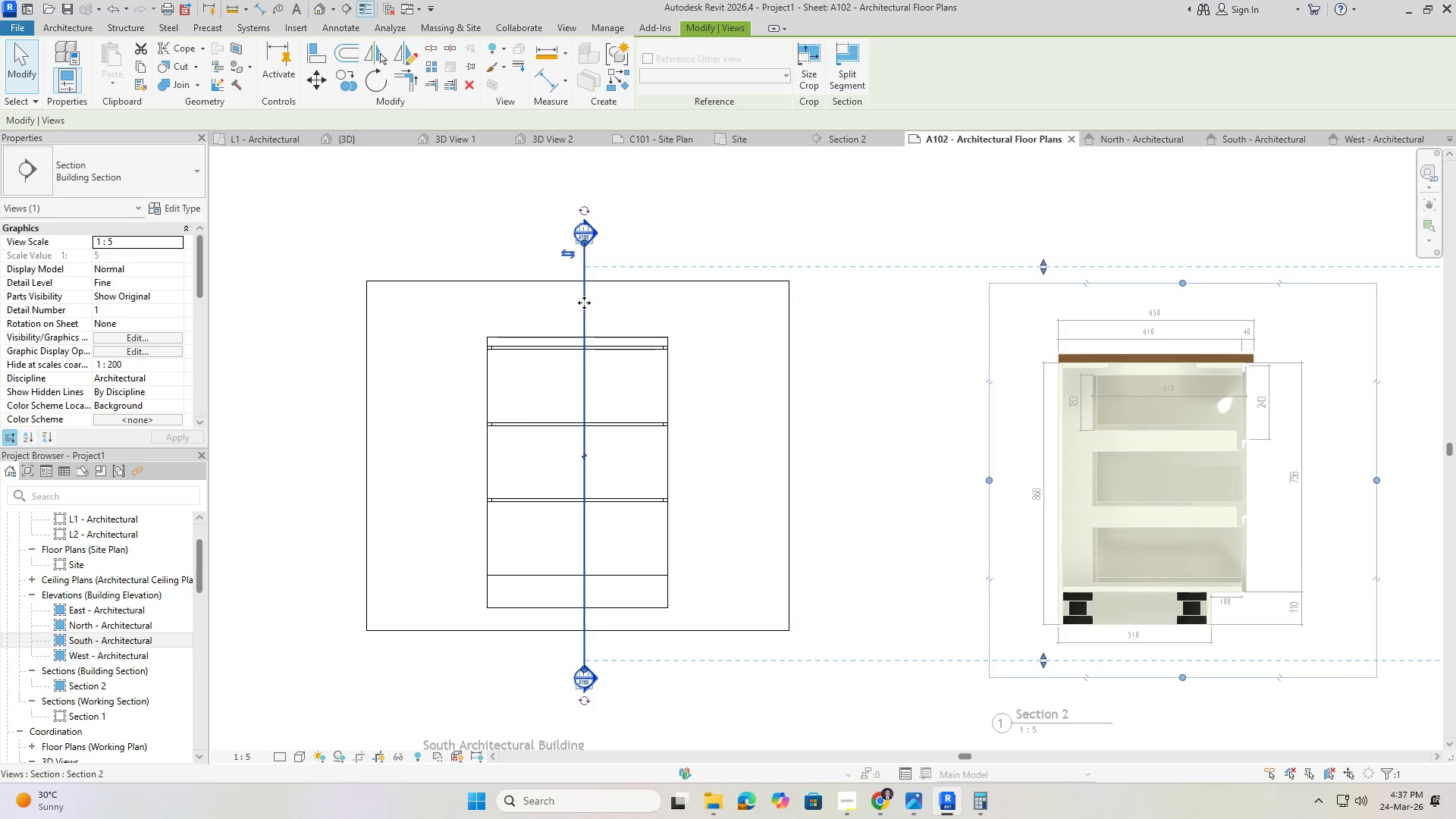 
left_click_drag(start_coordinate=[584, 303], to_coordinate=[579, 339])
 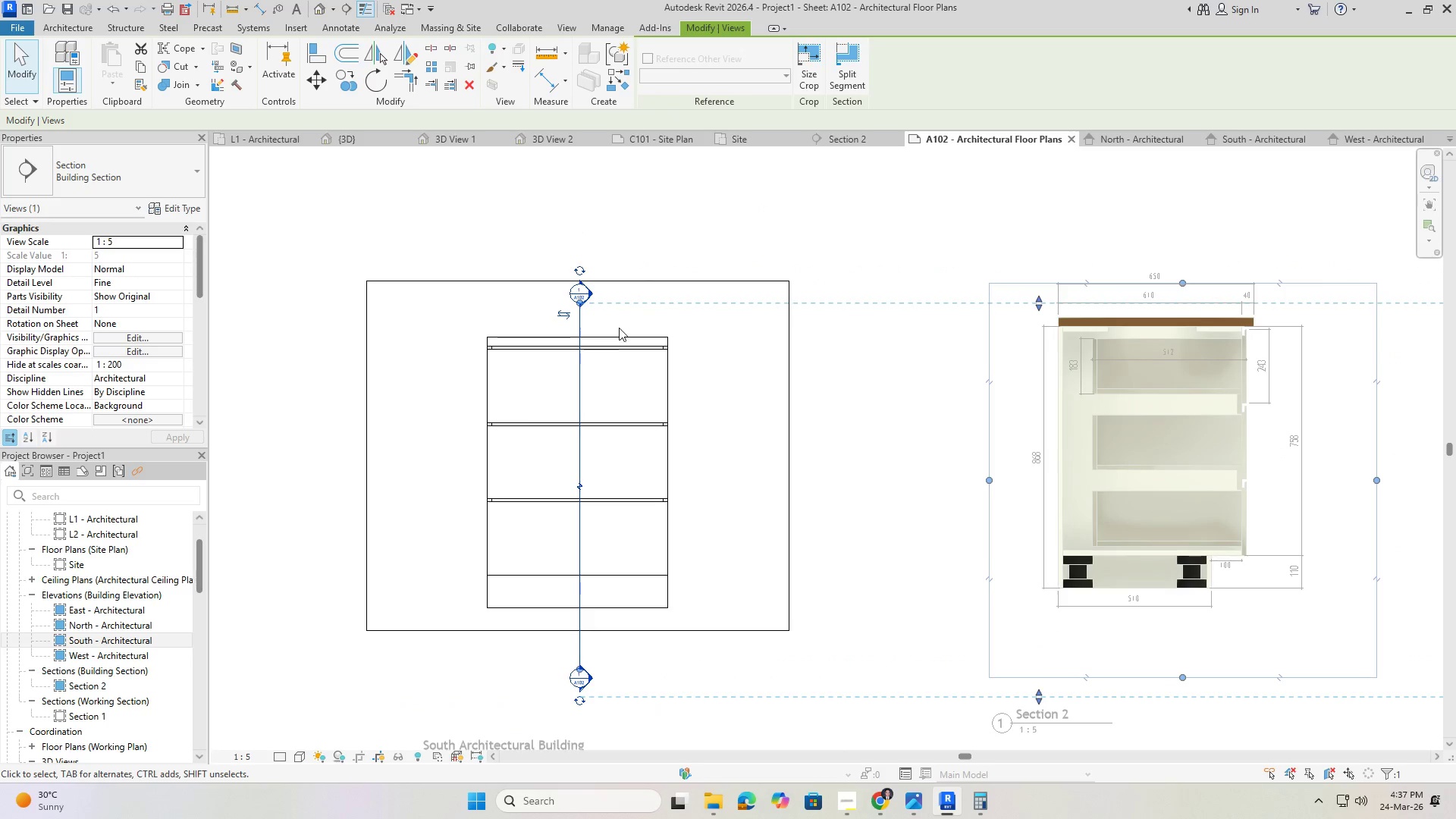 
key(Control+Z)
 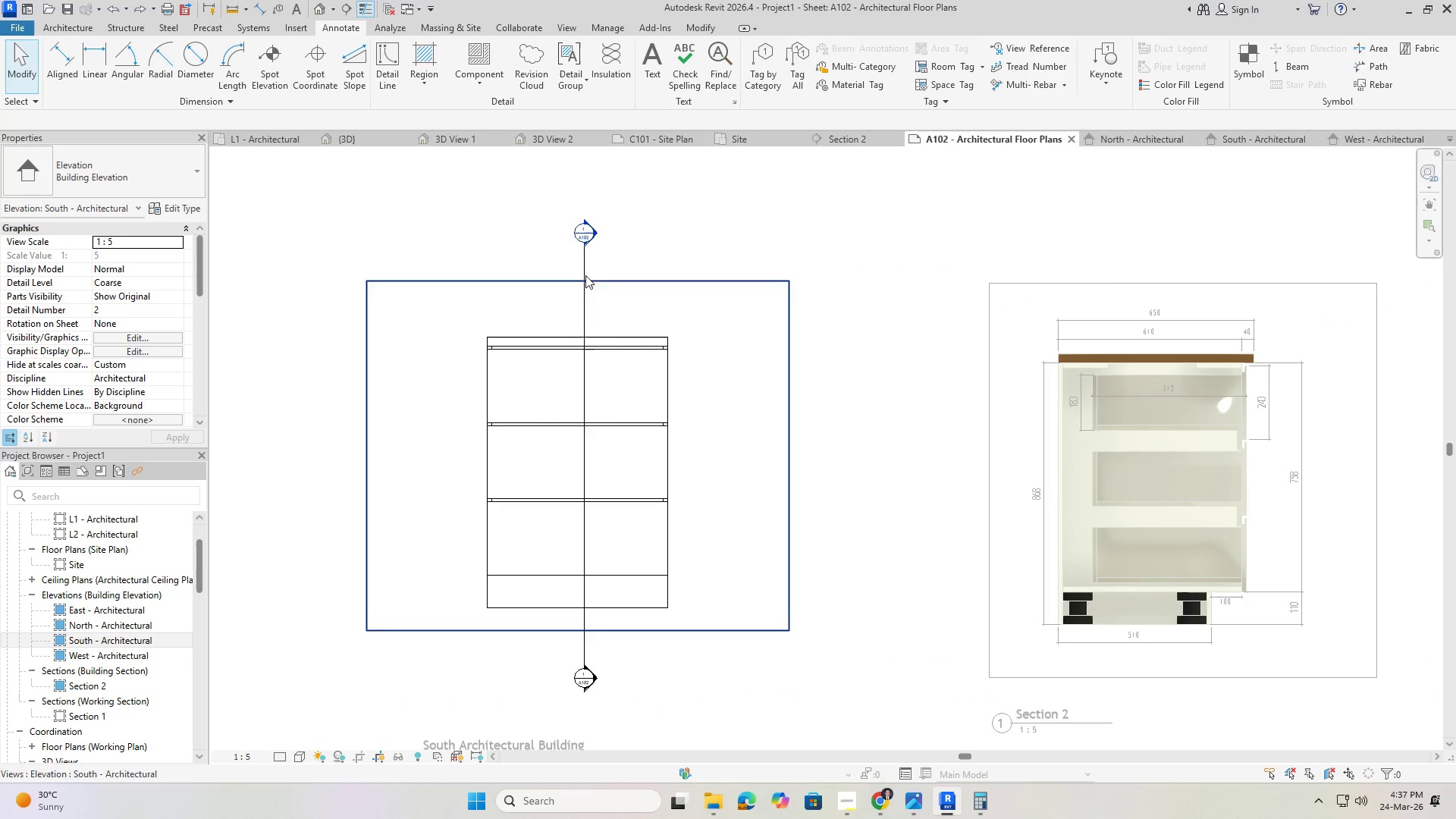 
left_click([595, 224])
 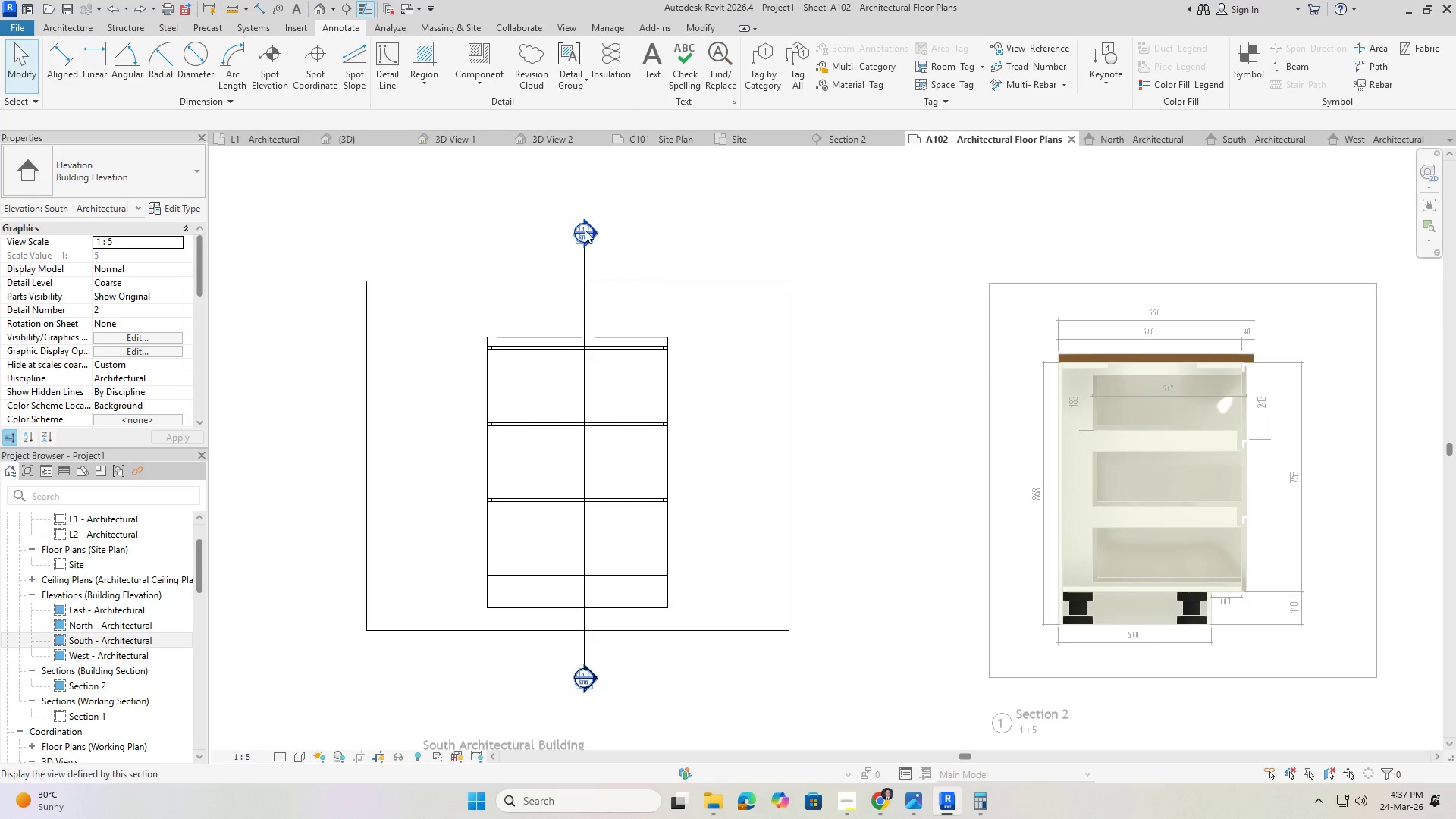 
left_click([582, 232])
 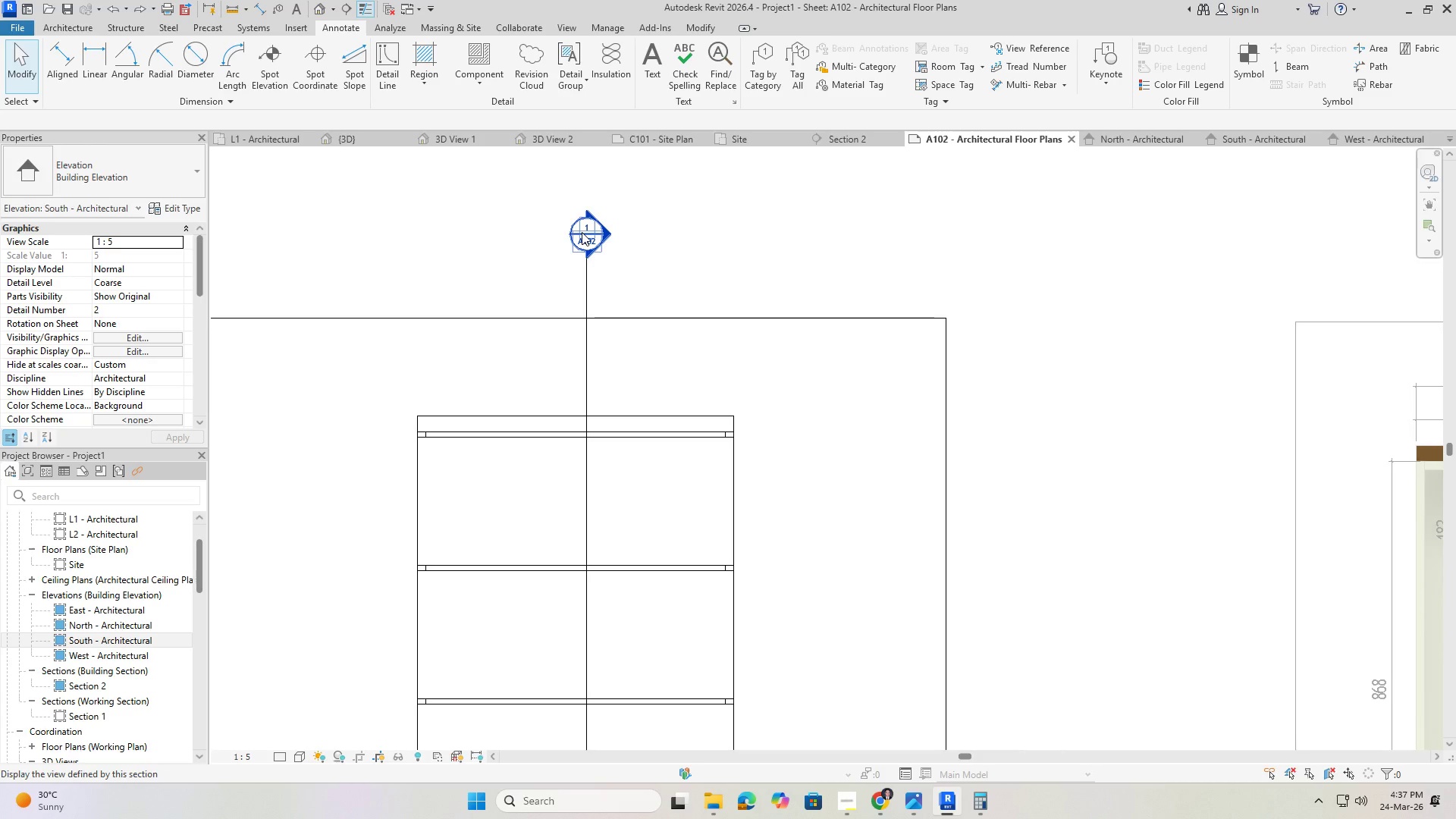 
scroll: coordinate [580, 232], scroll_direction: up, amount: 4.0
 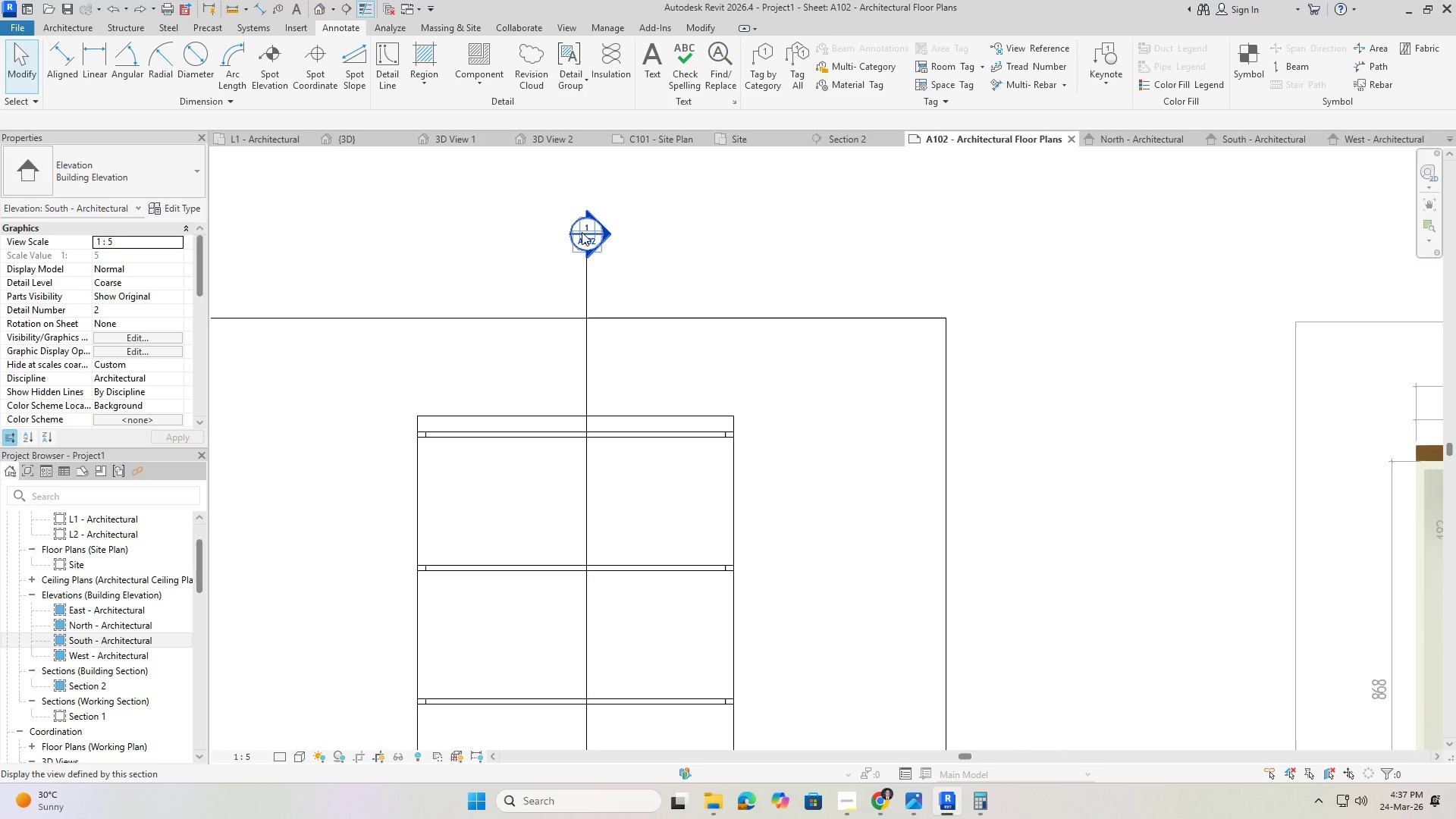 
double_click([582, 232])
 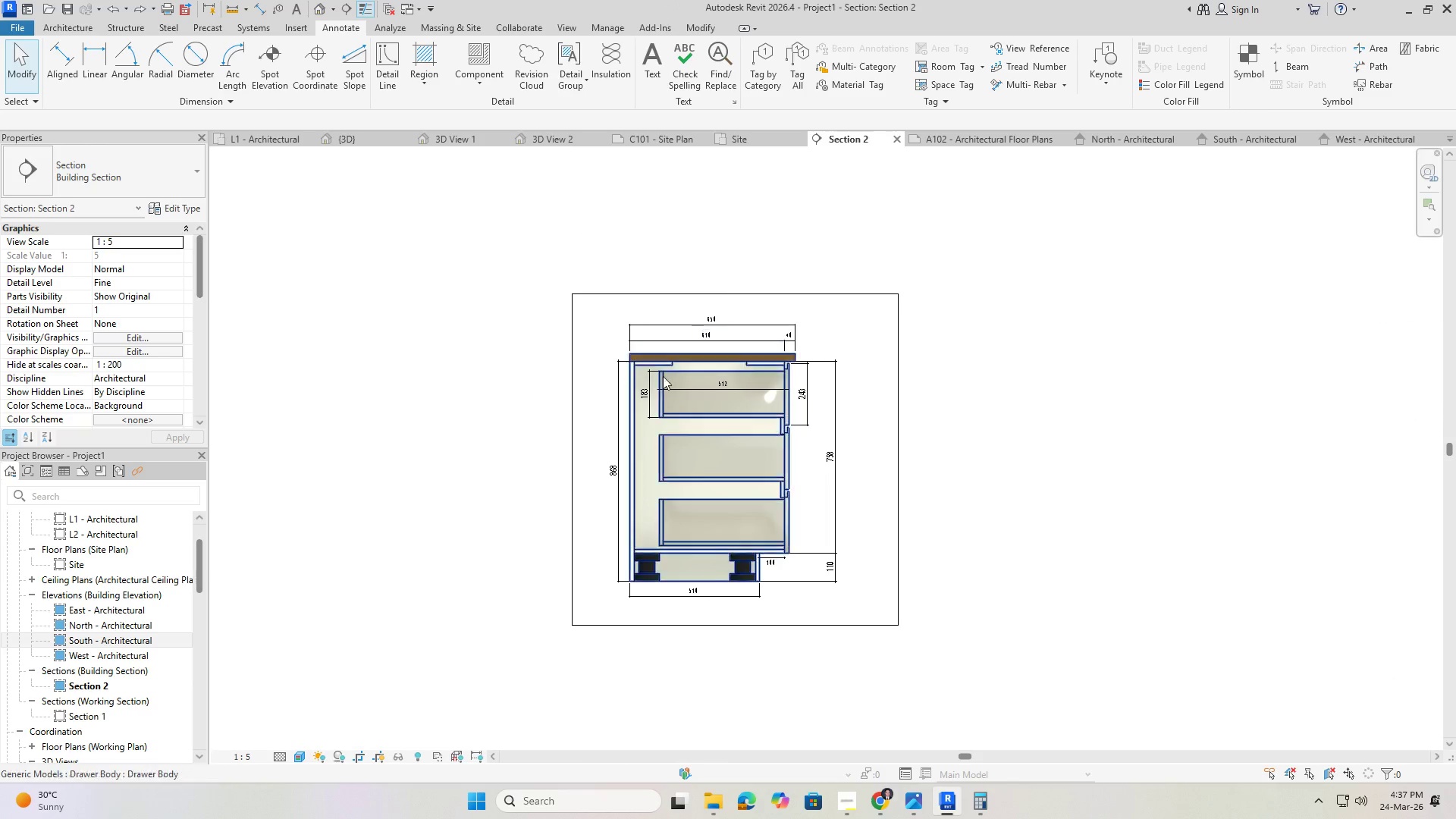 
scroll: coordinate [108, 670], scroll_direction: down, amount: 19.0
 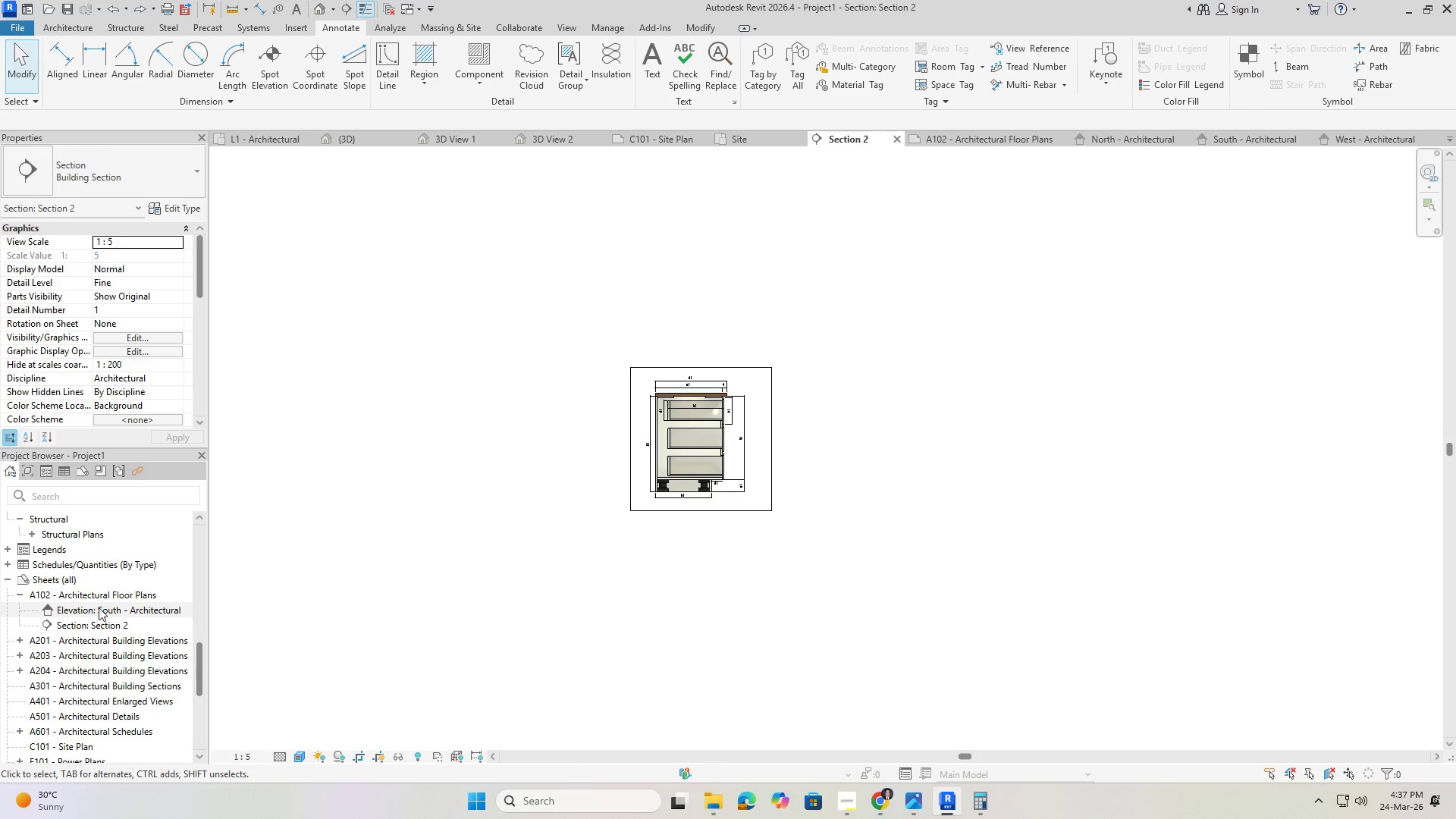 
double_click([102, 592])
 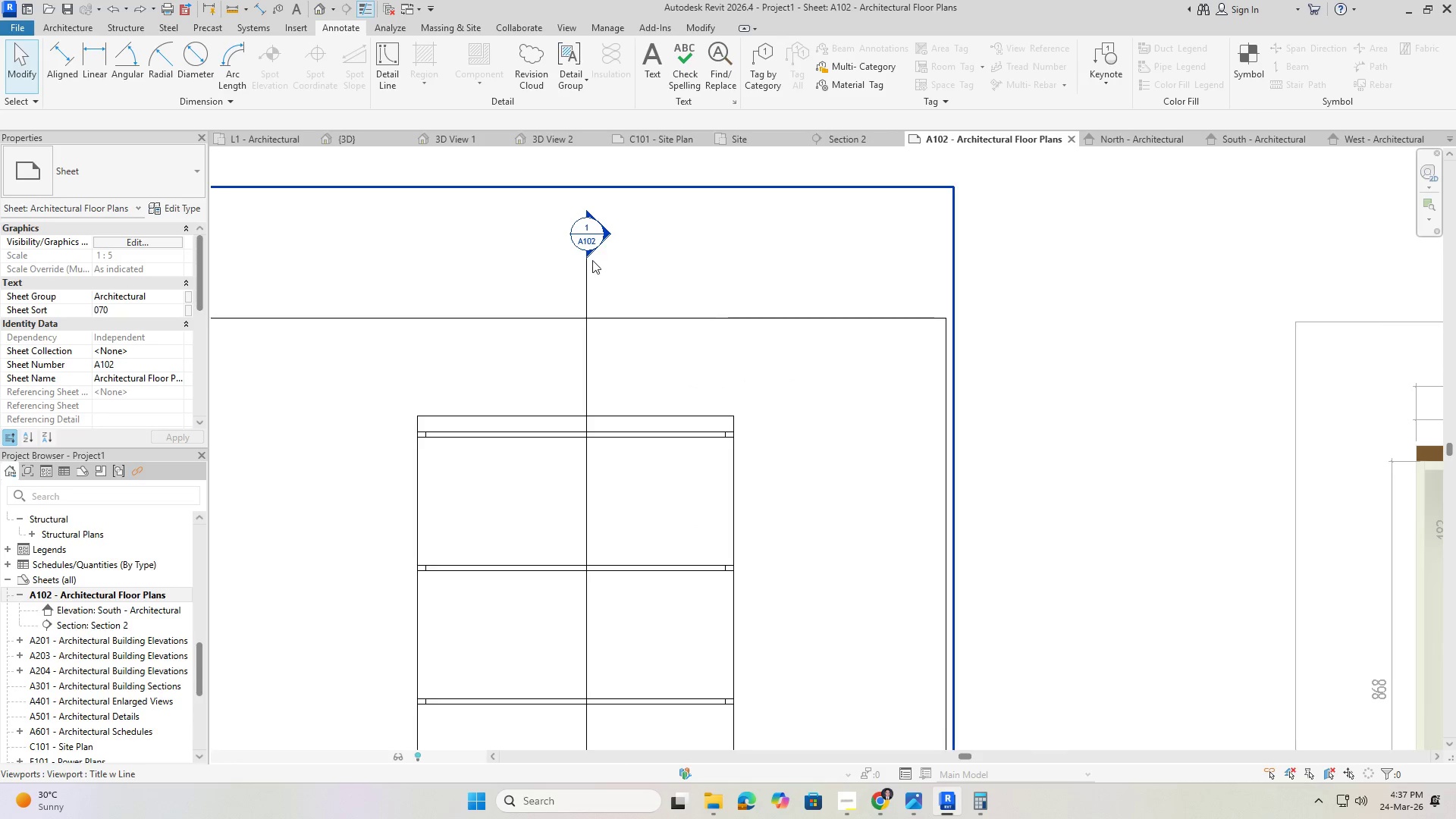 
left_click([593, 234])
 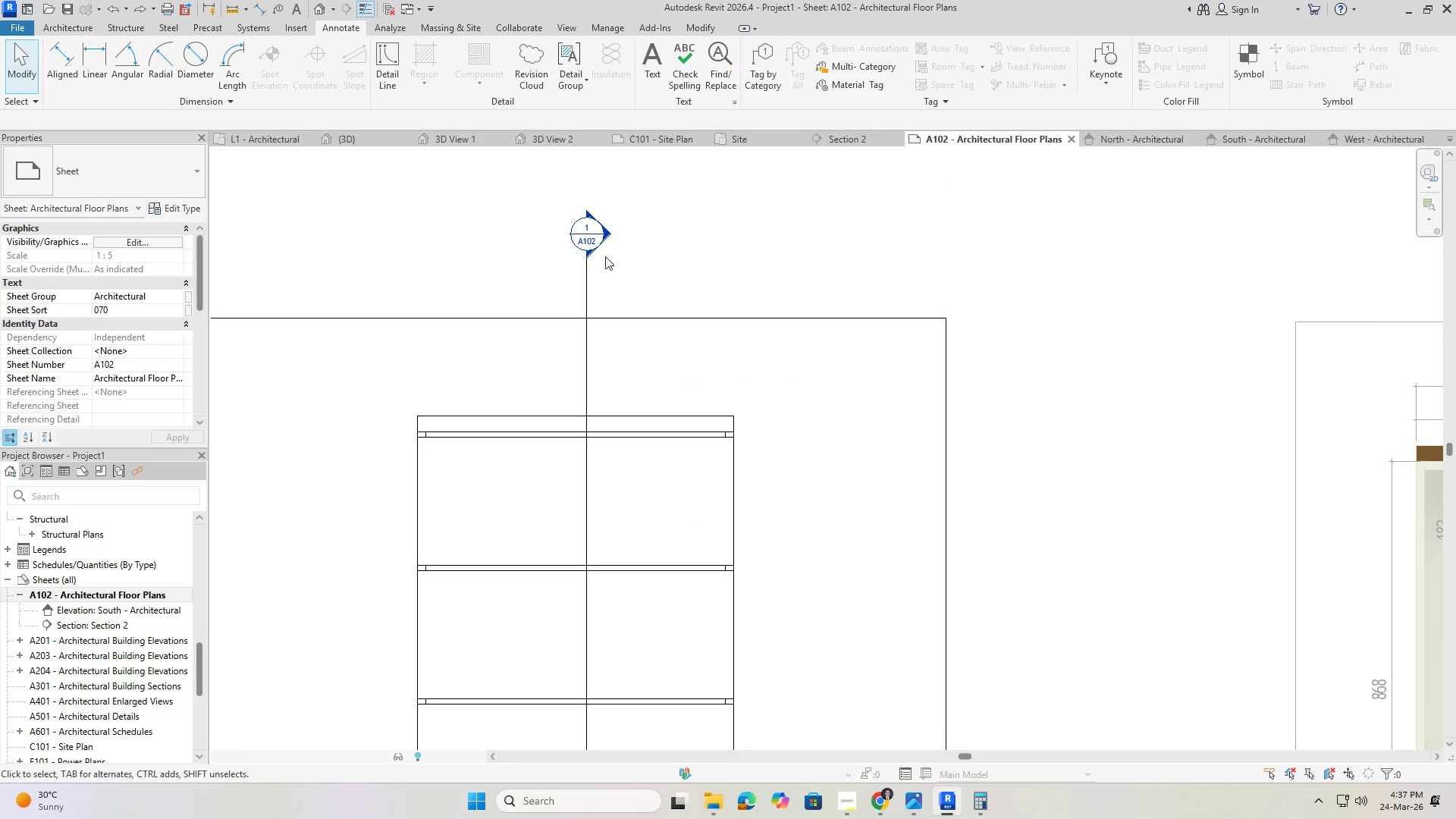 
scroll: coordinate [700, 271], scroll_direction: down, amount: 6.0
 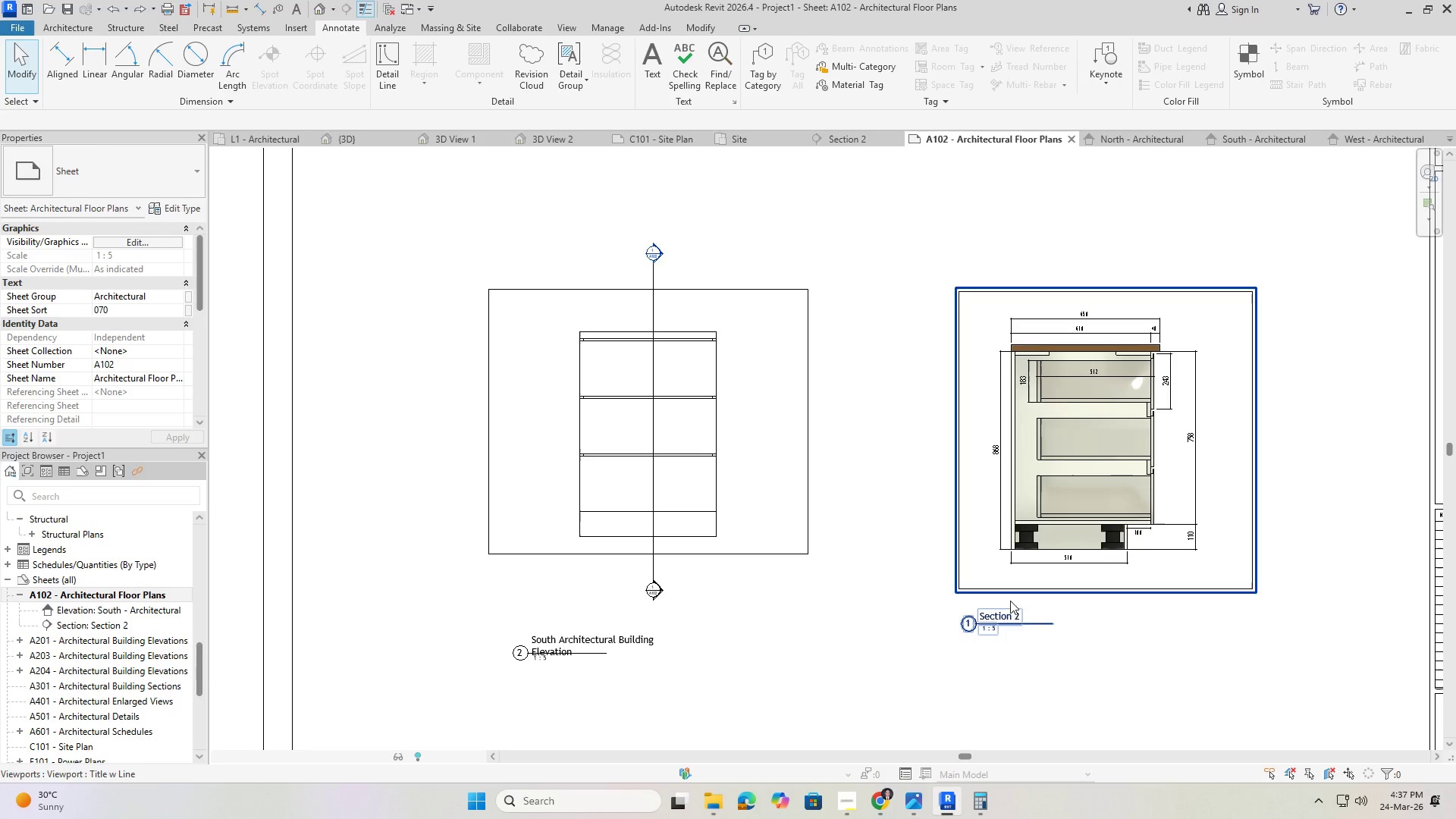 
scroll: coordinate [888, 528], scroll_direction: up, amount: 1.0
 